 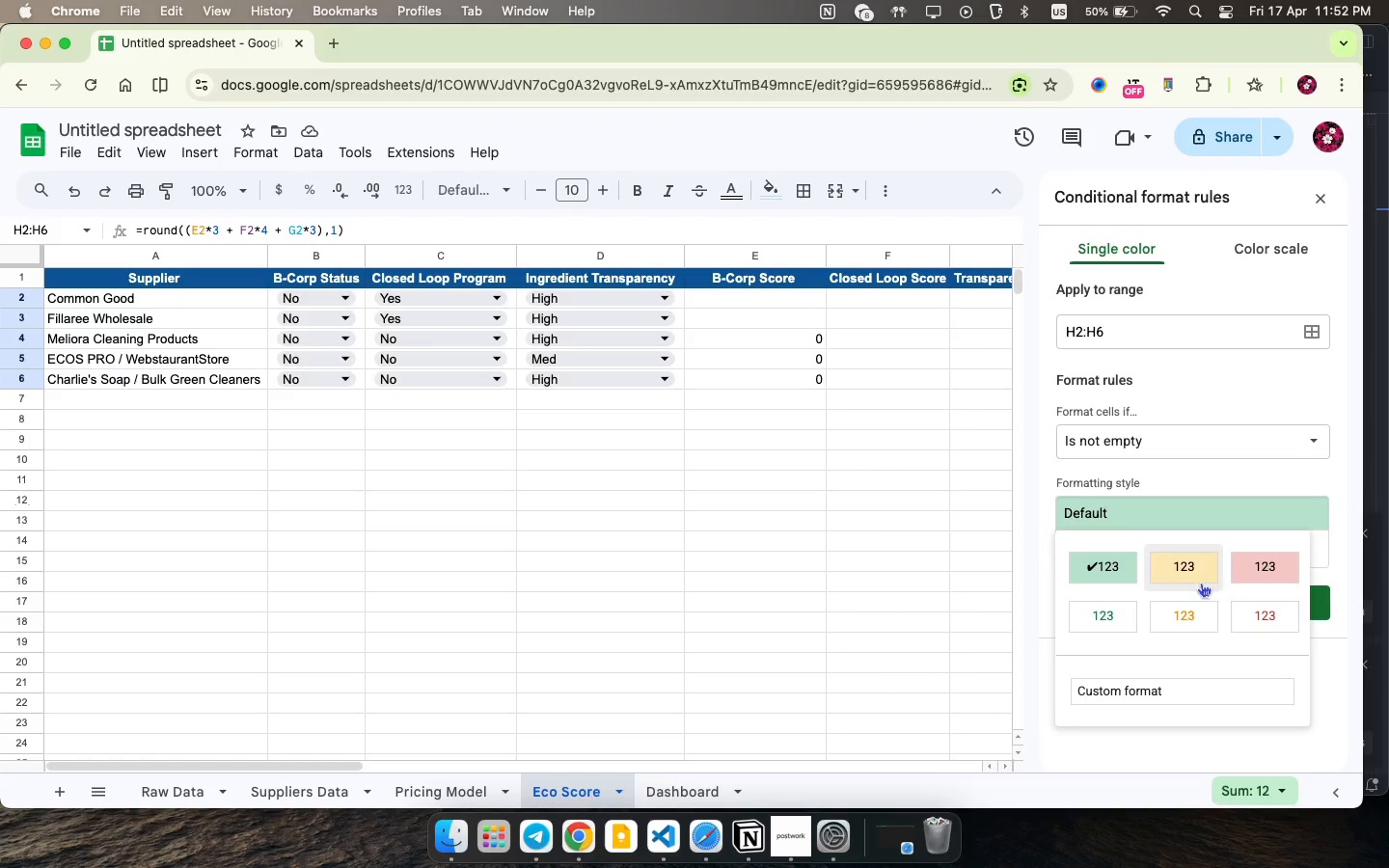 
left_click([1090, 572])
 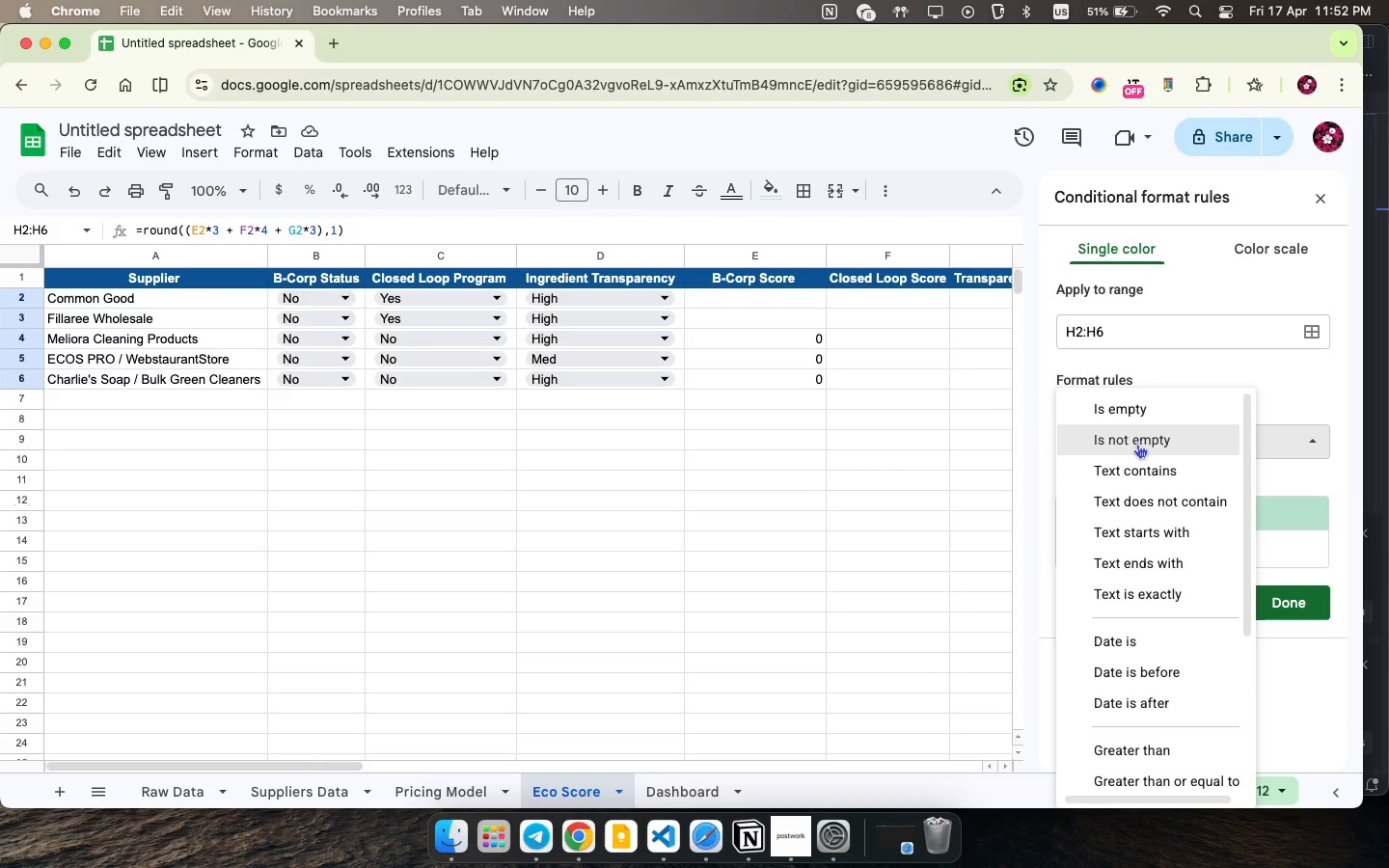 
left_click([1137, 444])
 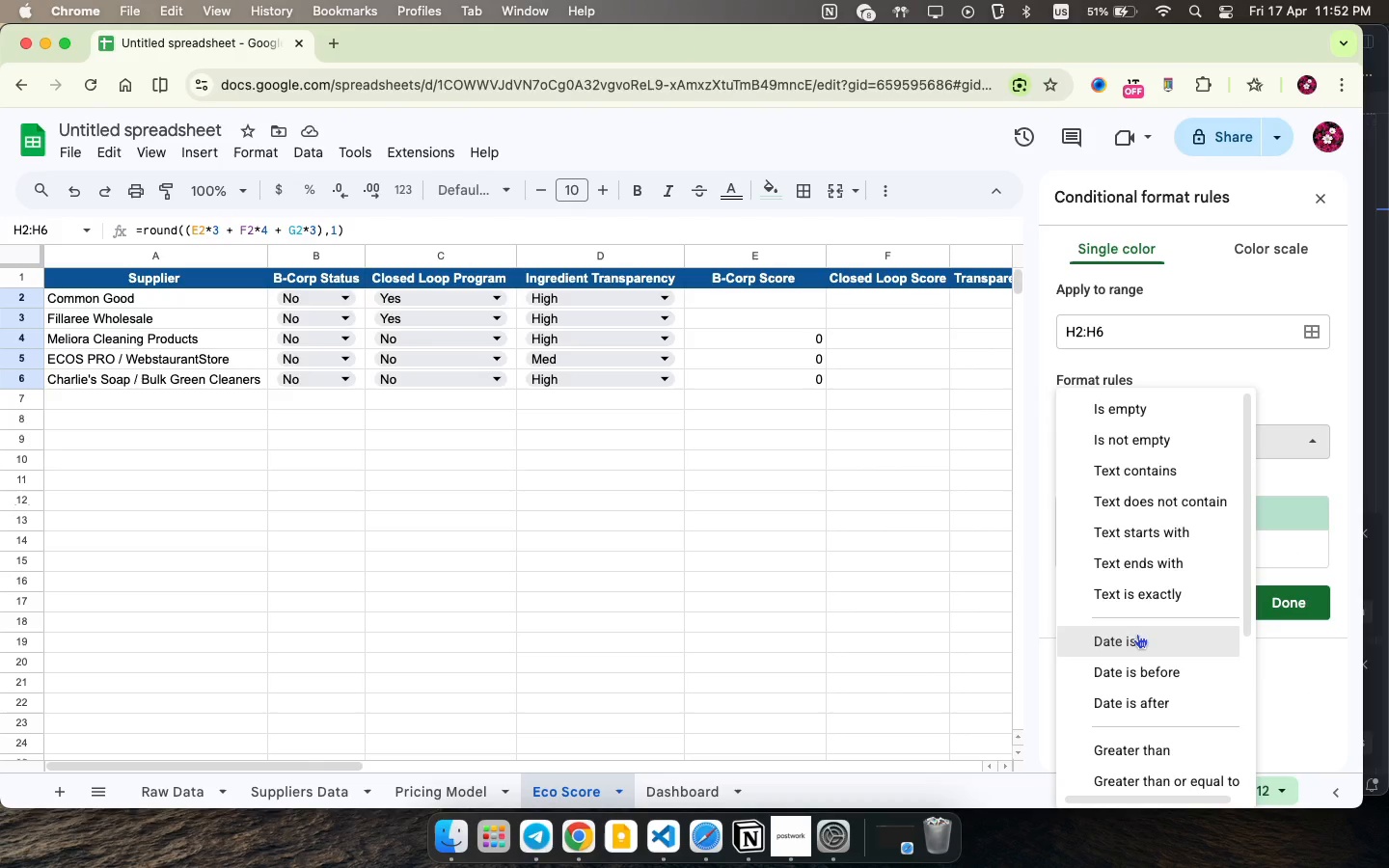 
scroll: coordinate [1172, 583], scroll_direction: down, amount: 17.0
 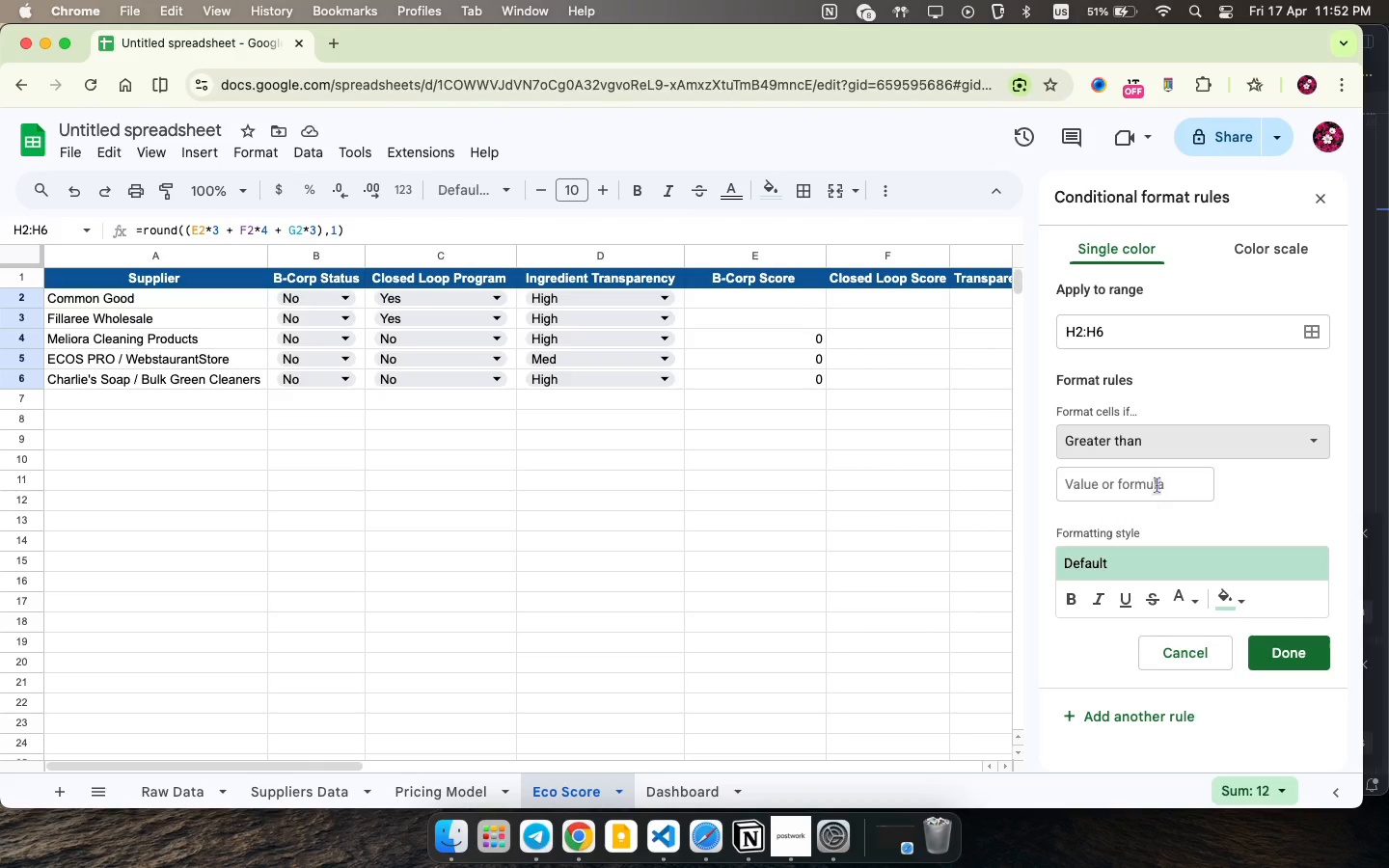 
left_click([1151, 502])
 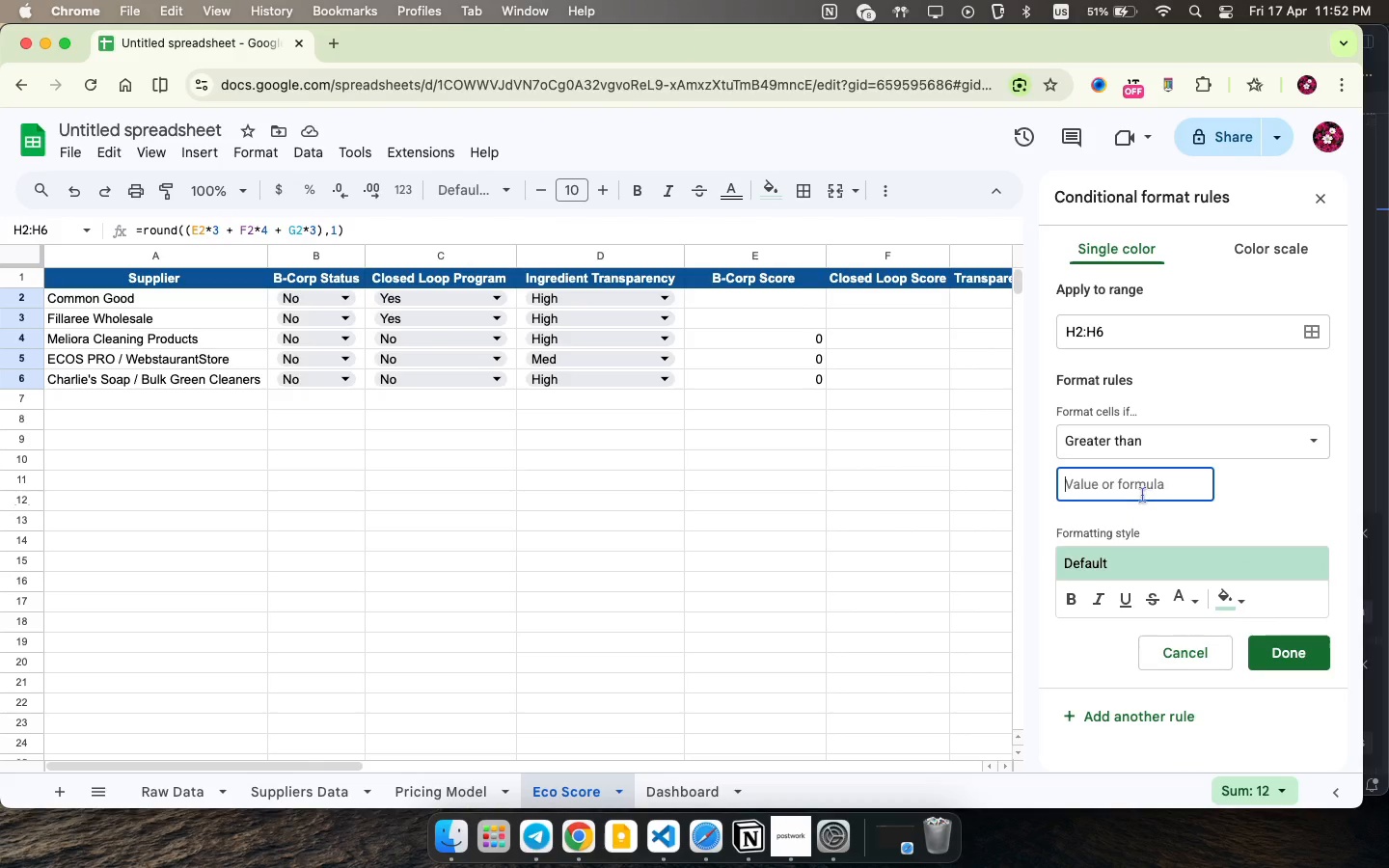 
left_click([1146, 497])
 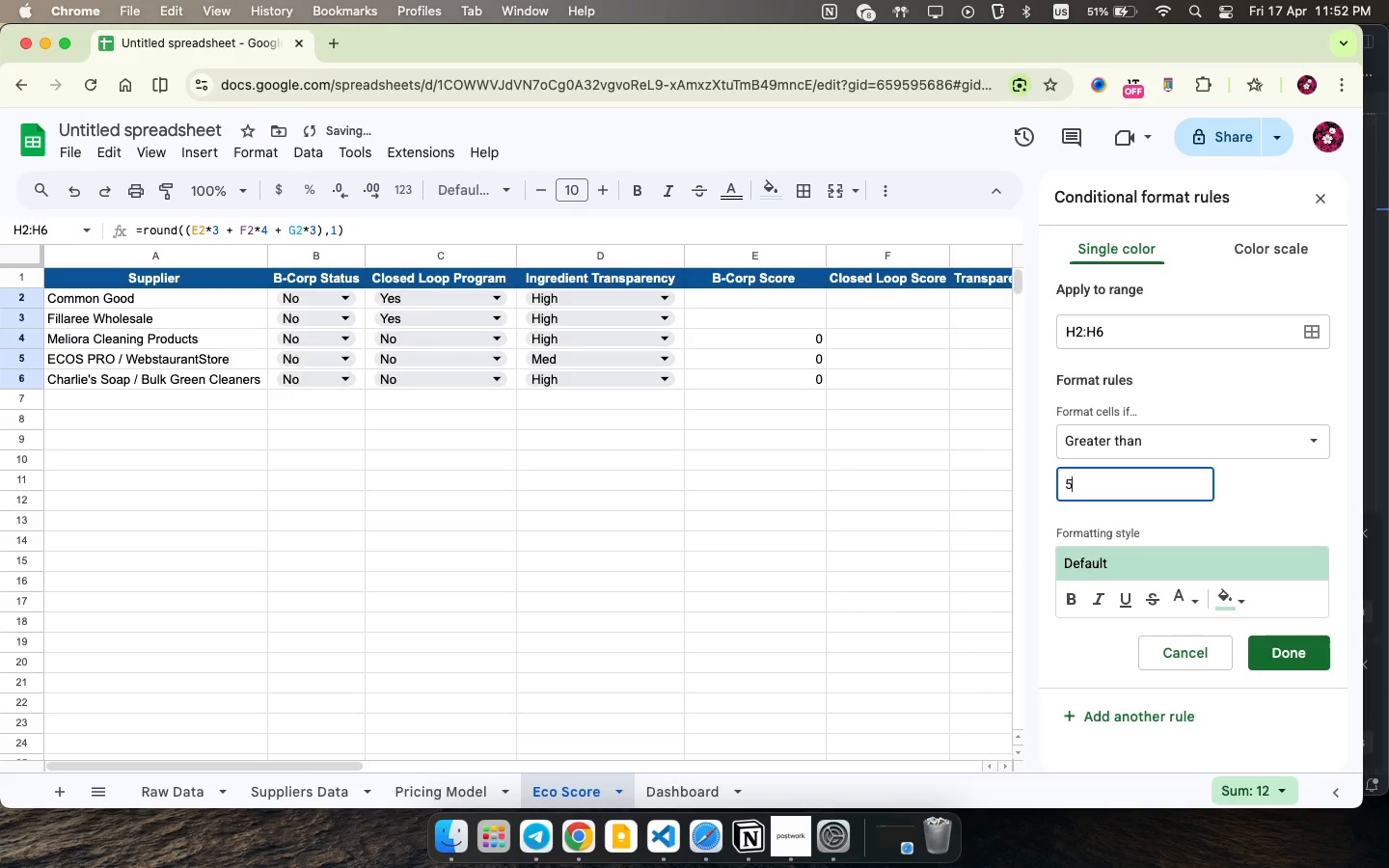 
key(5)
 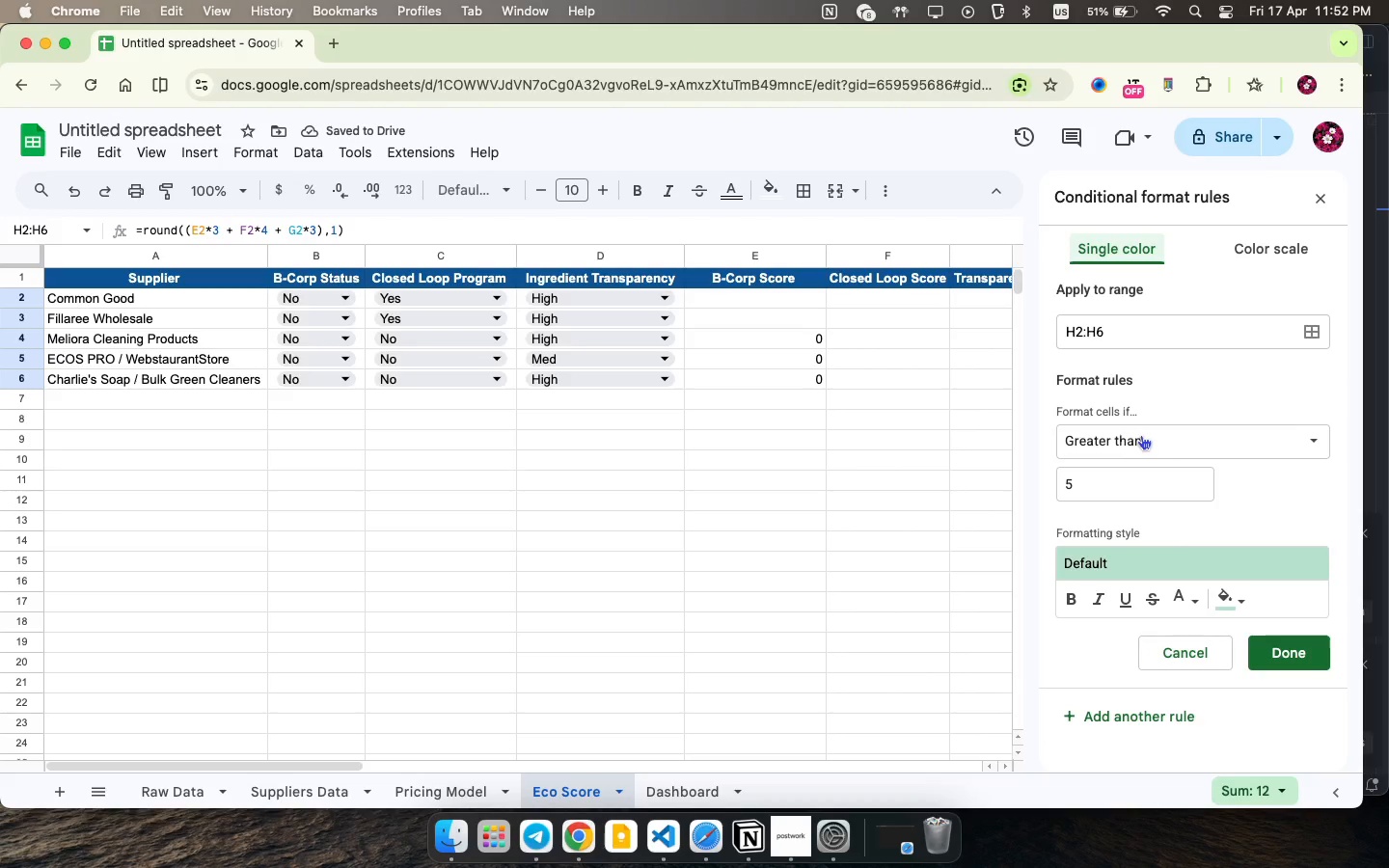 
wait(9.47)
 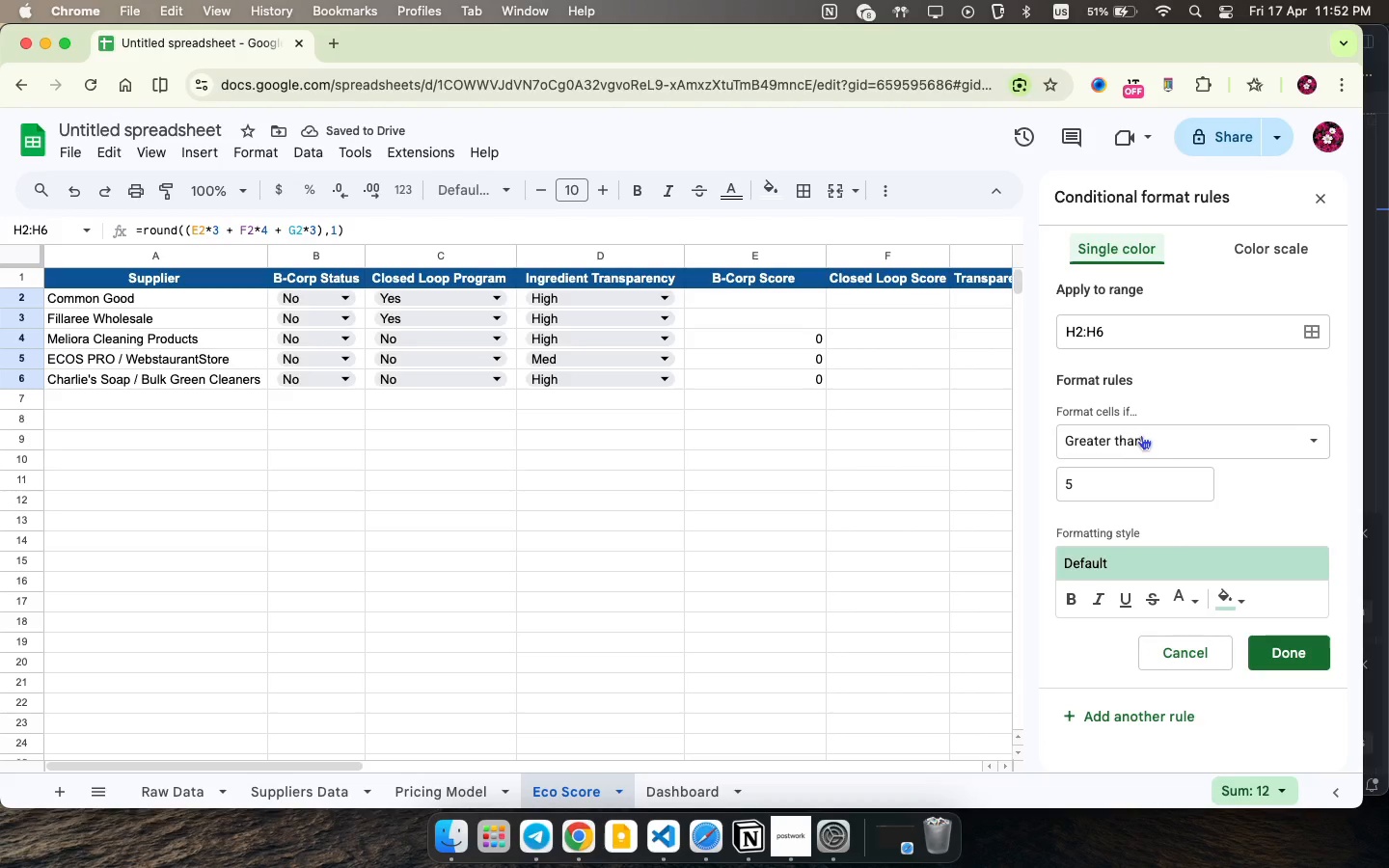 
left_click([1142, 436])
 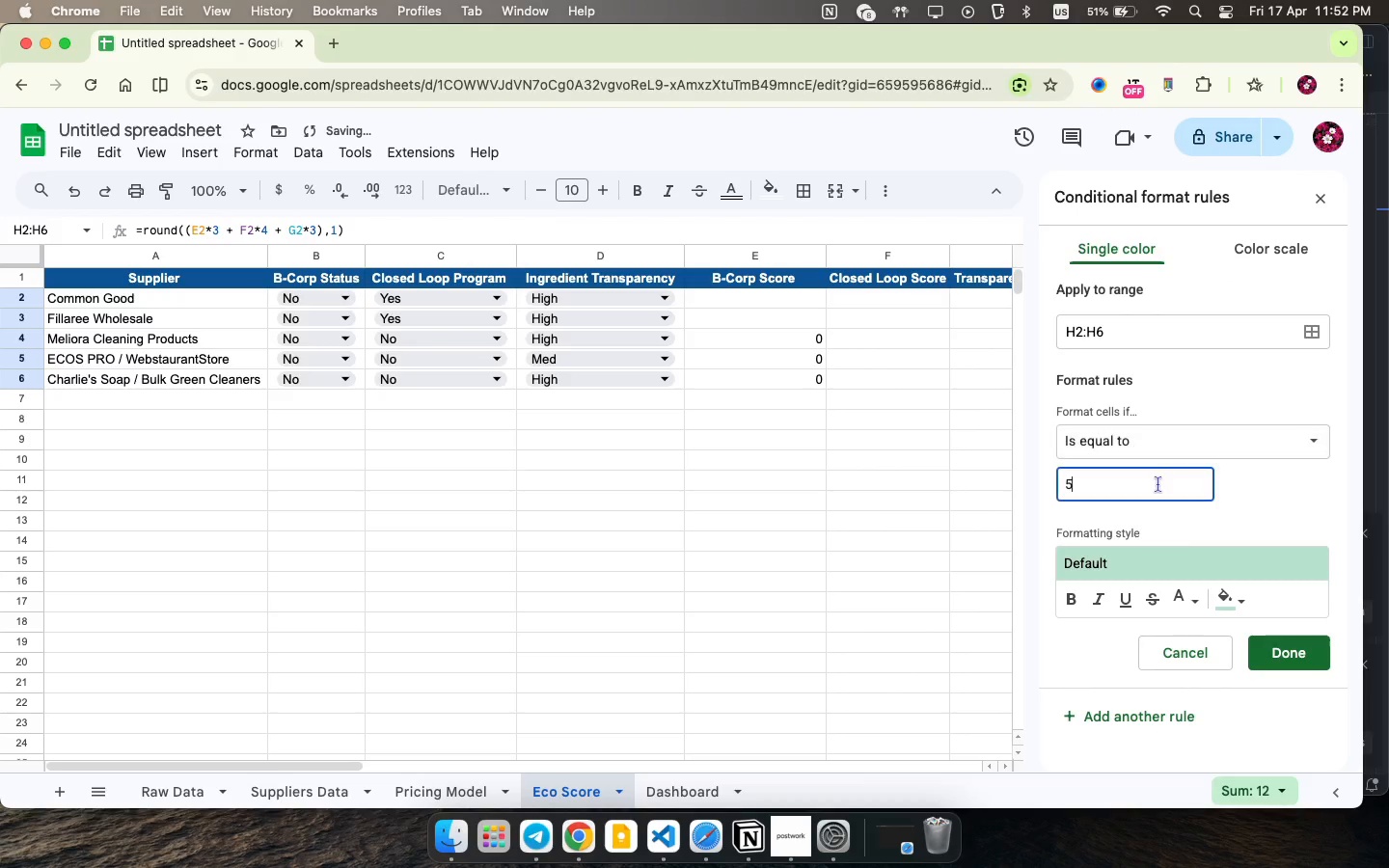 
left_click([1158, 483])
 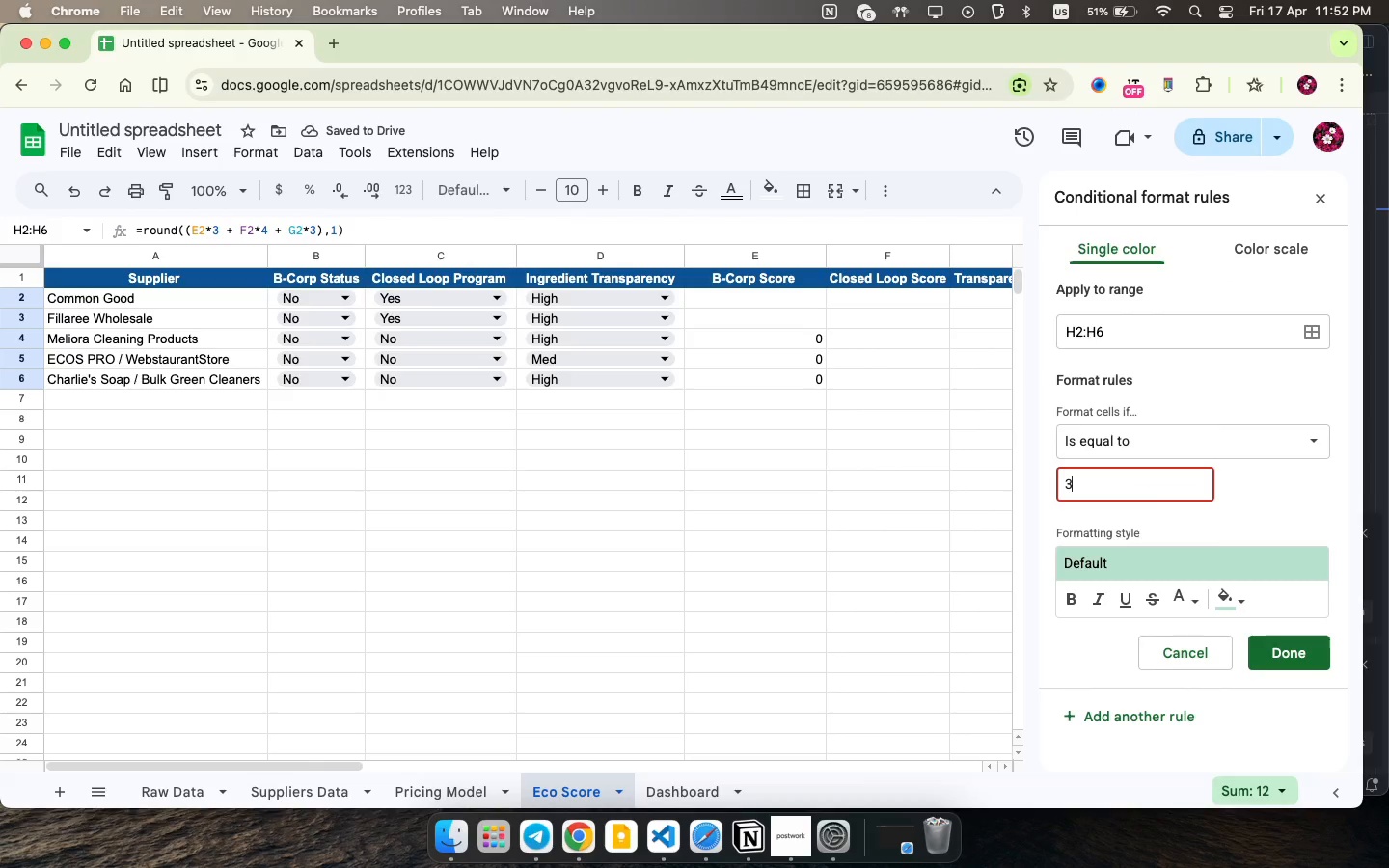 
key(Backspace)
 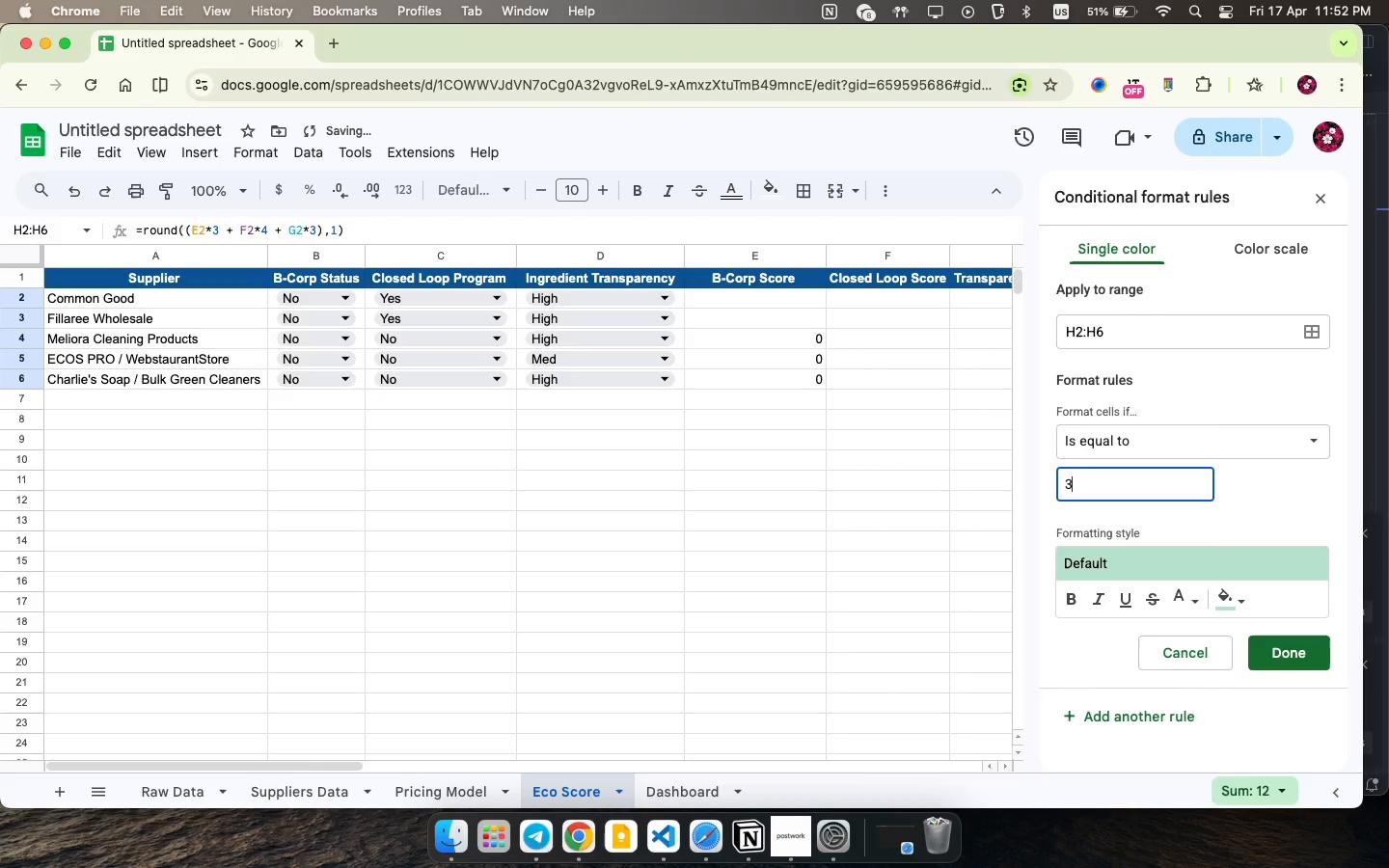 
key(3)
 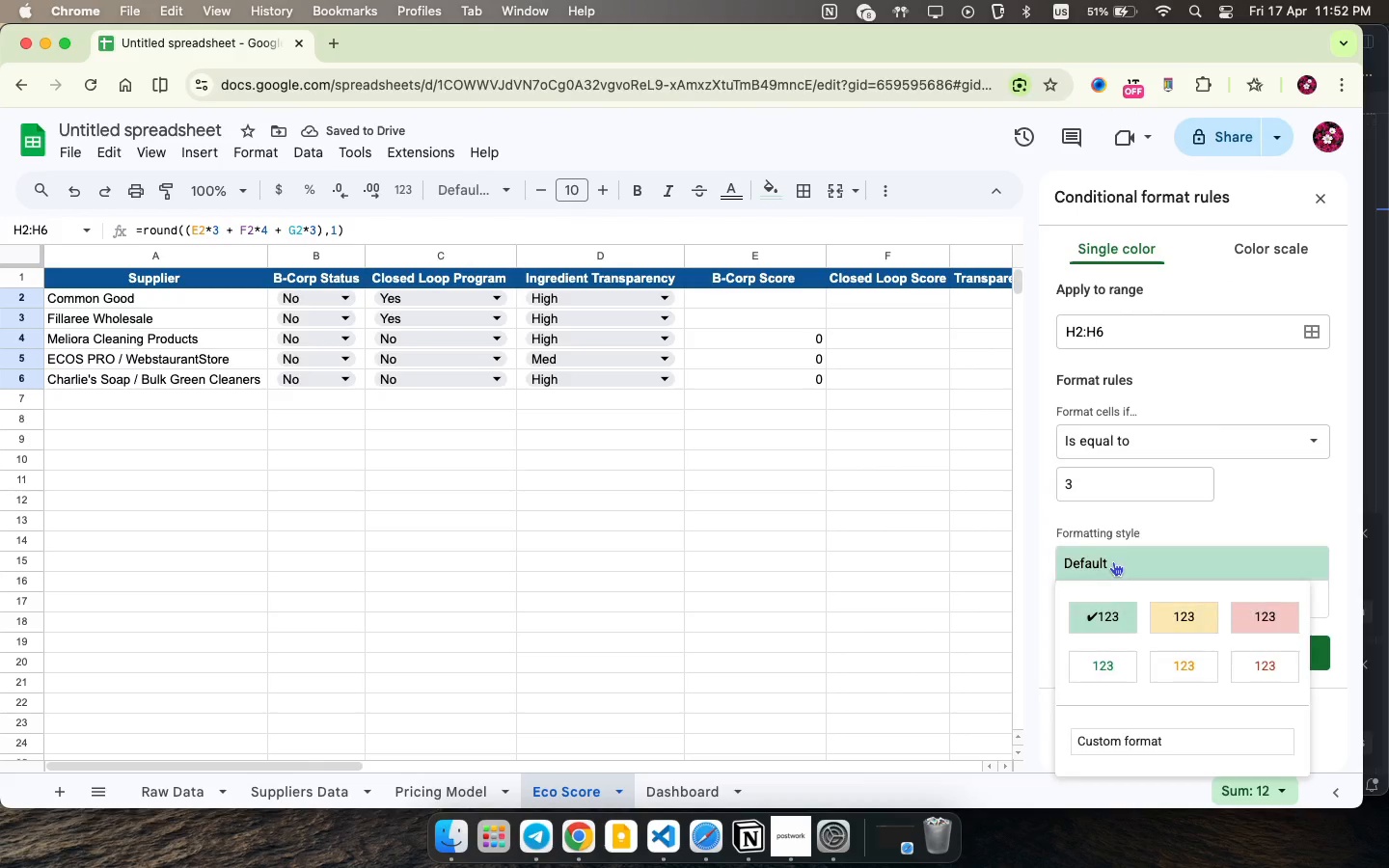 
left_click([1113, 561])
 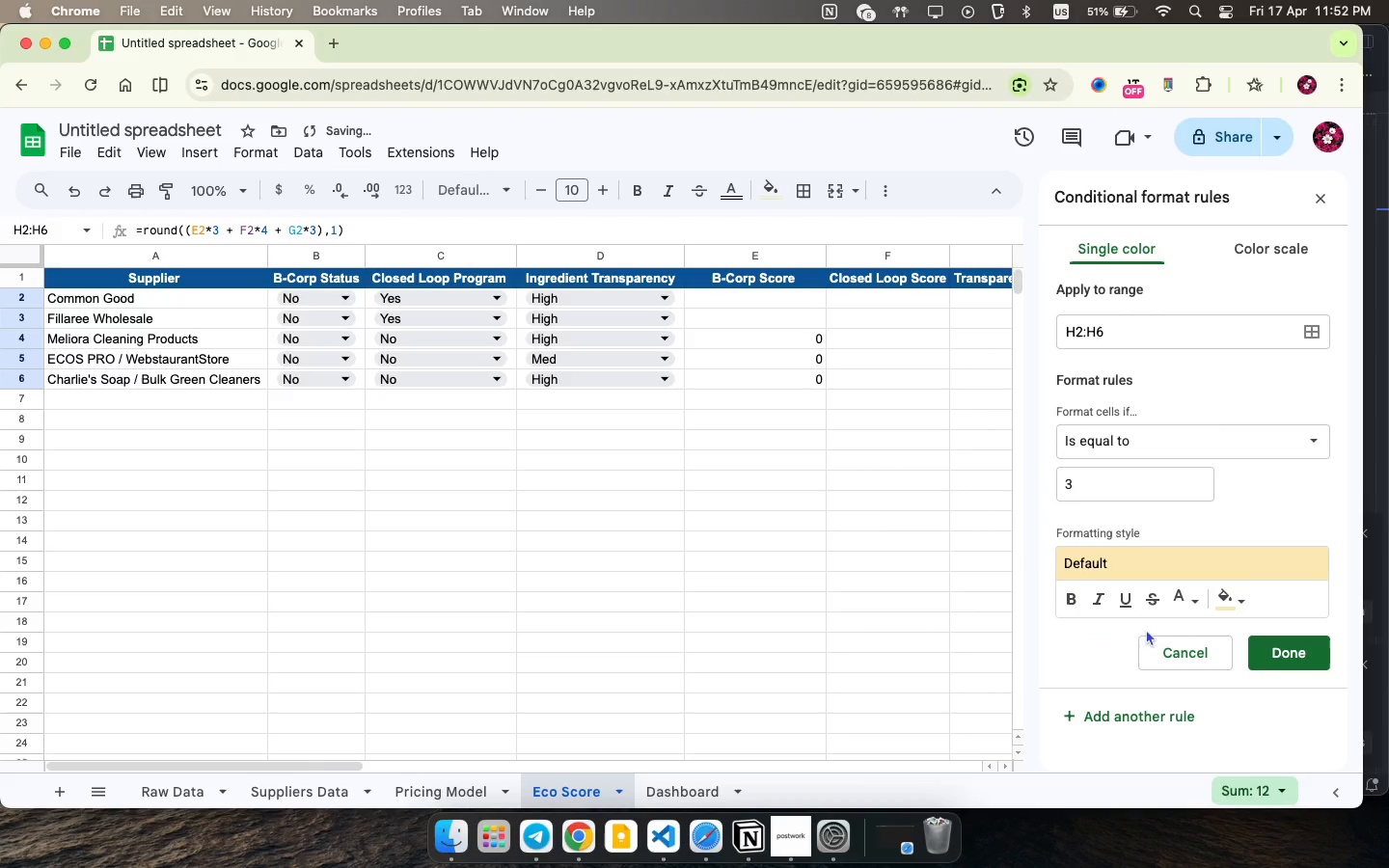 
left_click([1194, 628])
 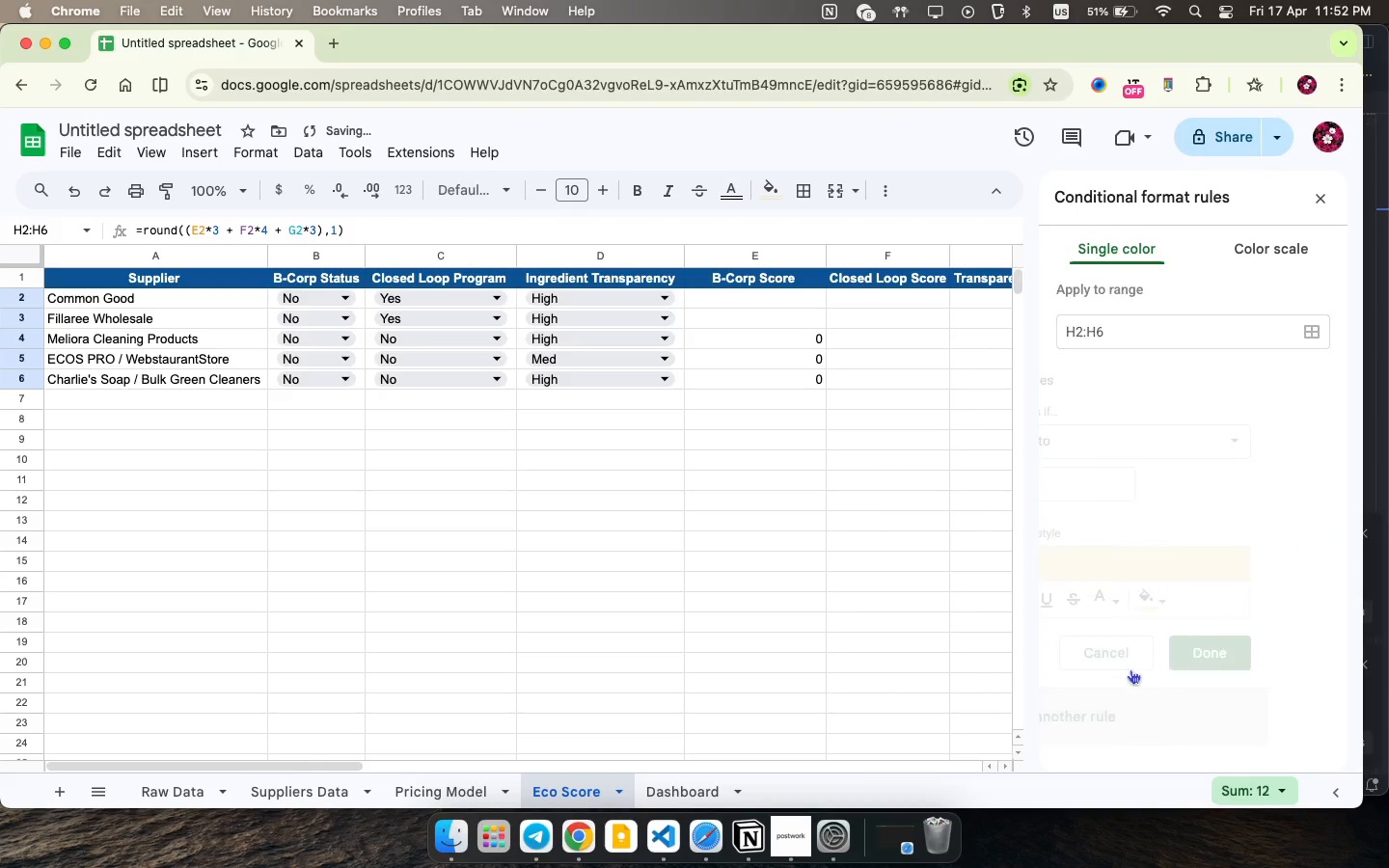 
left_click([1121, 727])
 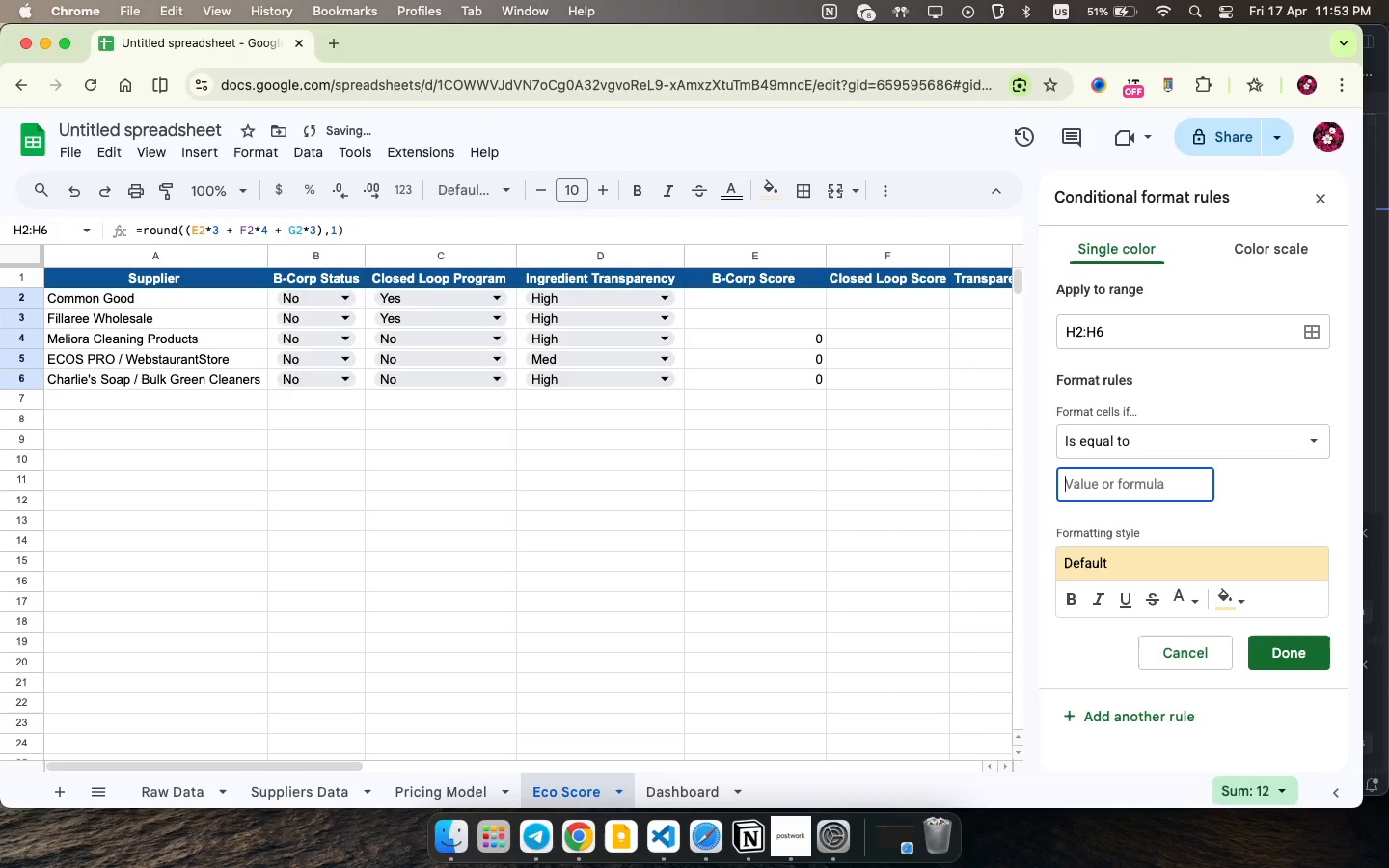 
key(Backspace)
 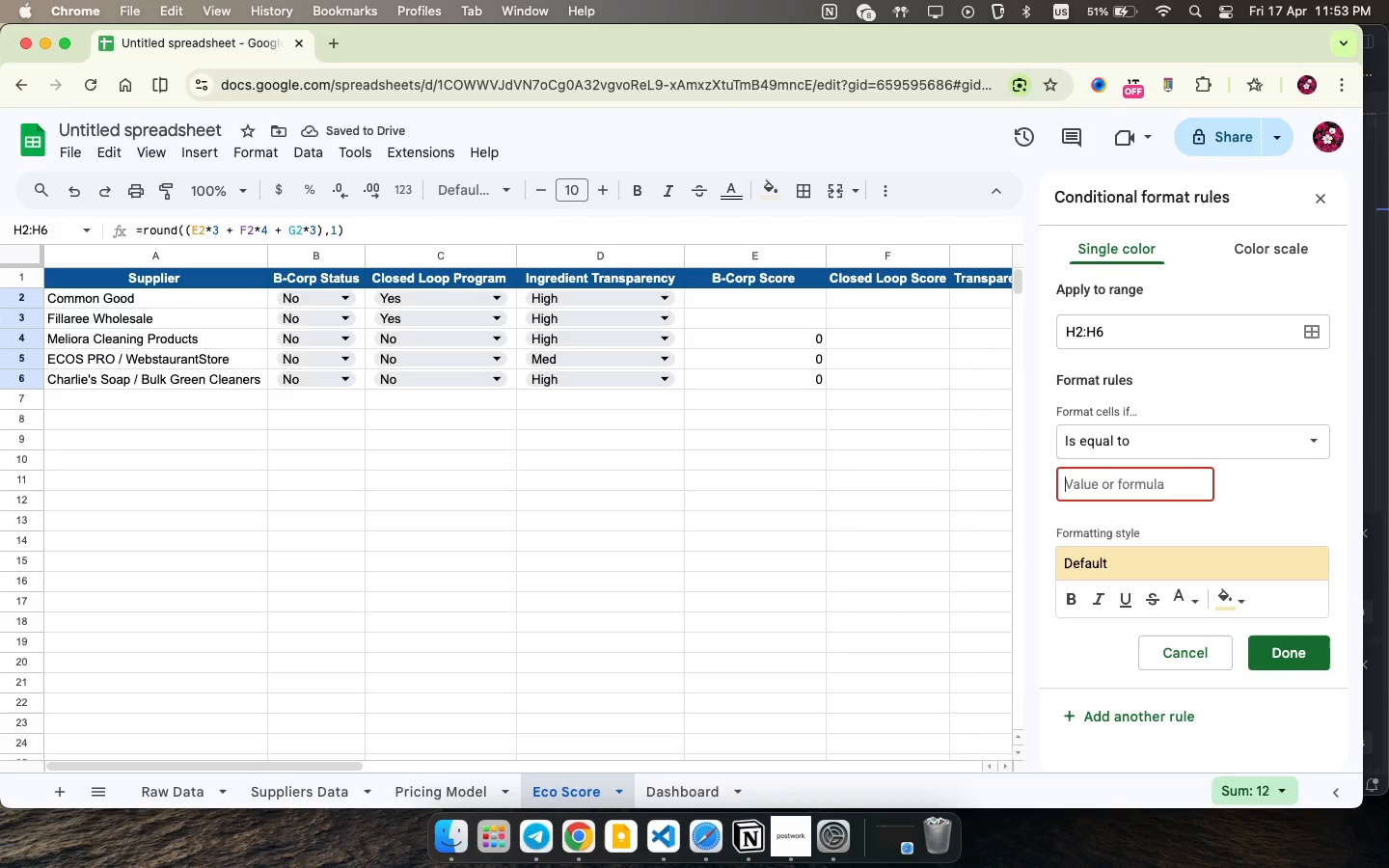 
key(Backspace)
 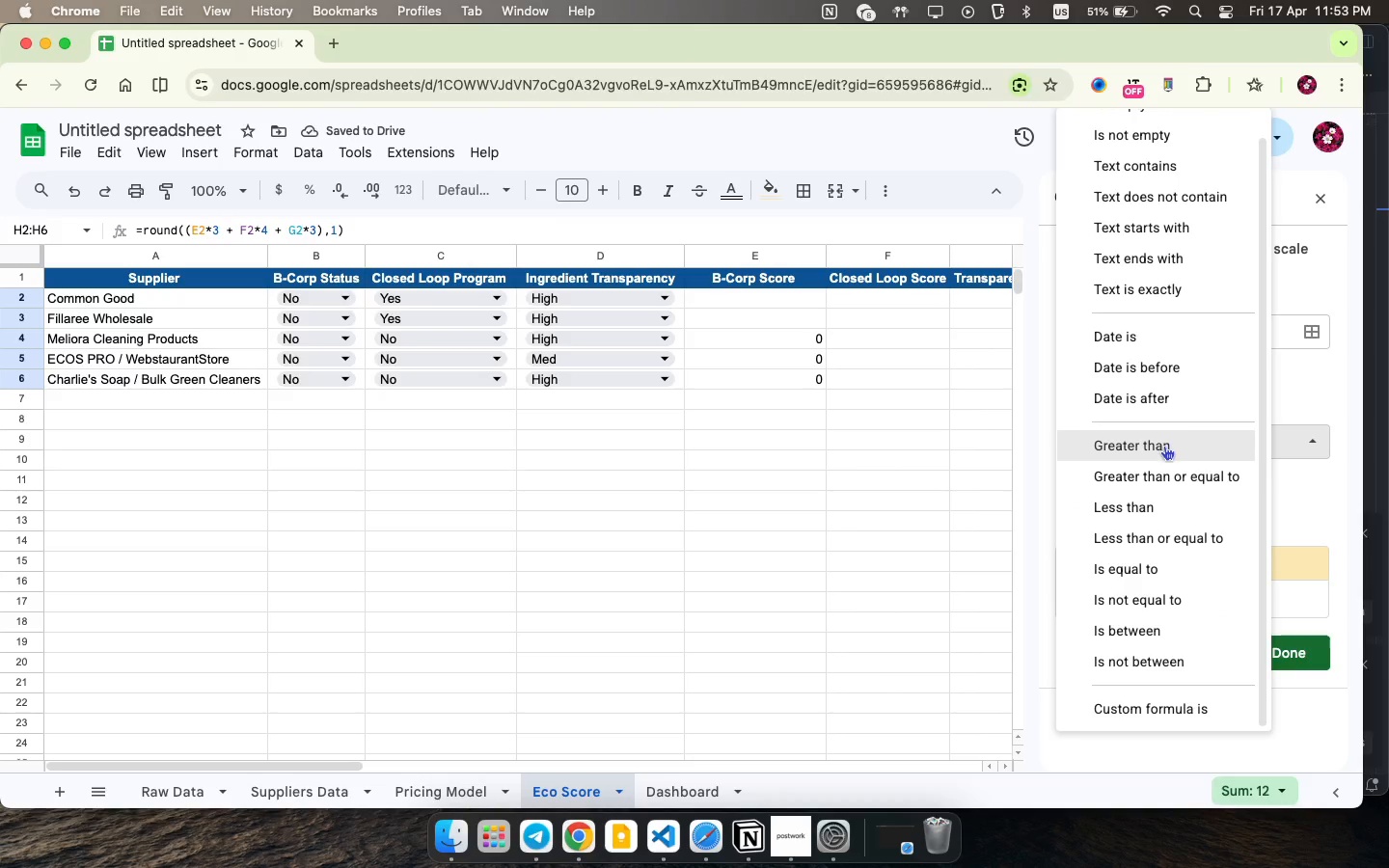 
left_click([1164, 444])
 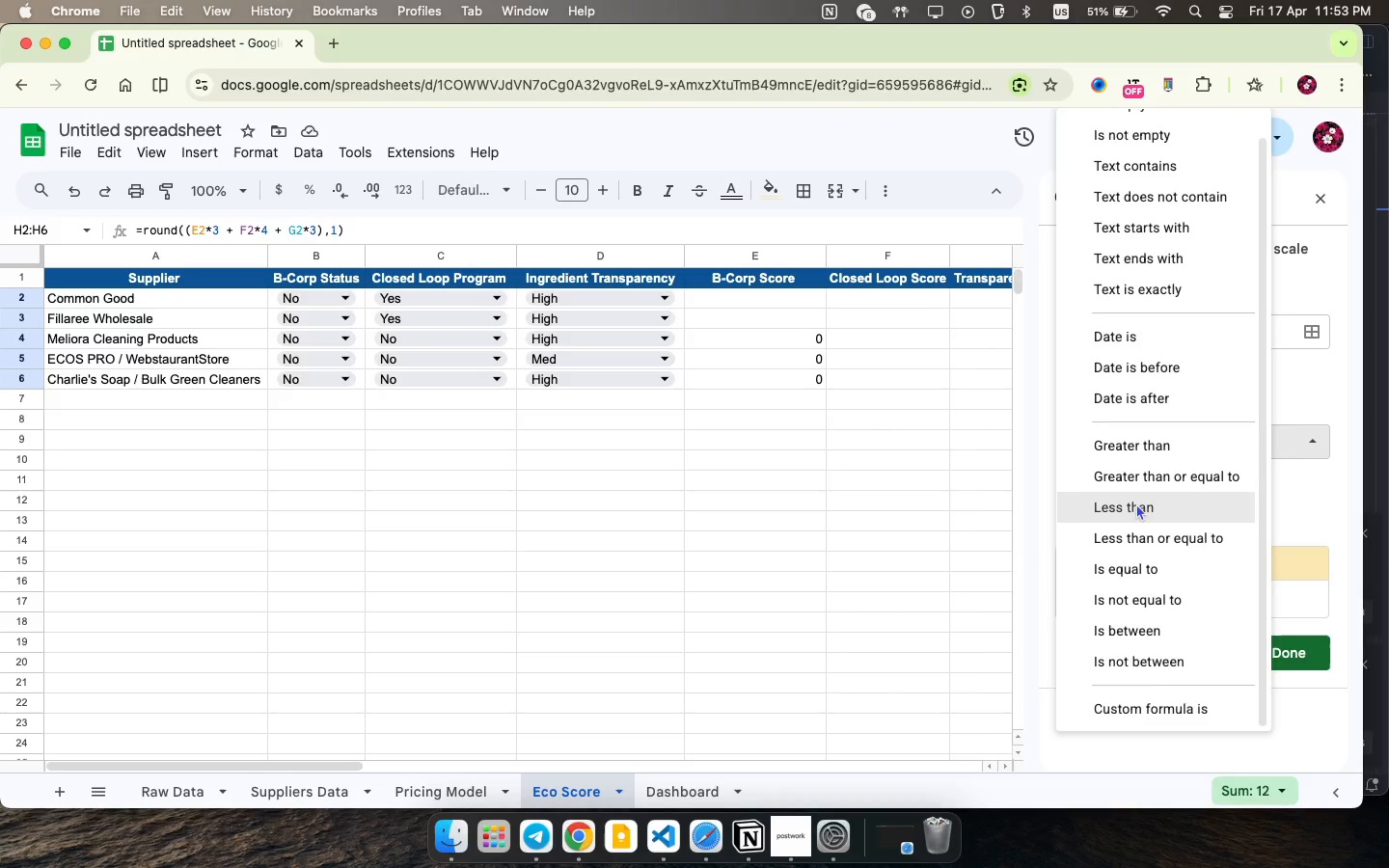 
left_click([1136, 503])
 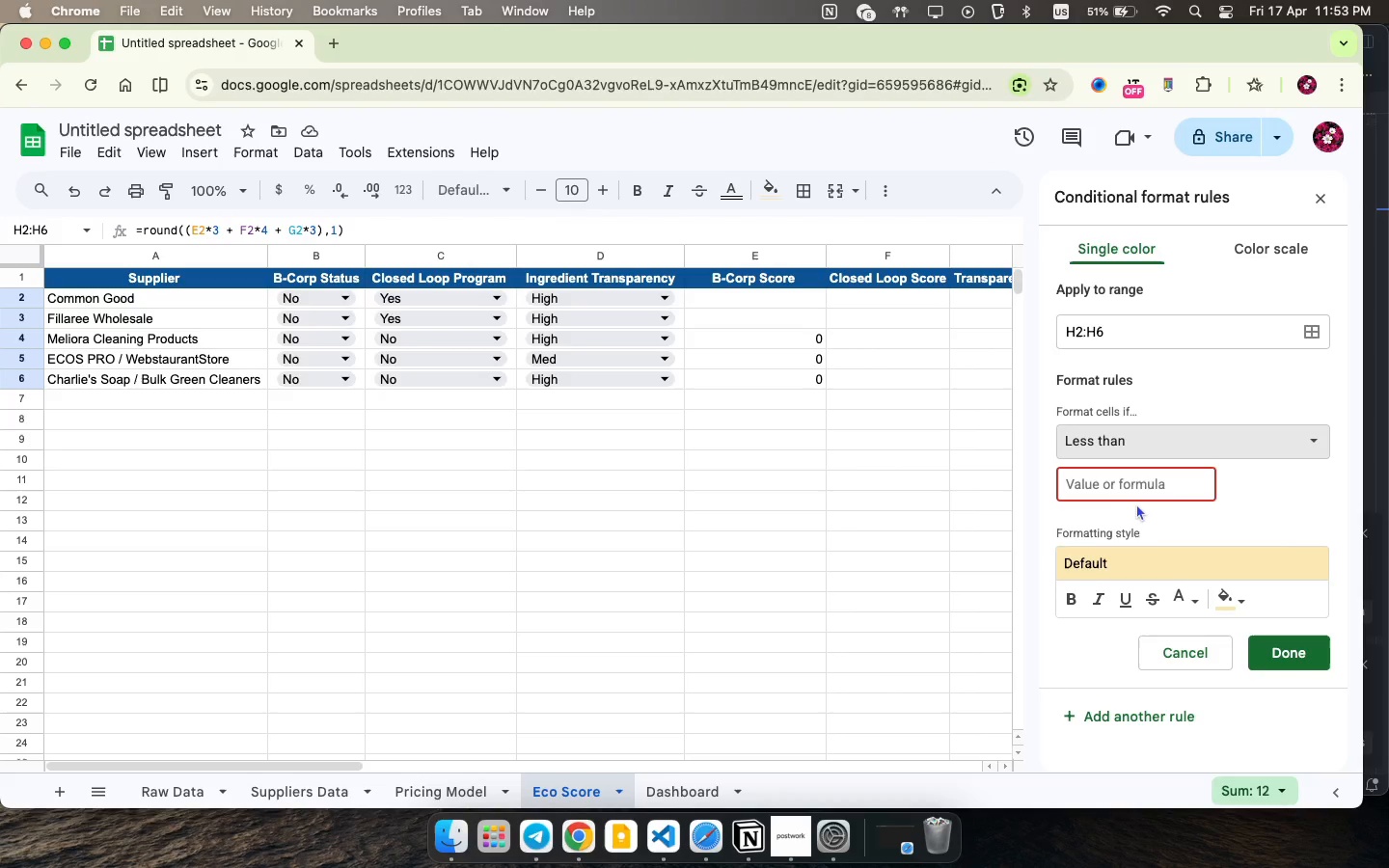 
key(3)
 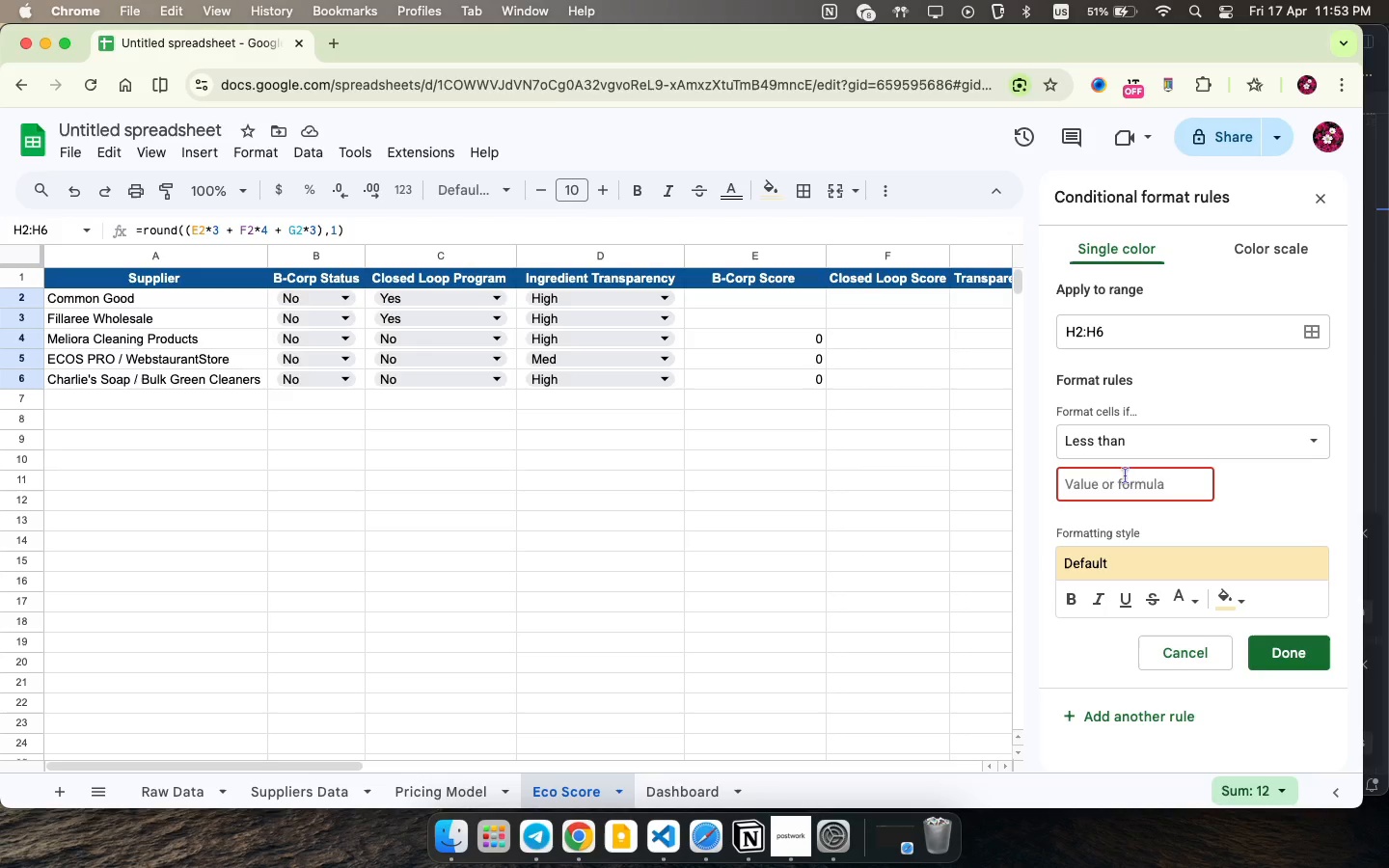 
key(3)
 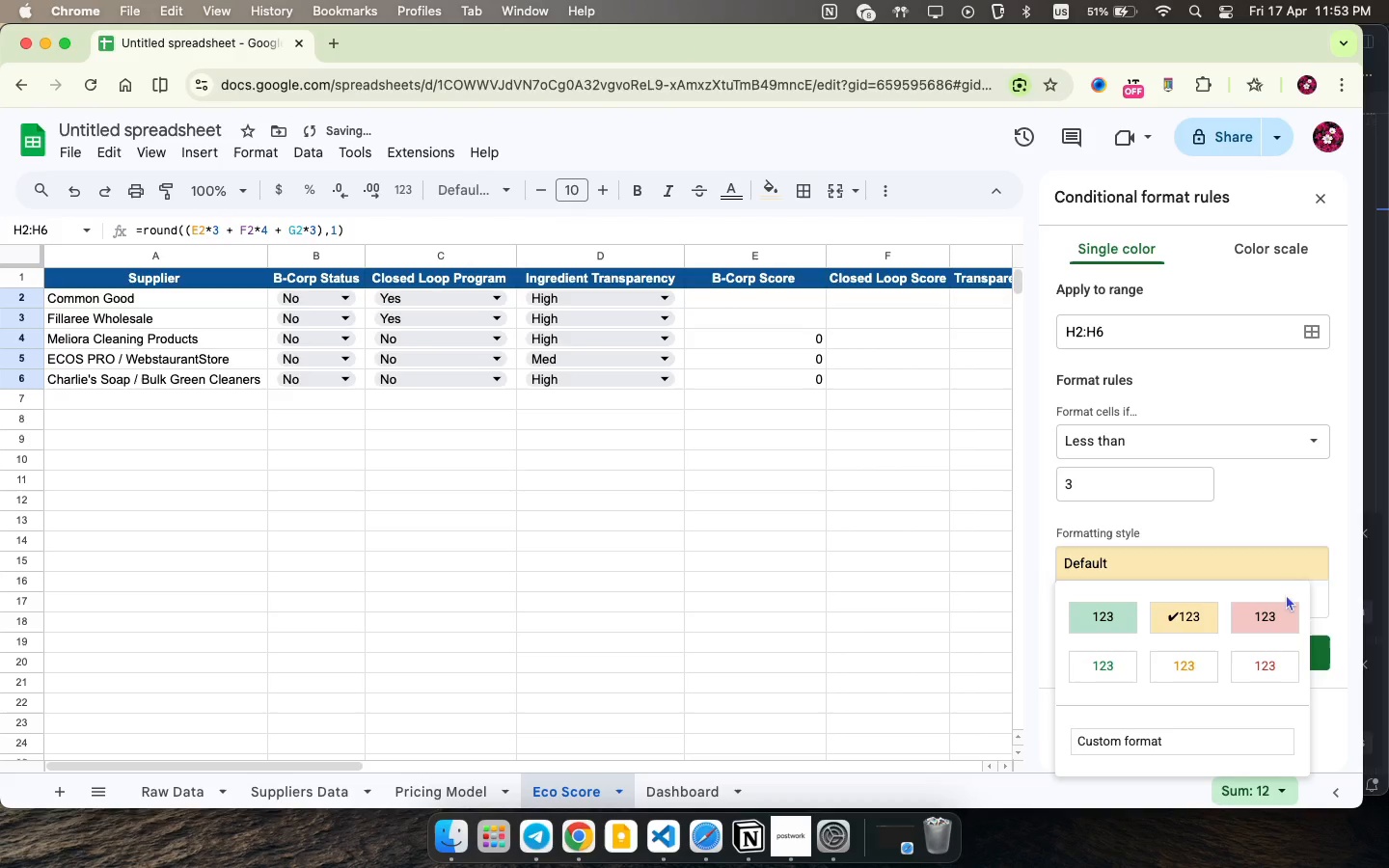 
left_click([1143, 575])
 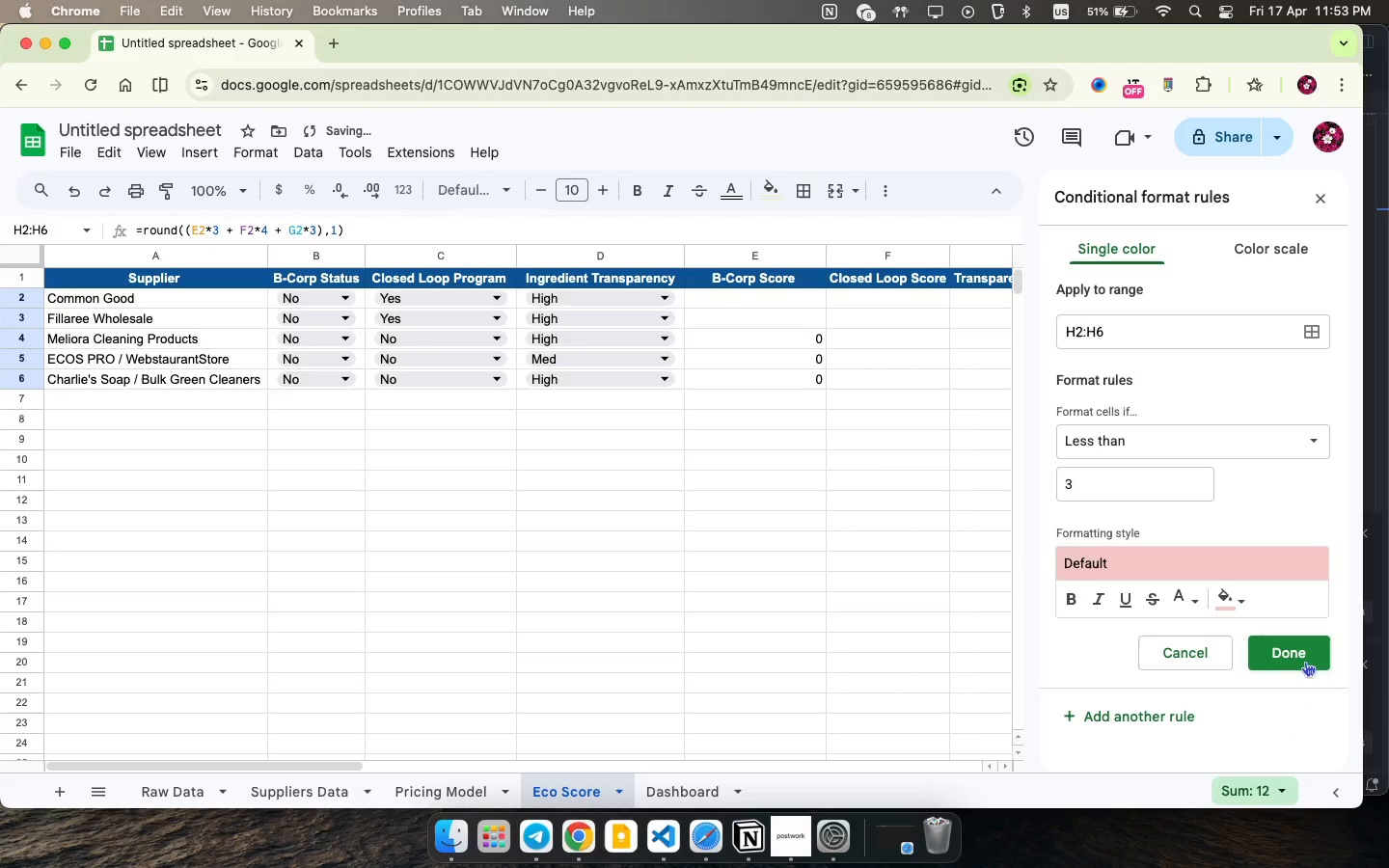 
left_click([1267, 621])
 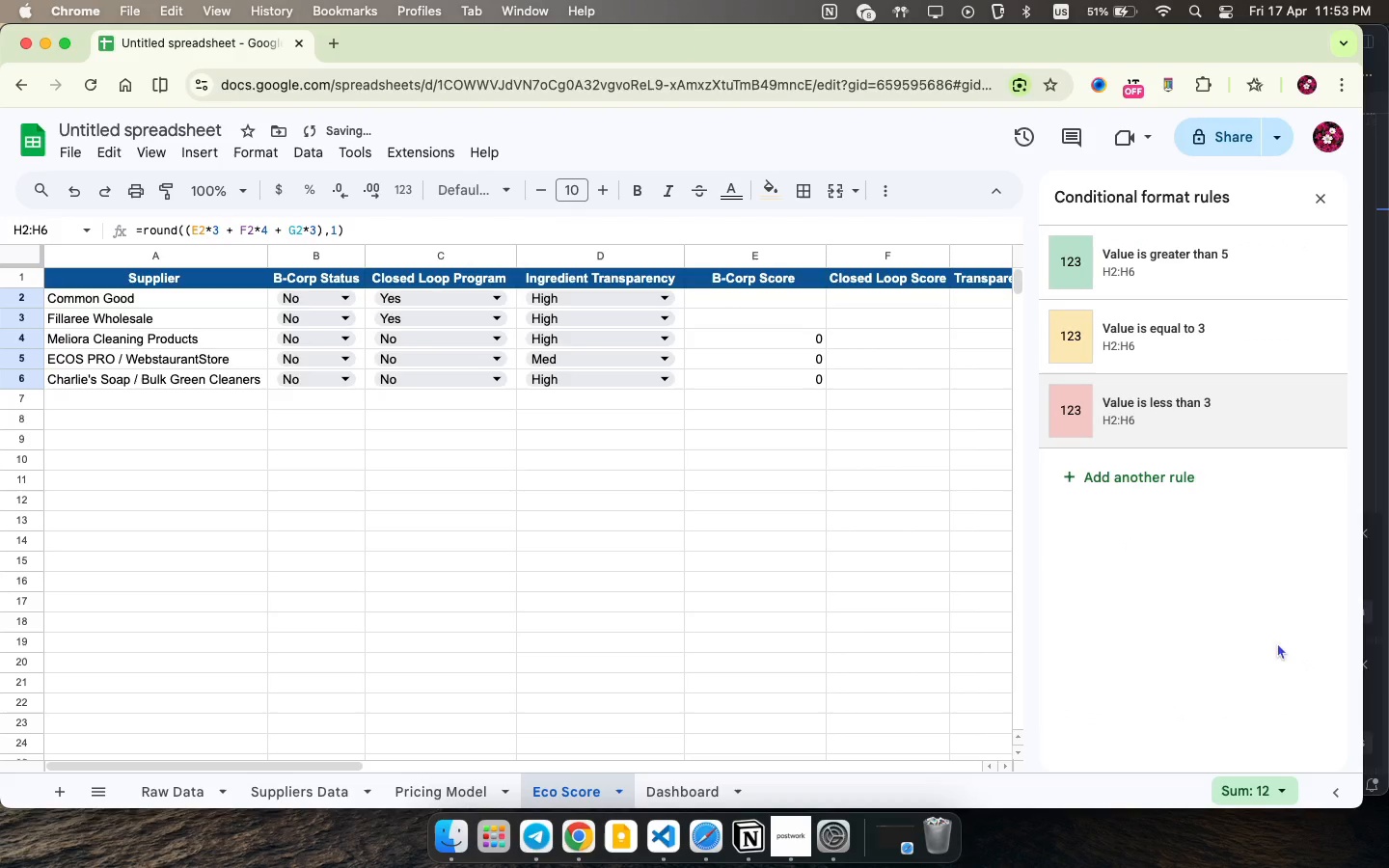 
left_click([1302, 658])
 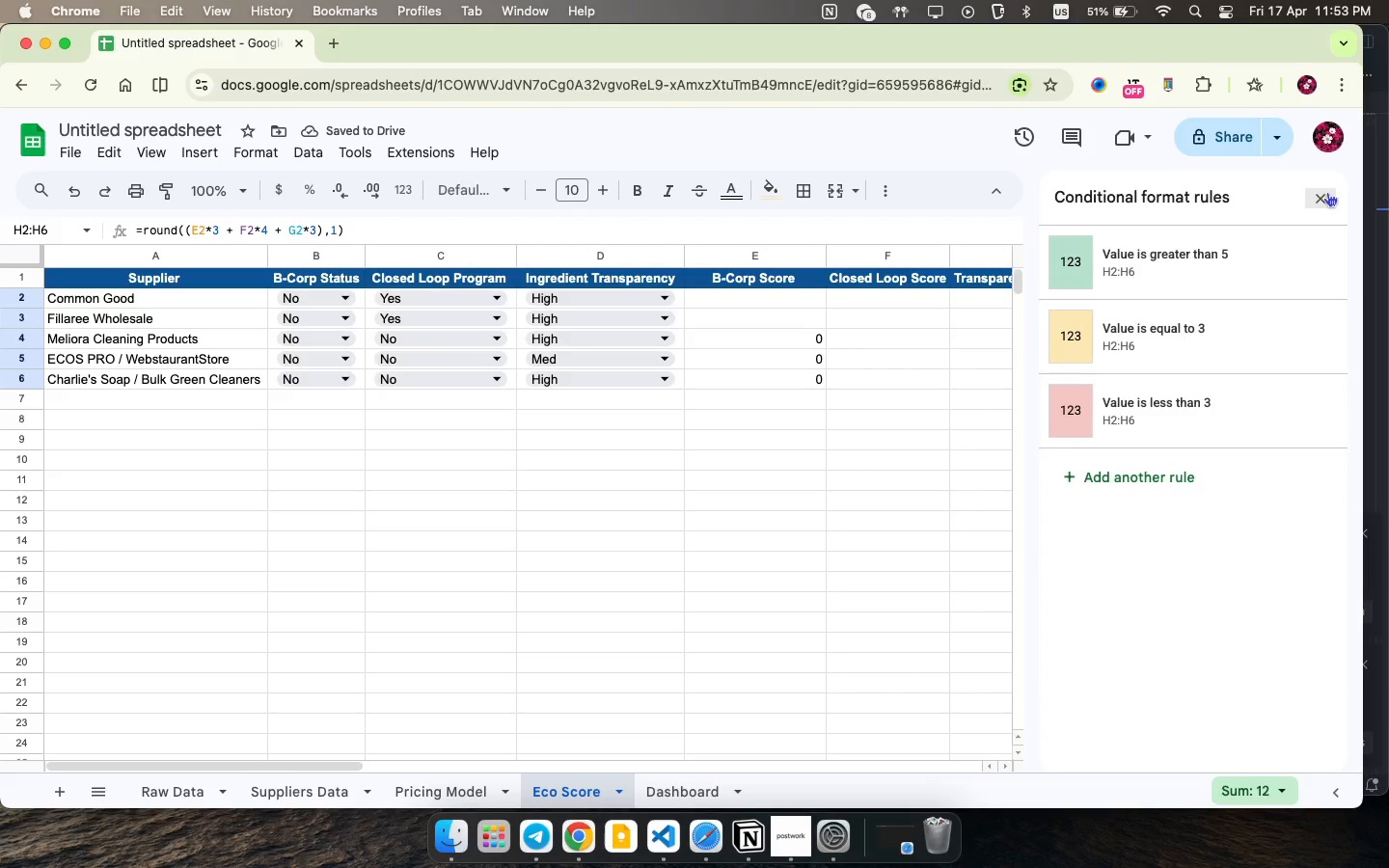 
left_click([1327, 192])
 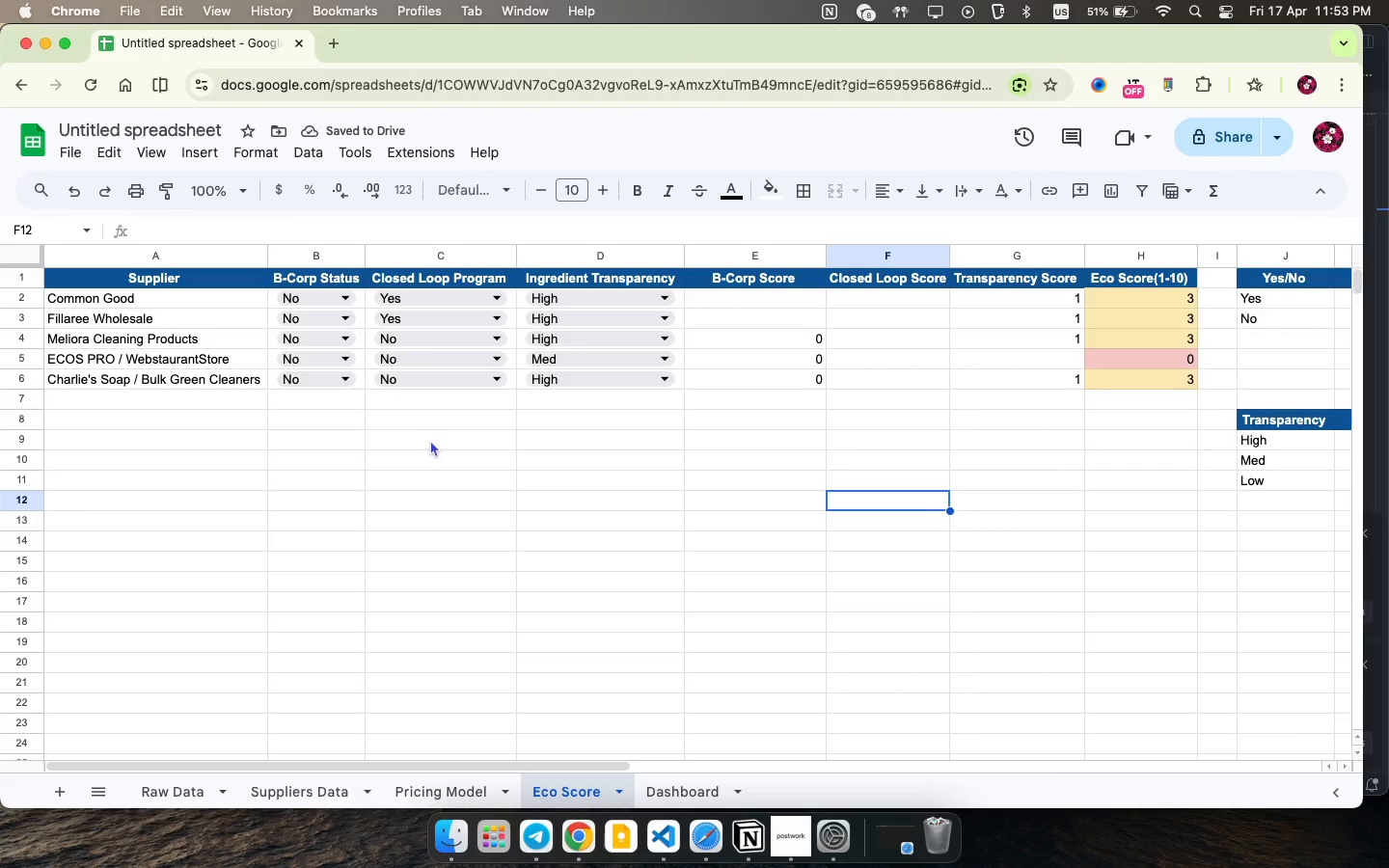 
left_click([950, 499])
 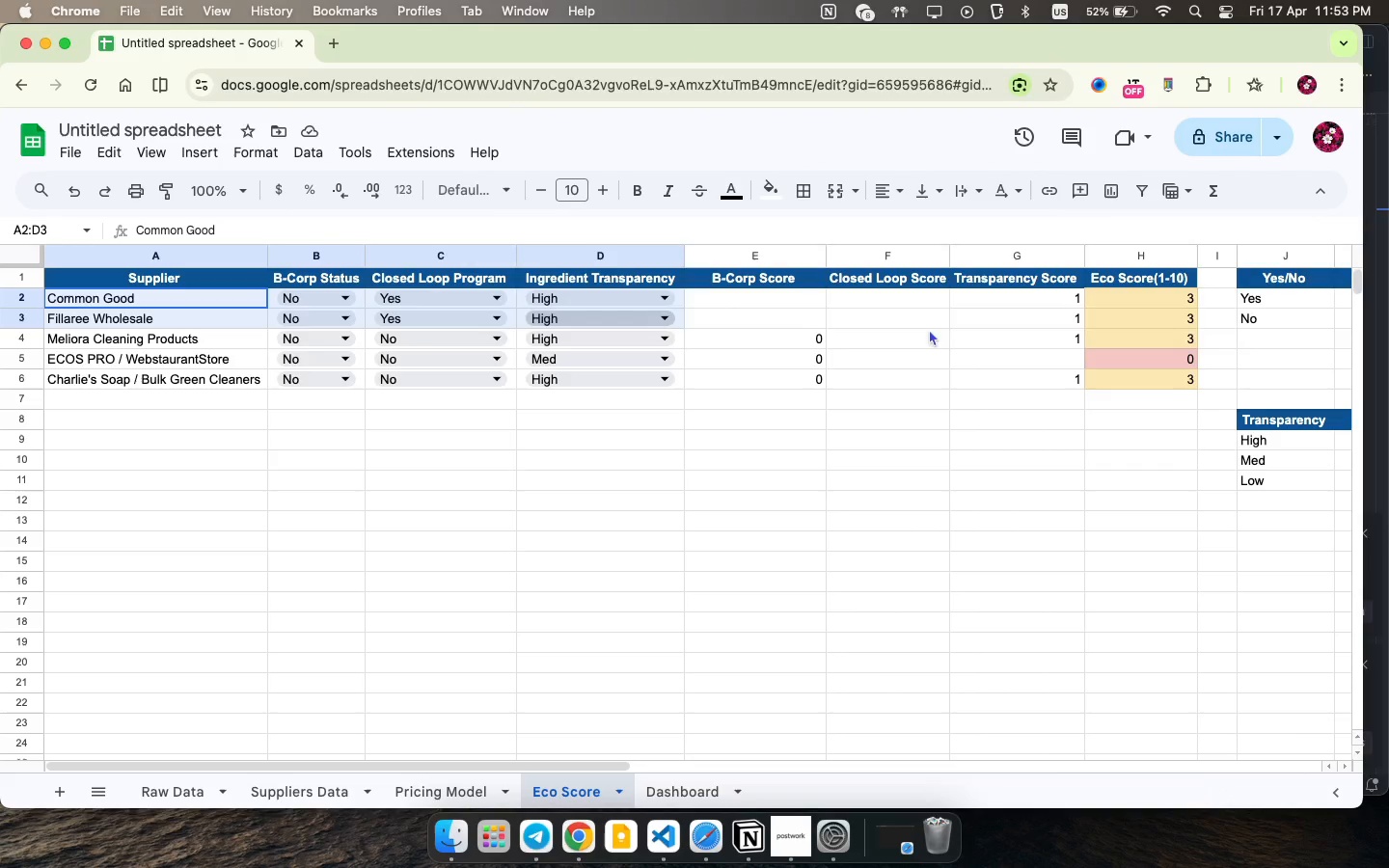 
left_click_drag(start_coordinate=[130, 297], to_coordinate=[1183, 381])
 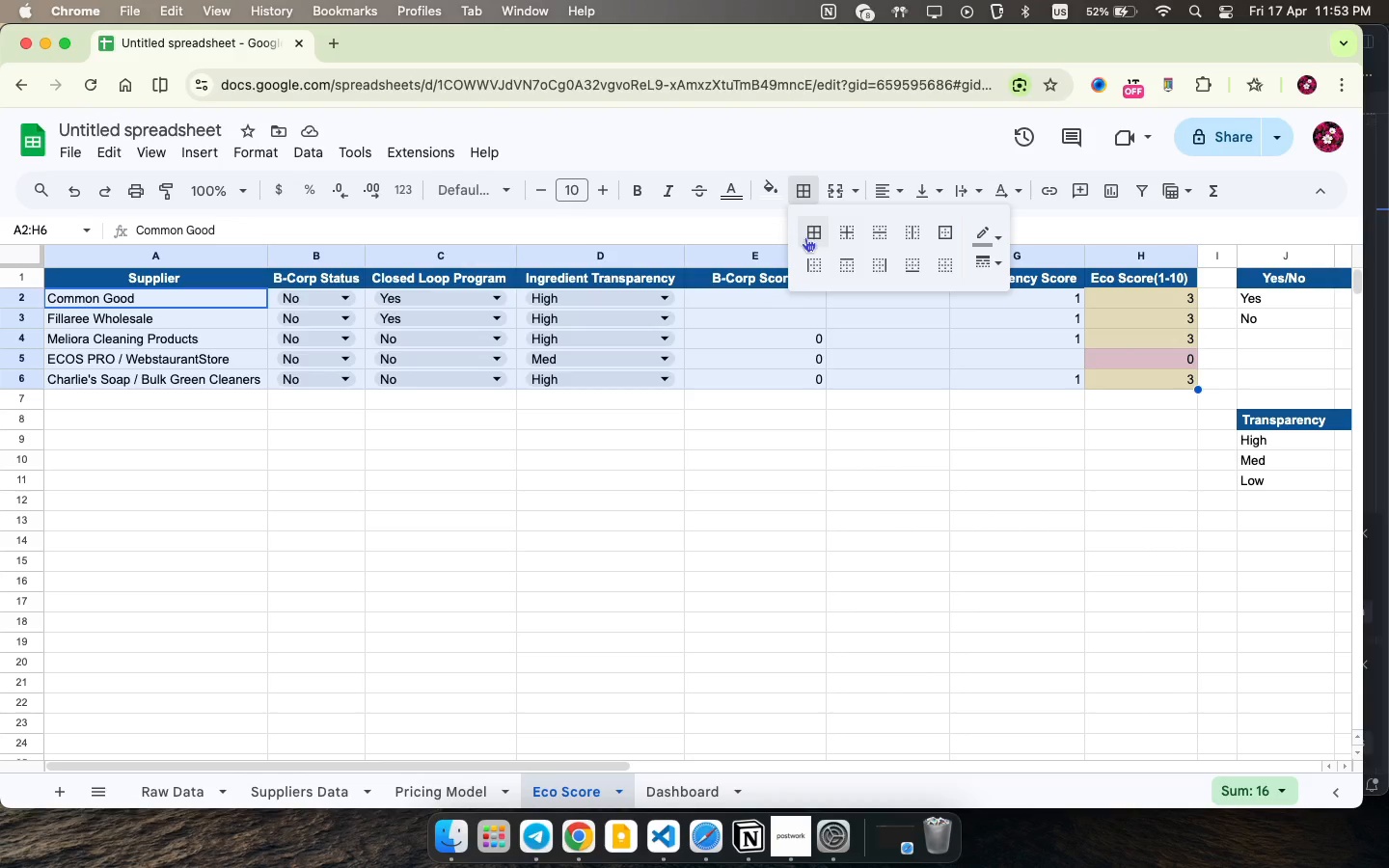 
left_click([803, 193])
 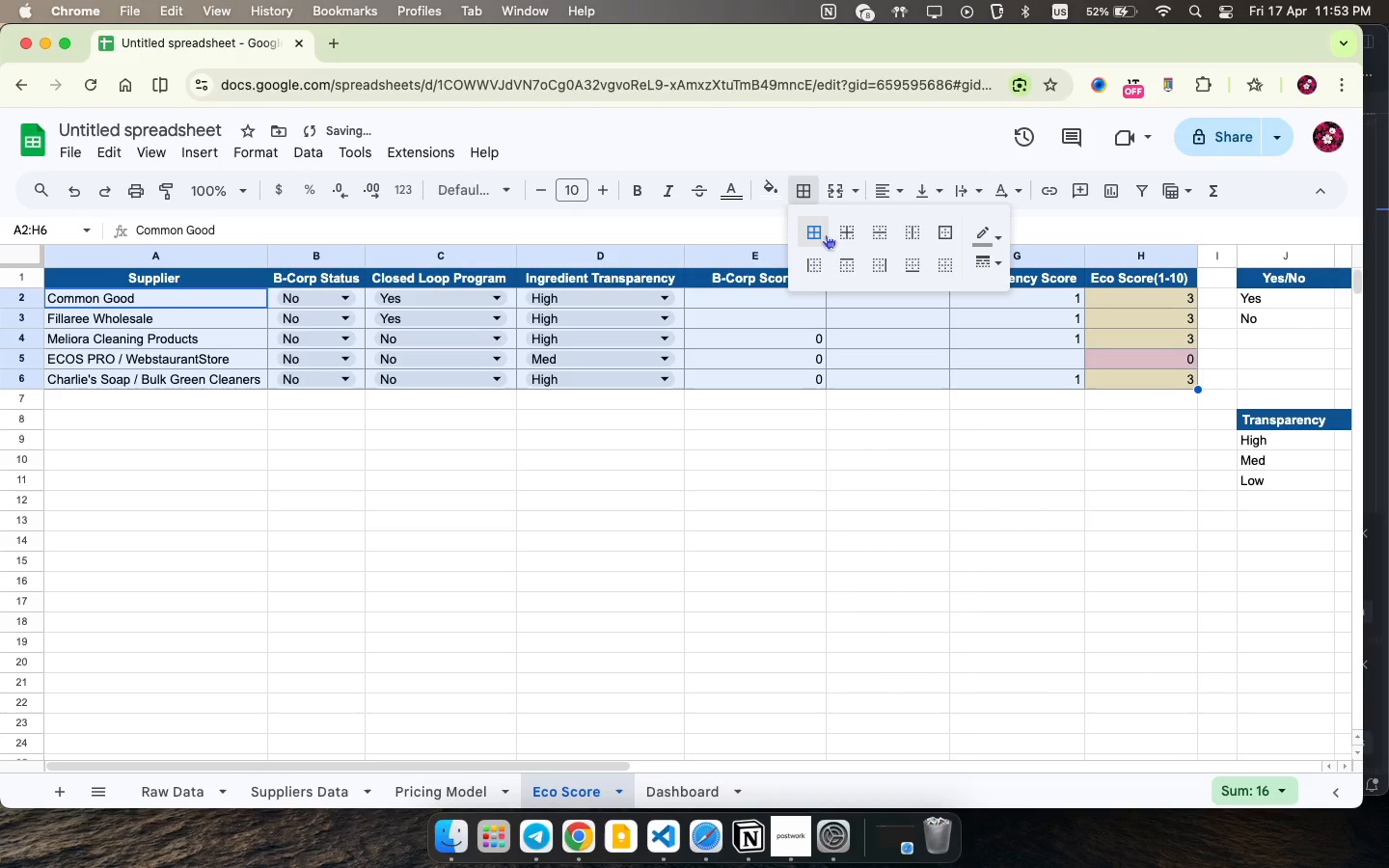 
left_click([805, 237])
 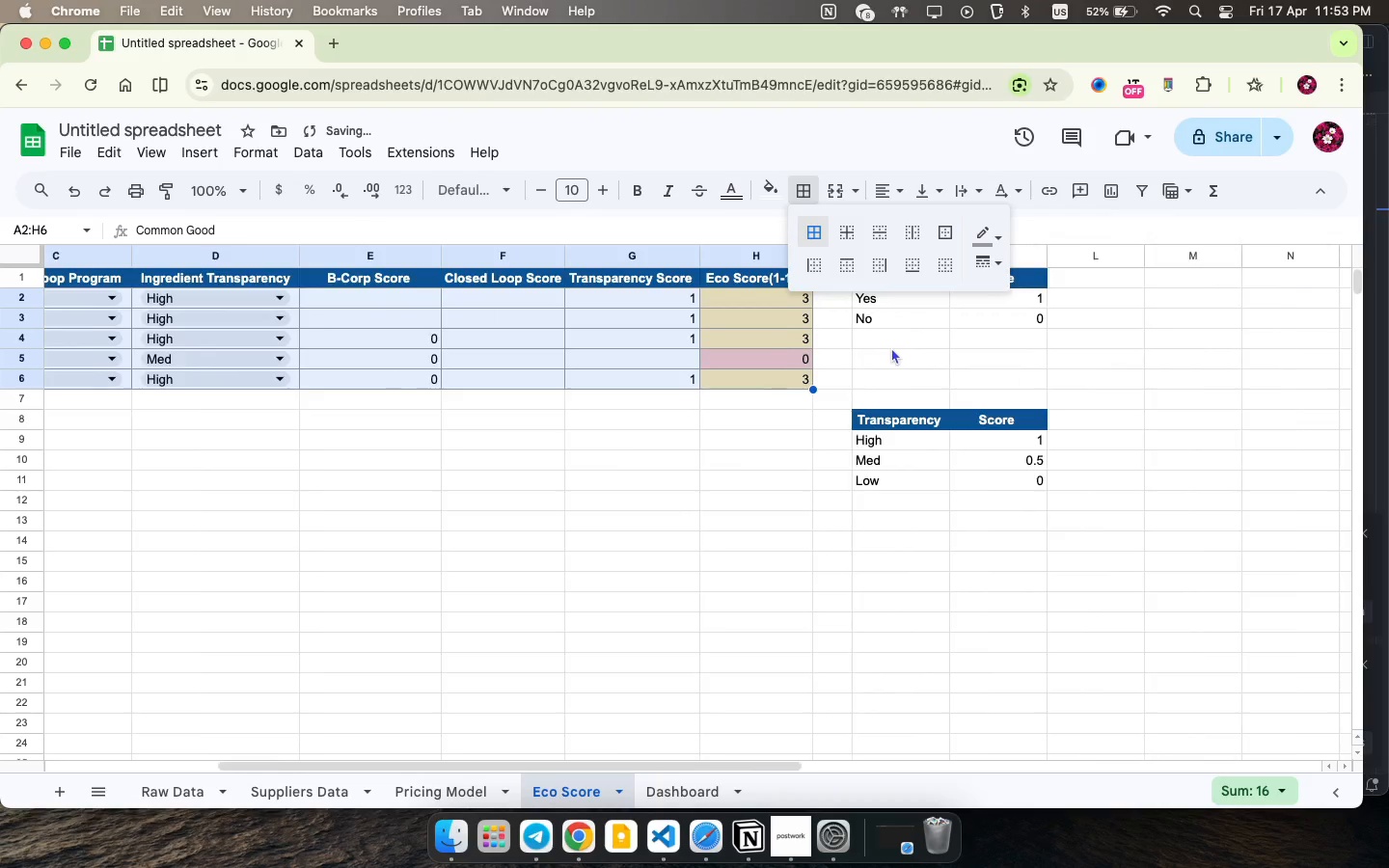 
scroll: coordinate [891, 347], scroll_direction: down, amount: 1.0
 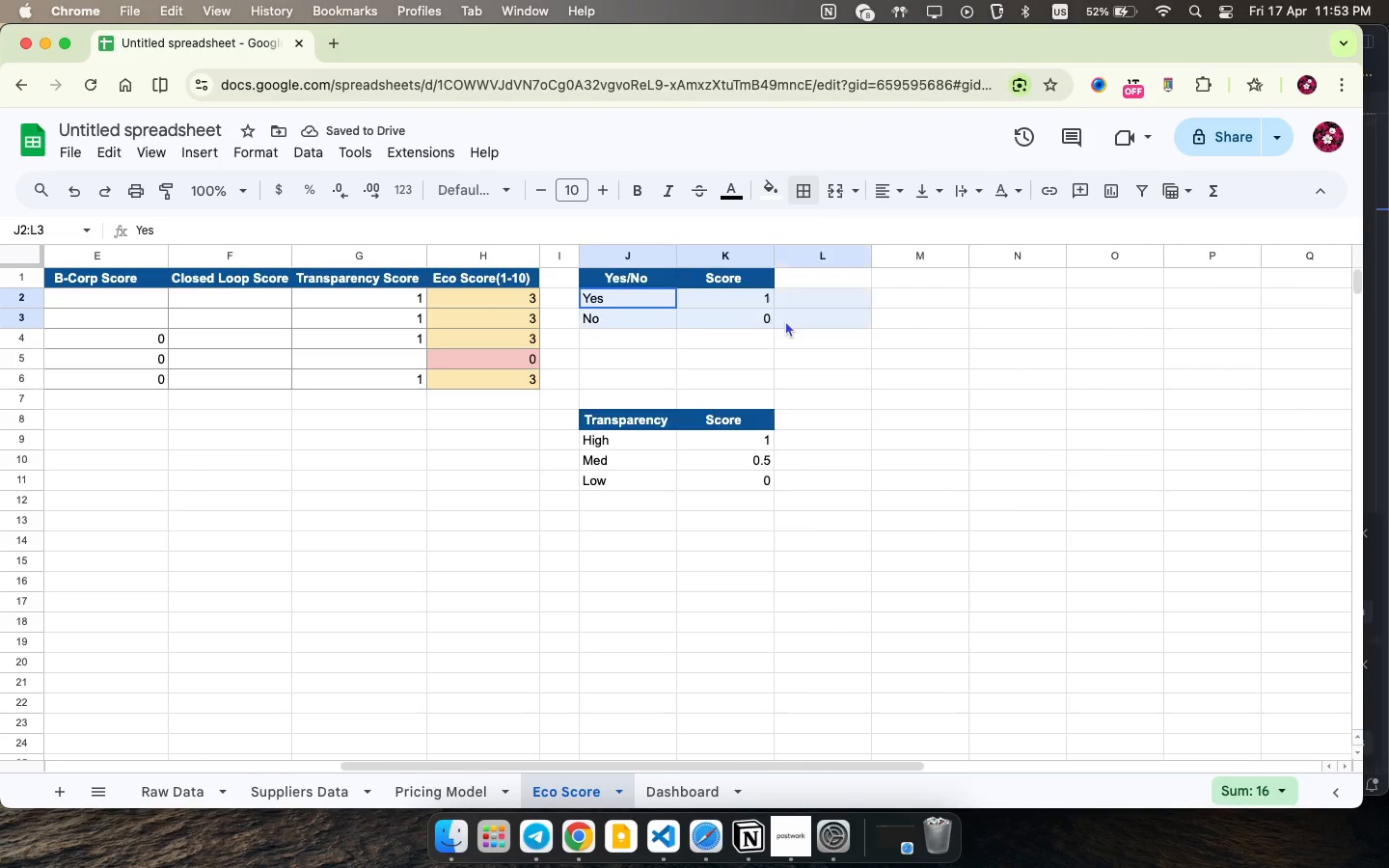 
left_click_drag(start_coordinate=[617, 294], to_coordinate=[754, 320])
 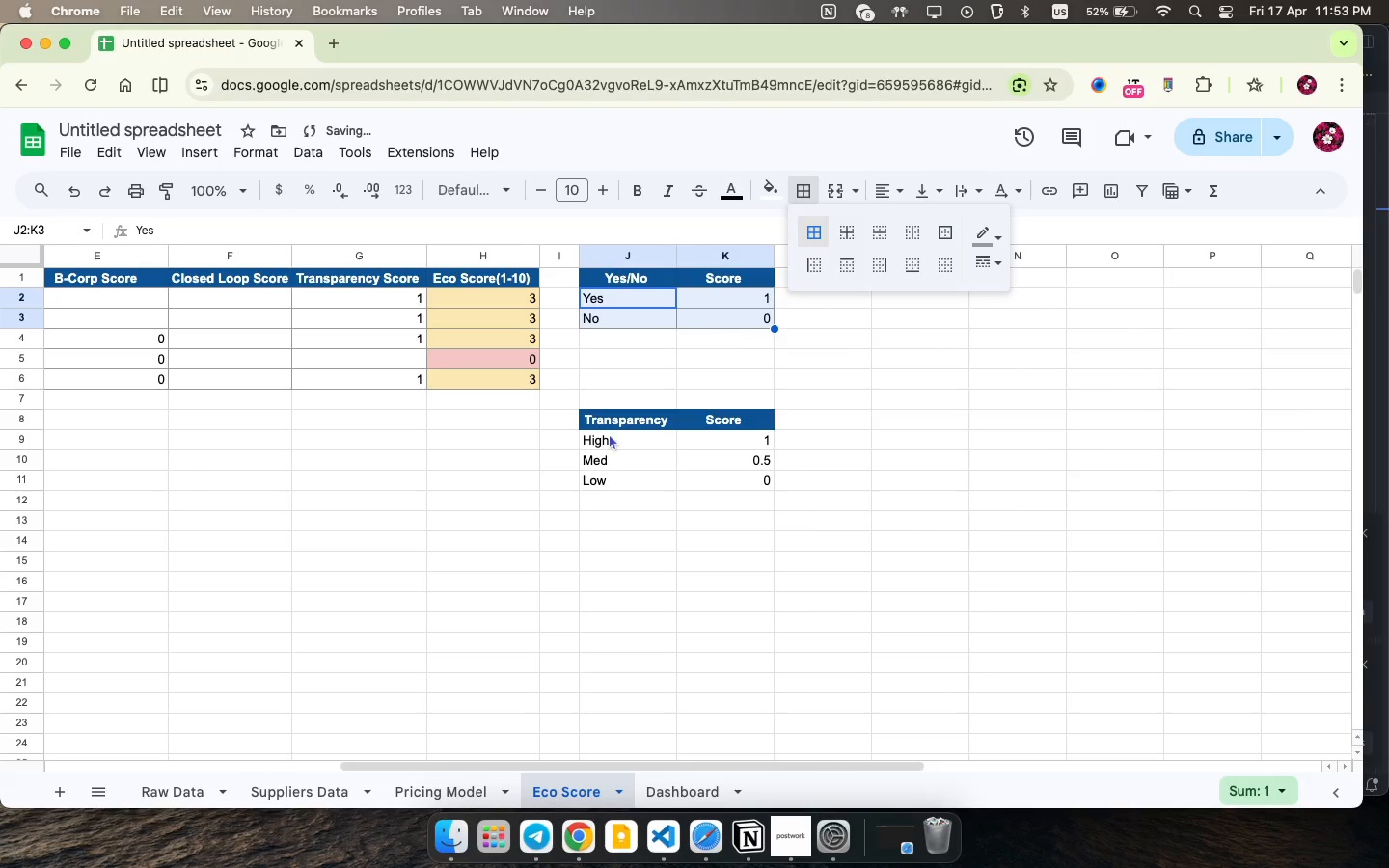 
double_click([806, 231])
 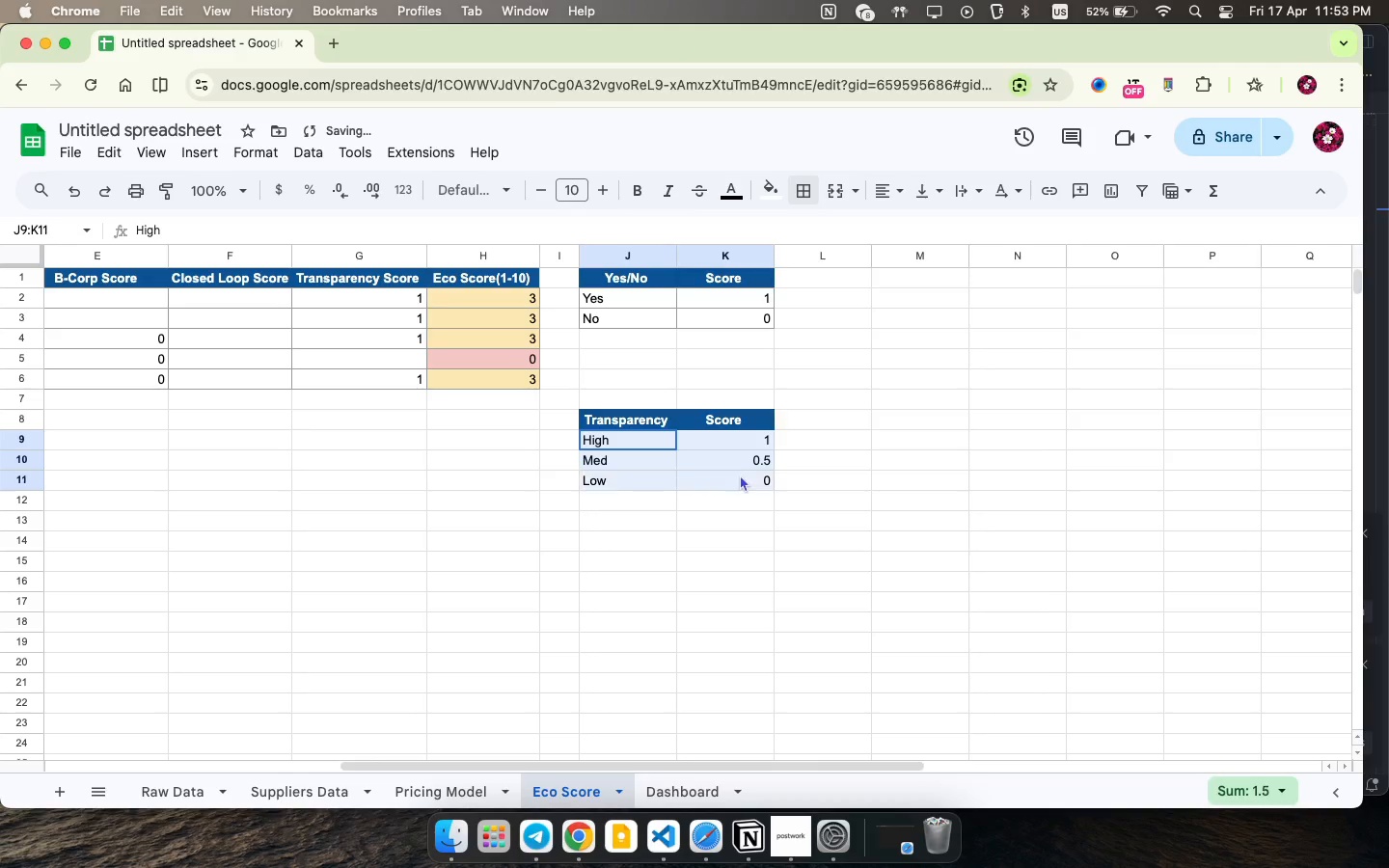 
left_click_drag(start_coordinate=[612, 440], to_coordinate=[749, 481])
 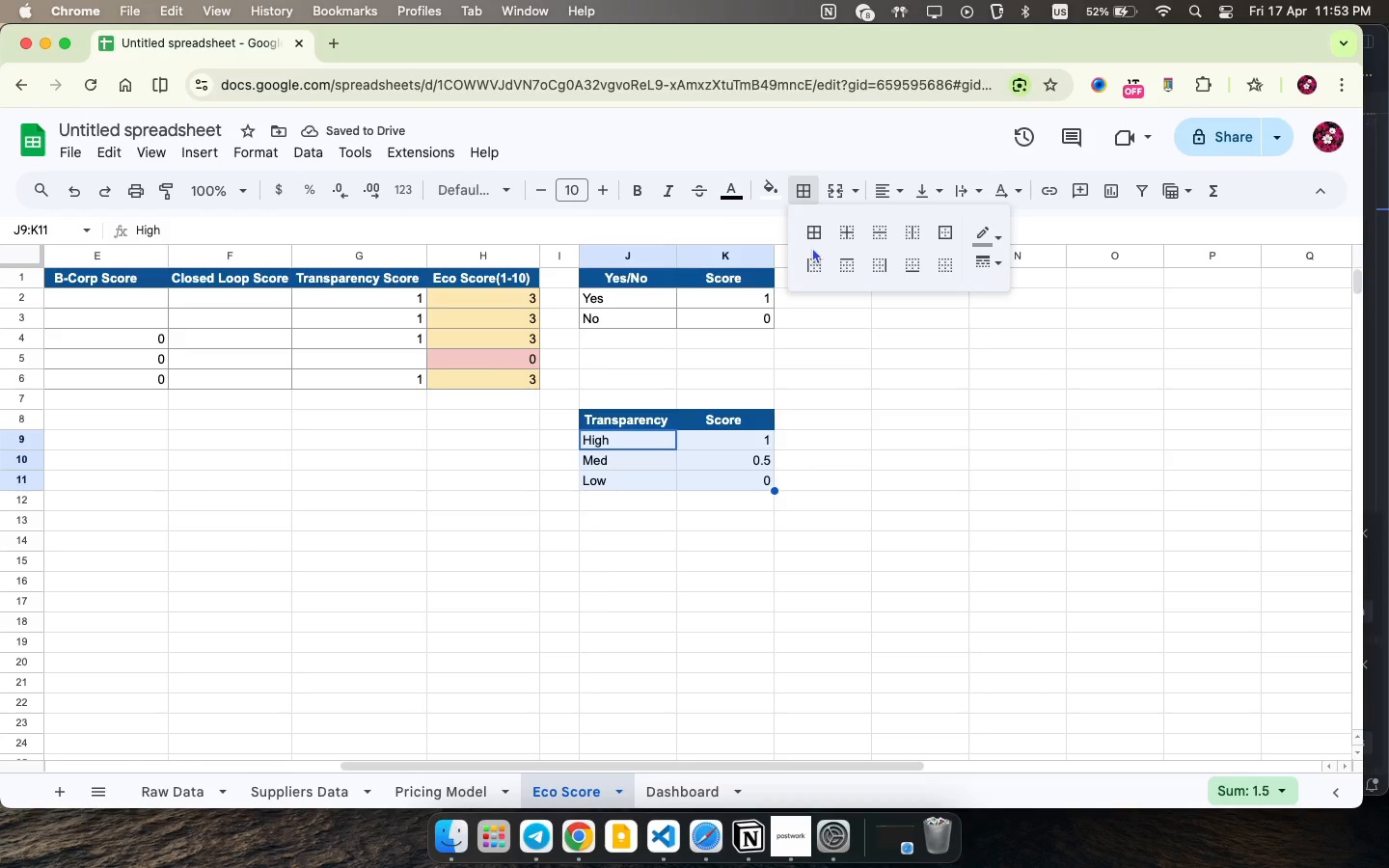 
left_click([806, 186])
 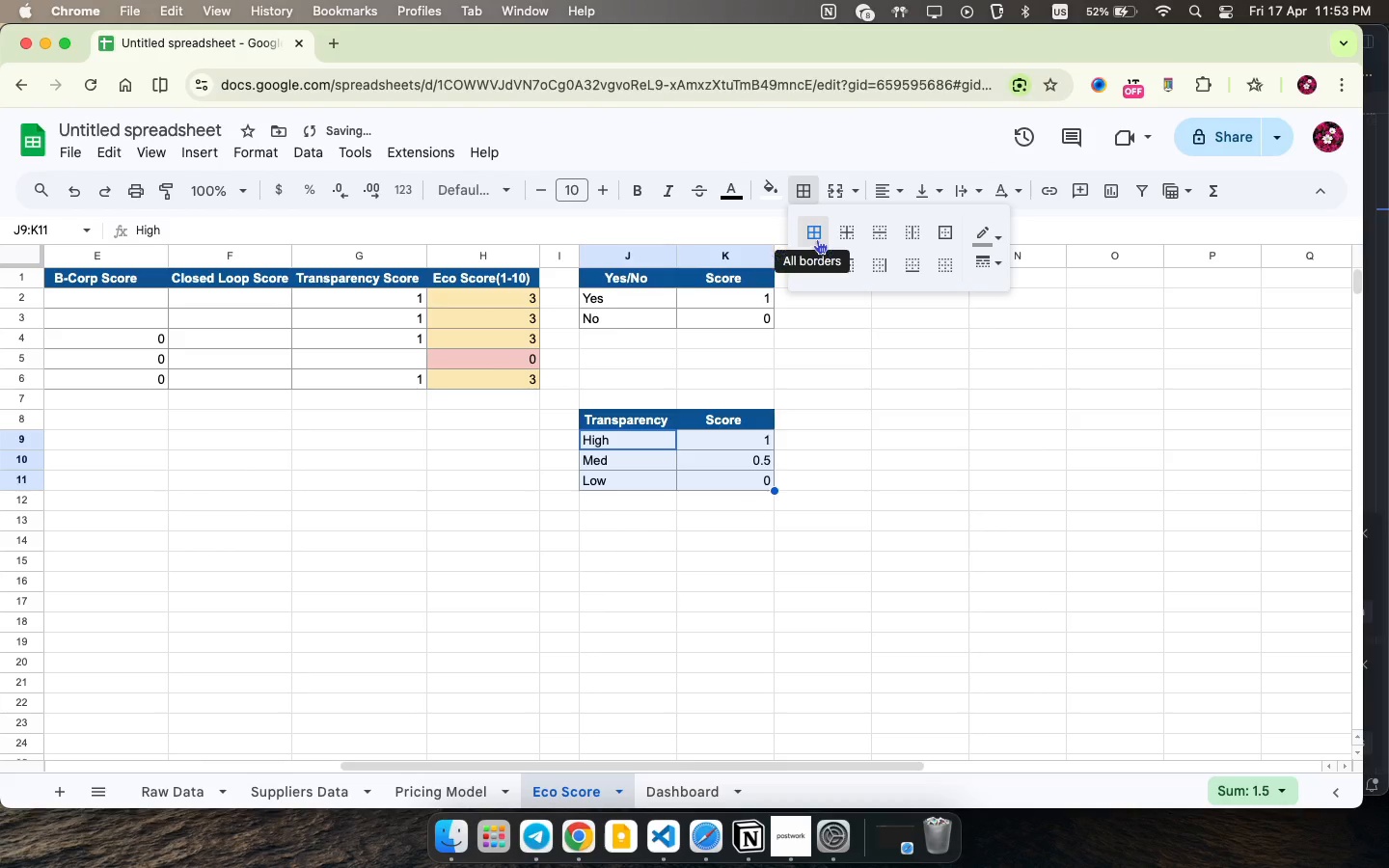 
left_click([812, 247])
 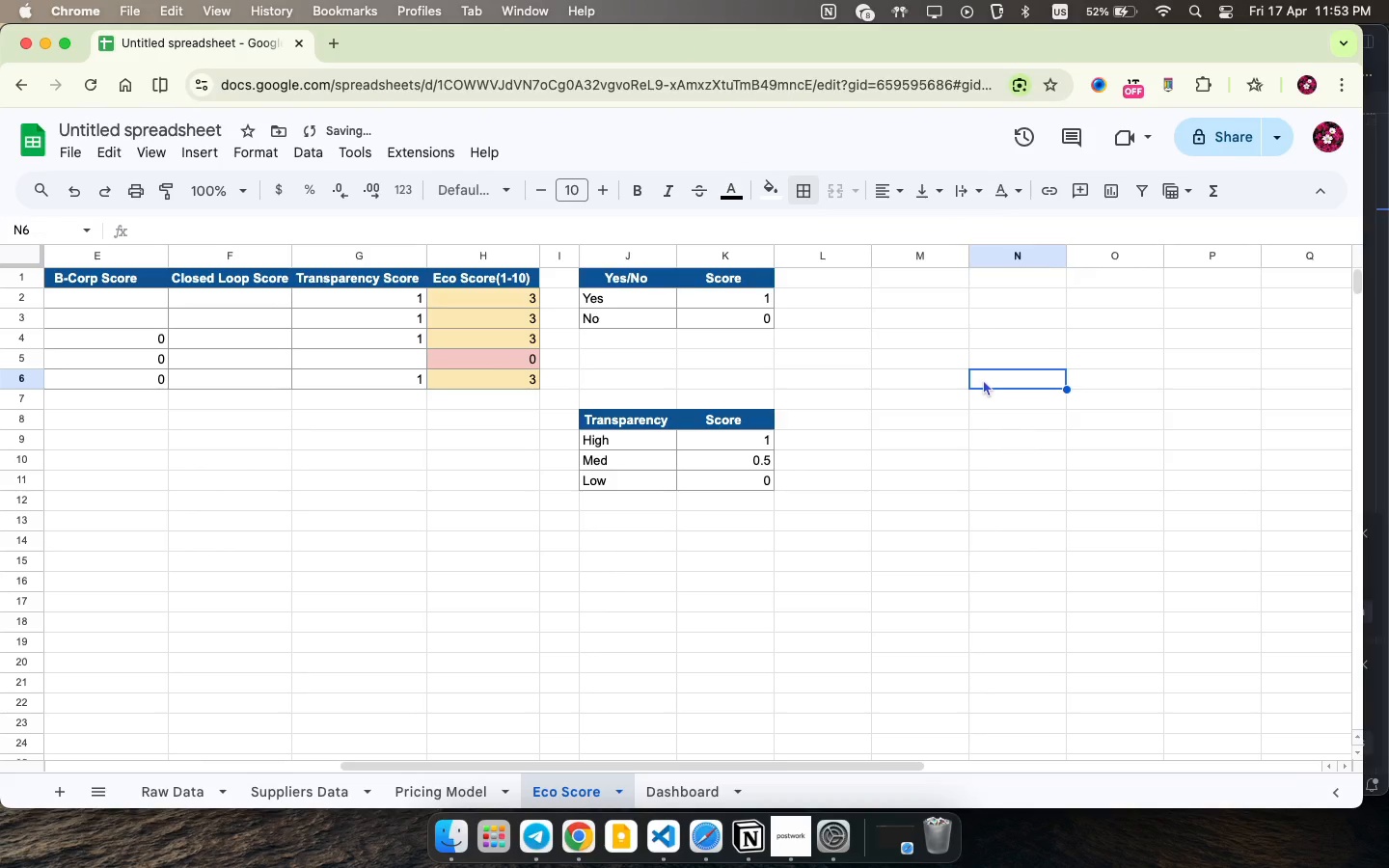 
left_click([1001, 381])
 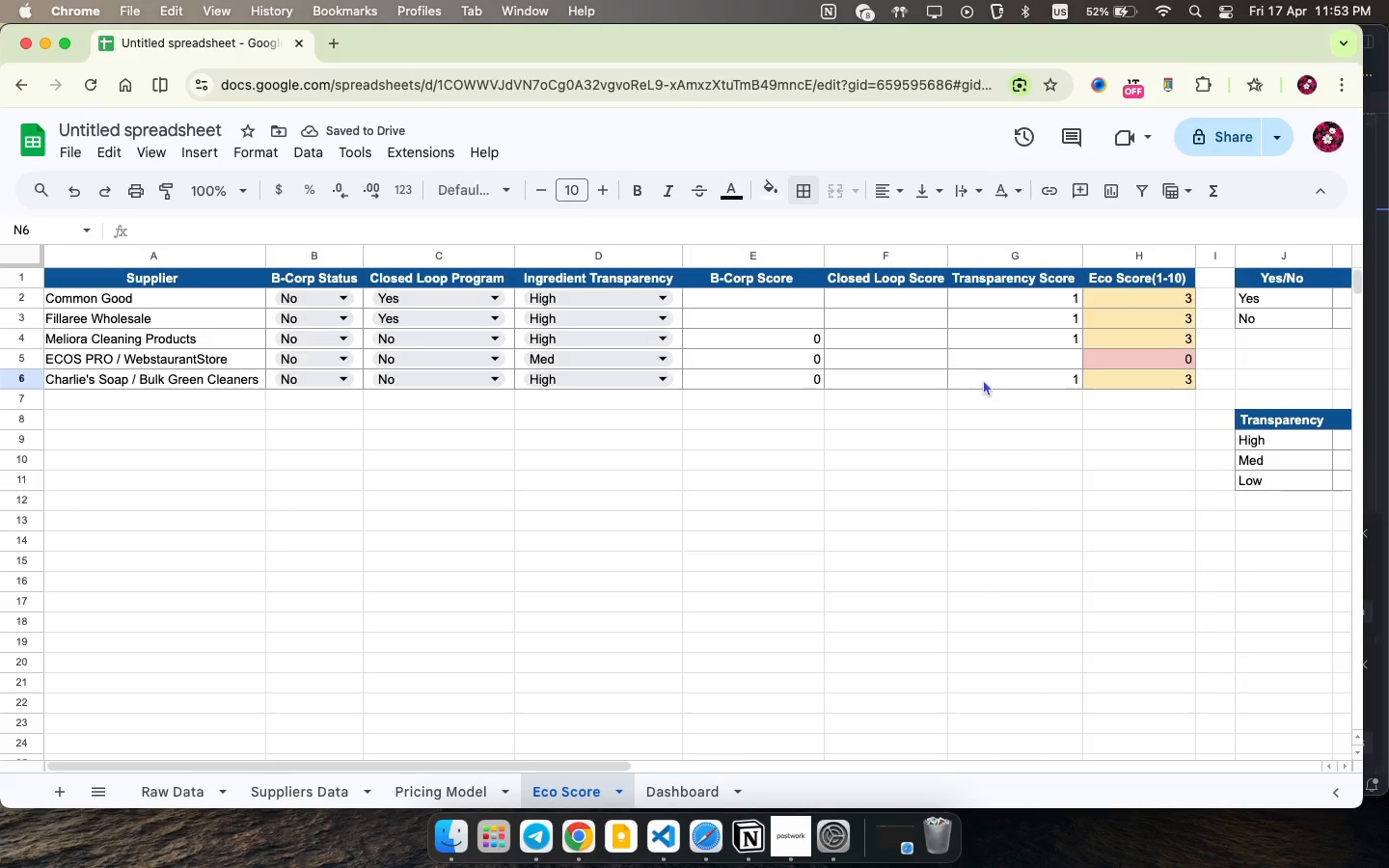 
scroll: coordinate [983, 379], scroll_direction: up, amount: 33.0
 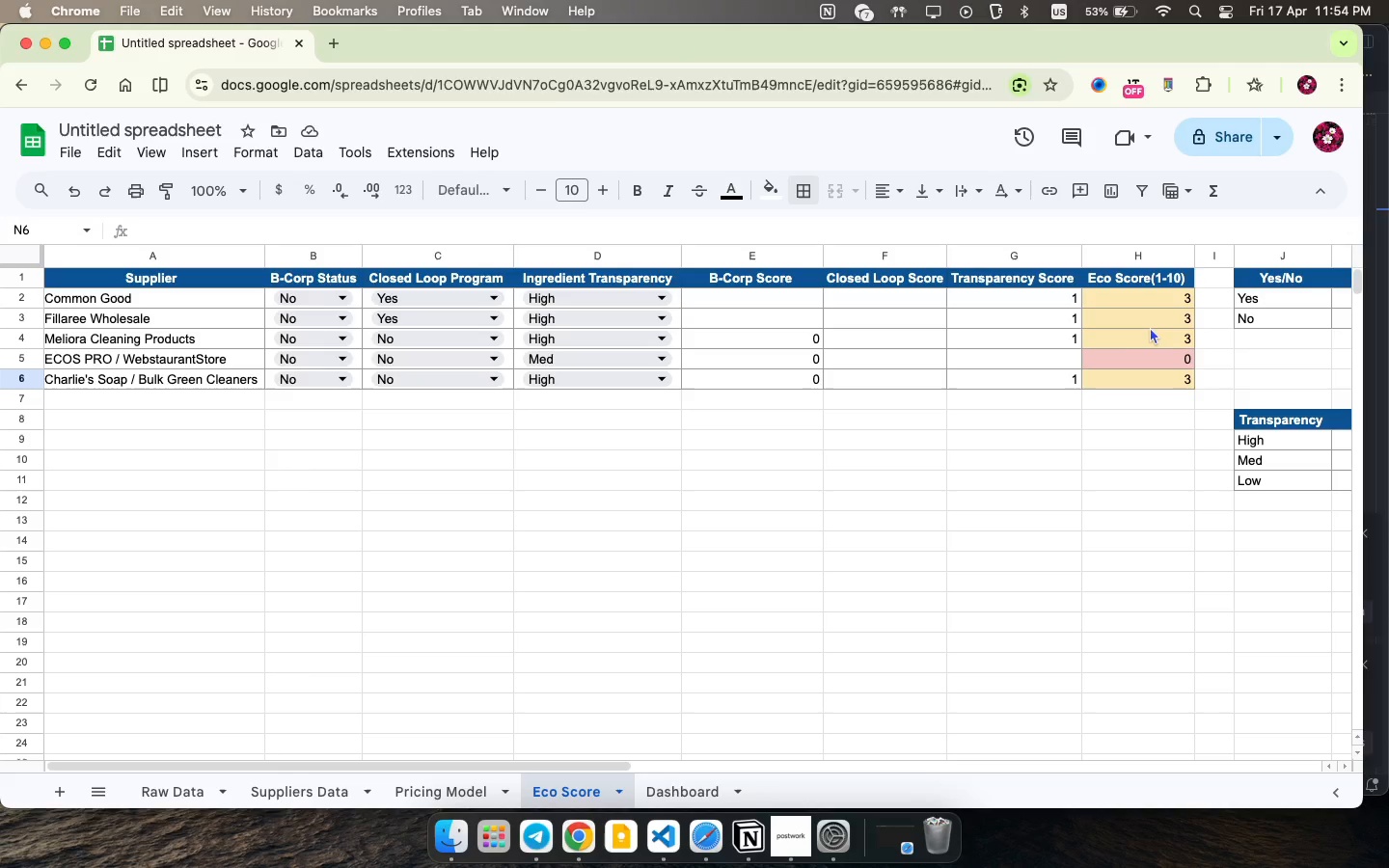 
wait(63.94)
 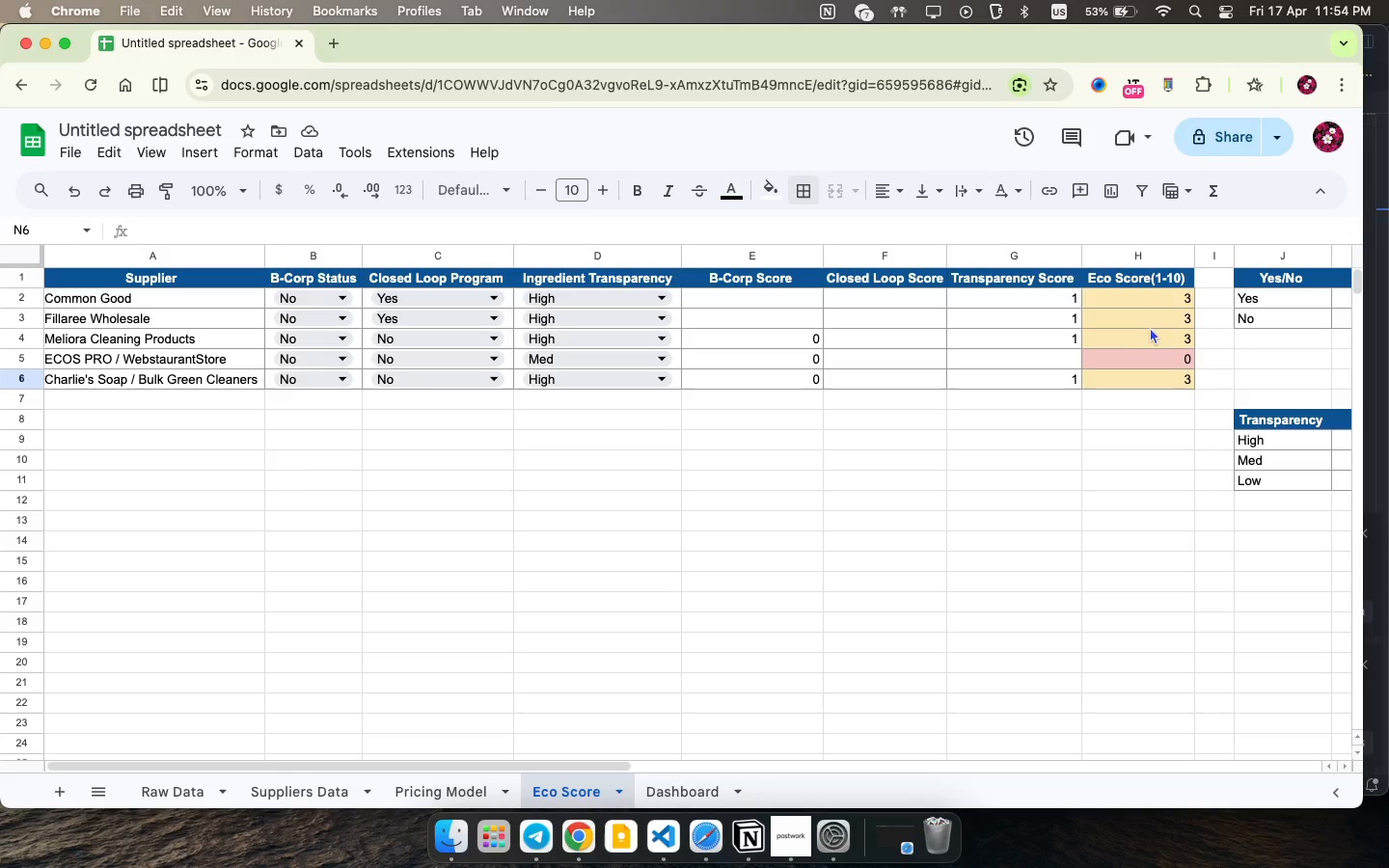 
left_click([892, 329])
 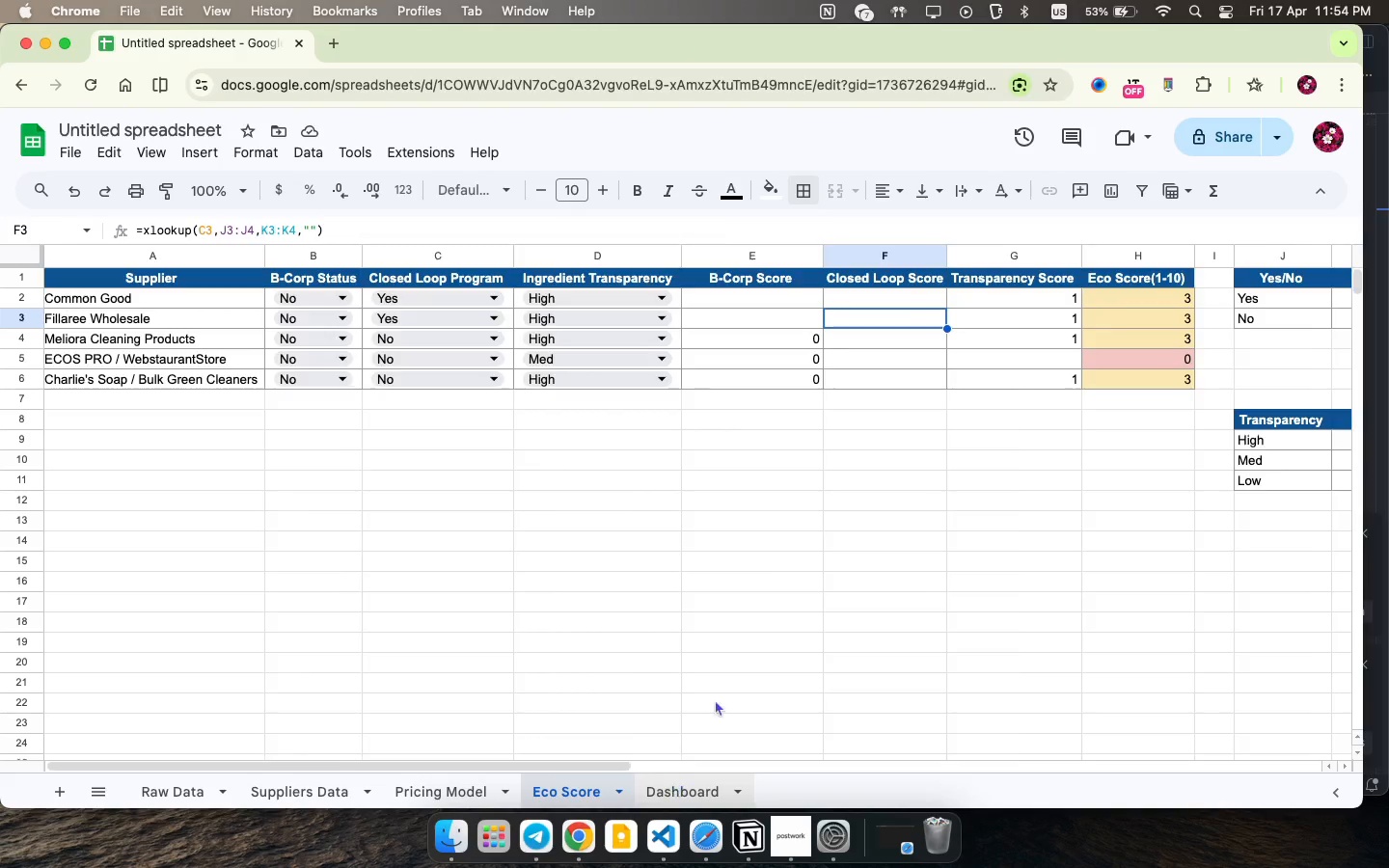 
left_click([668, 789])
 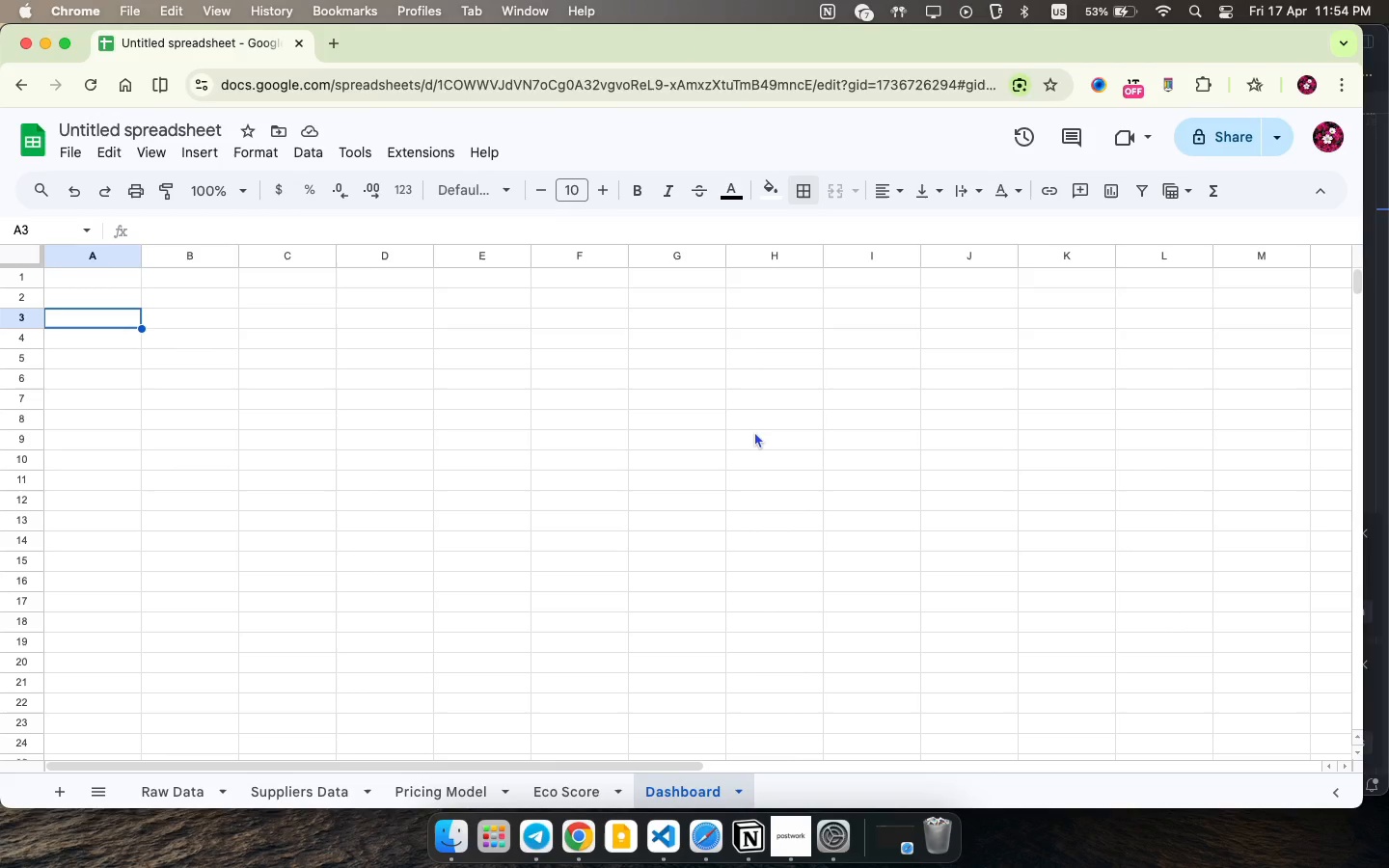 
wait(10.37)
 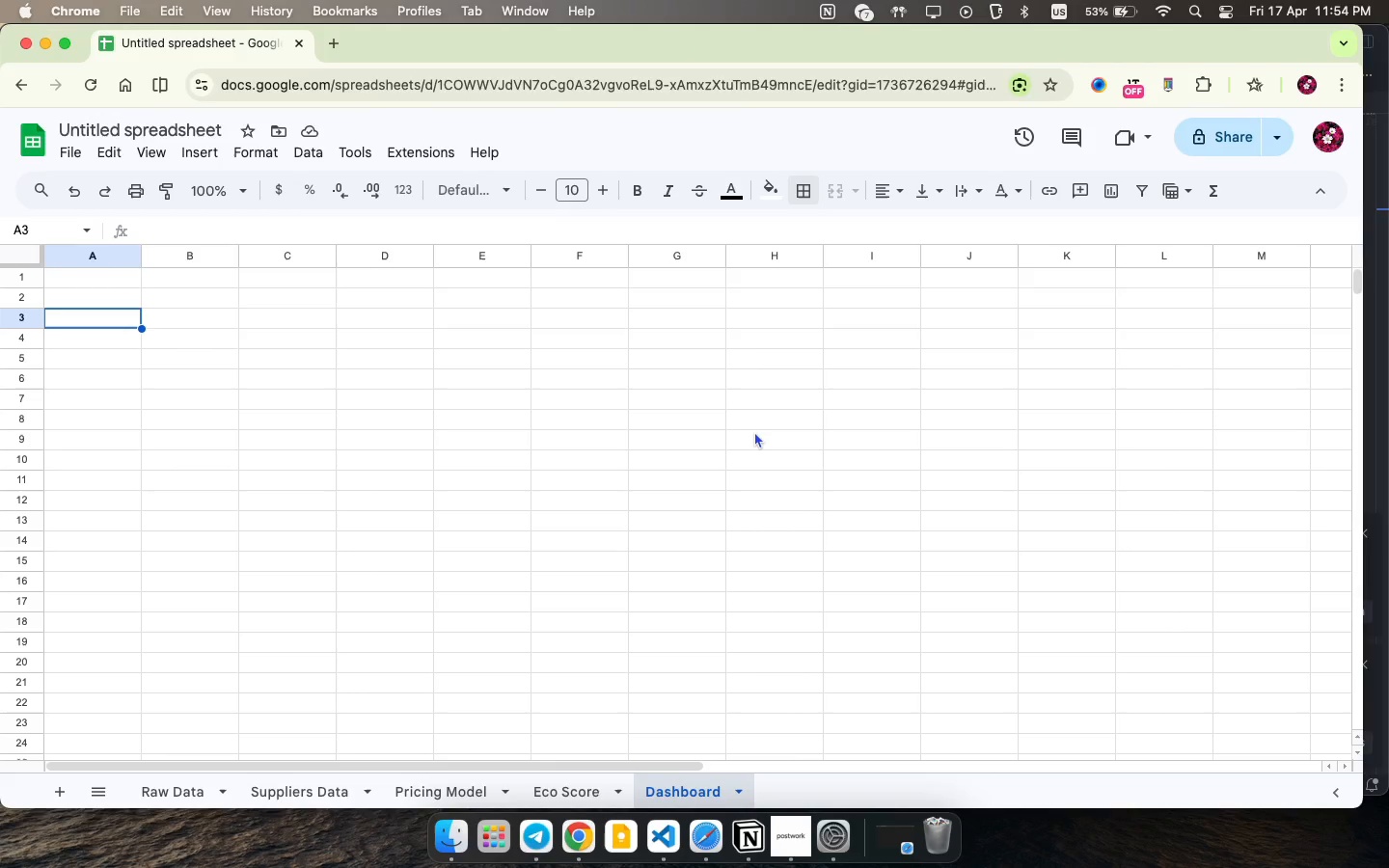 
type(Supplier Decidi)
key(Backspace)
key(Backspace)
type(sion DS)
key(Backspace)
type(ashboard )
 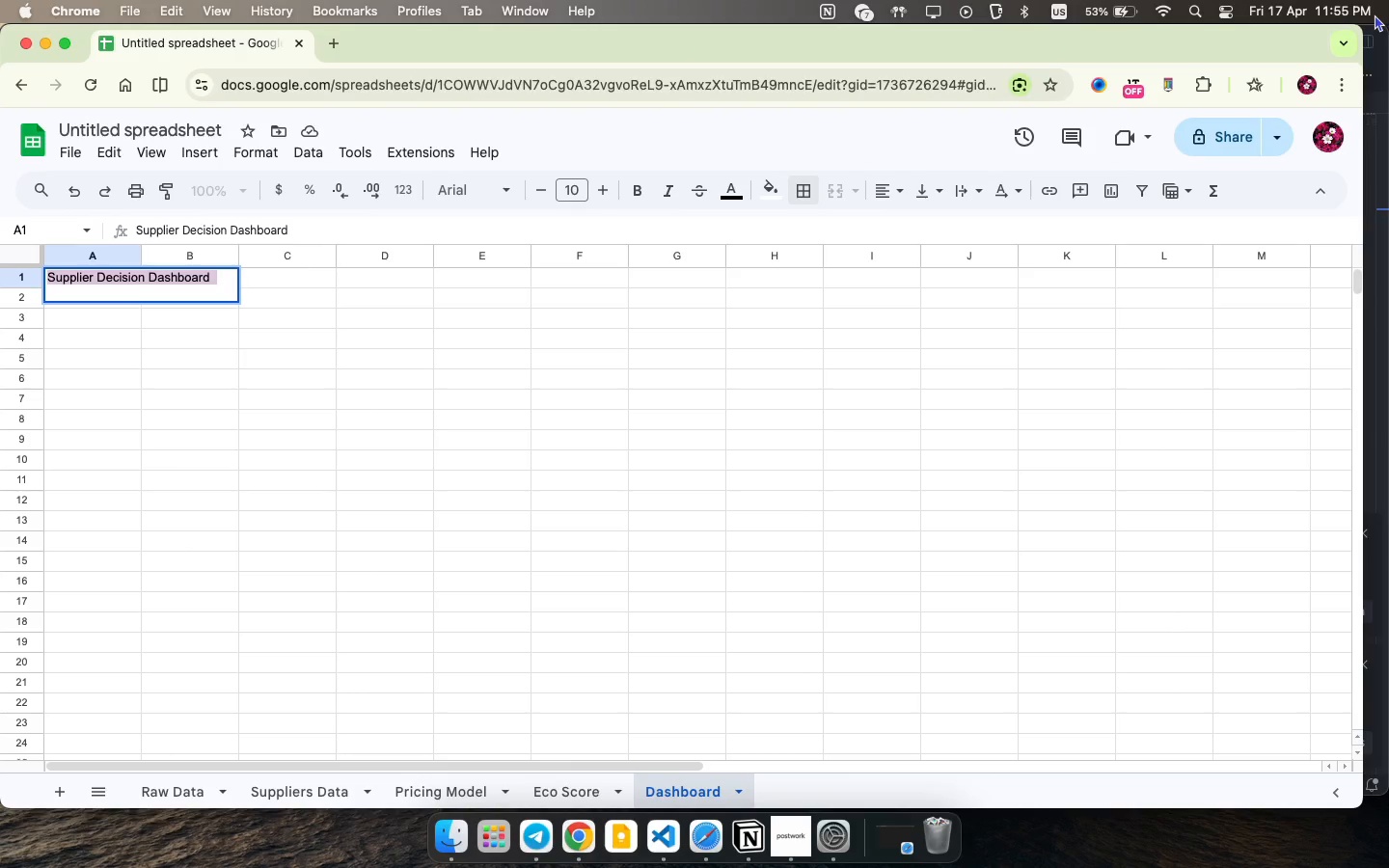 
key(Meta+A)
 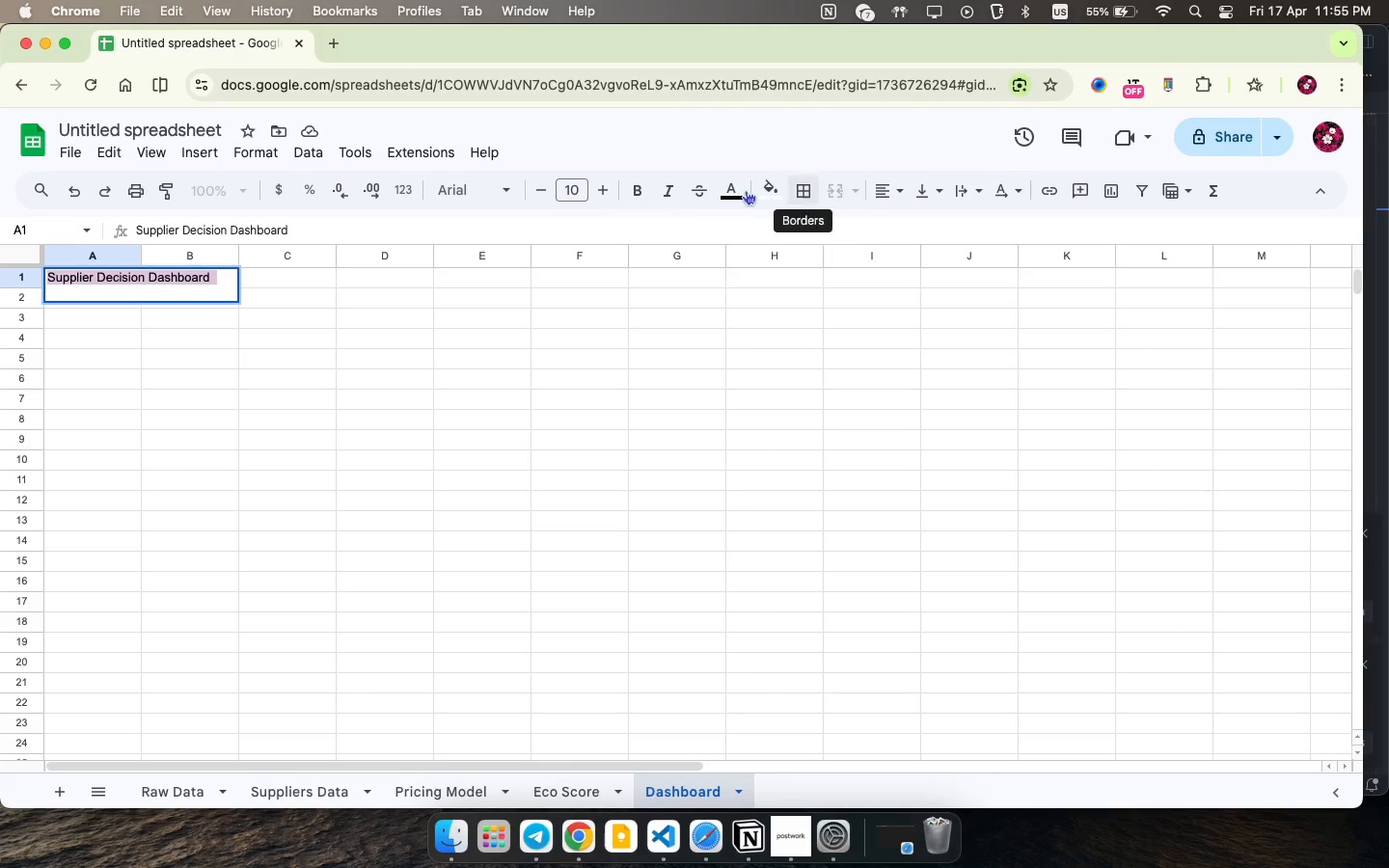 
wait(7.62)
 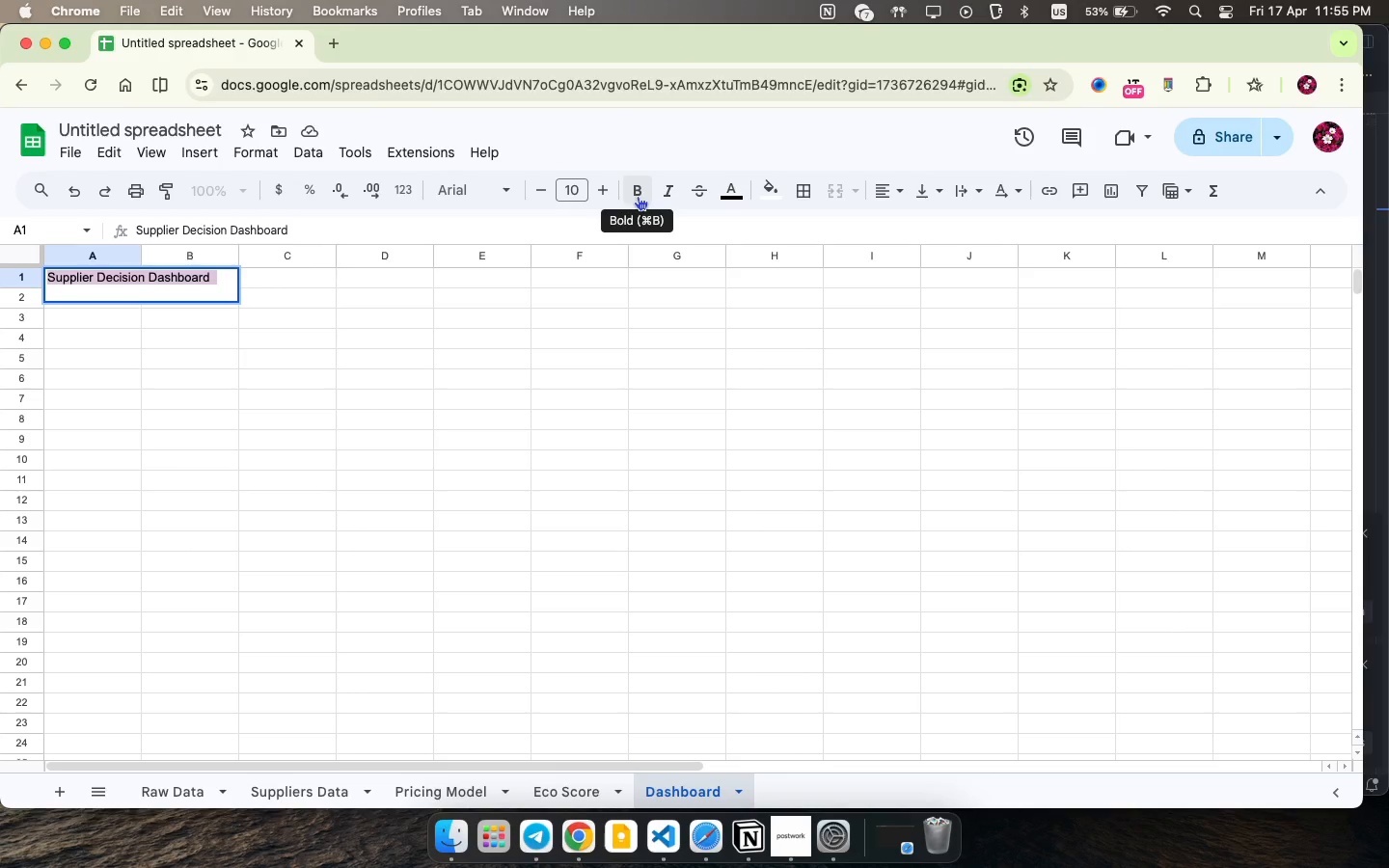 
left_click([776, 189])
 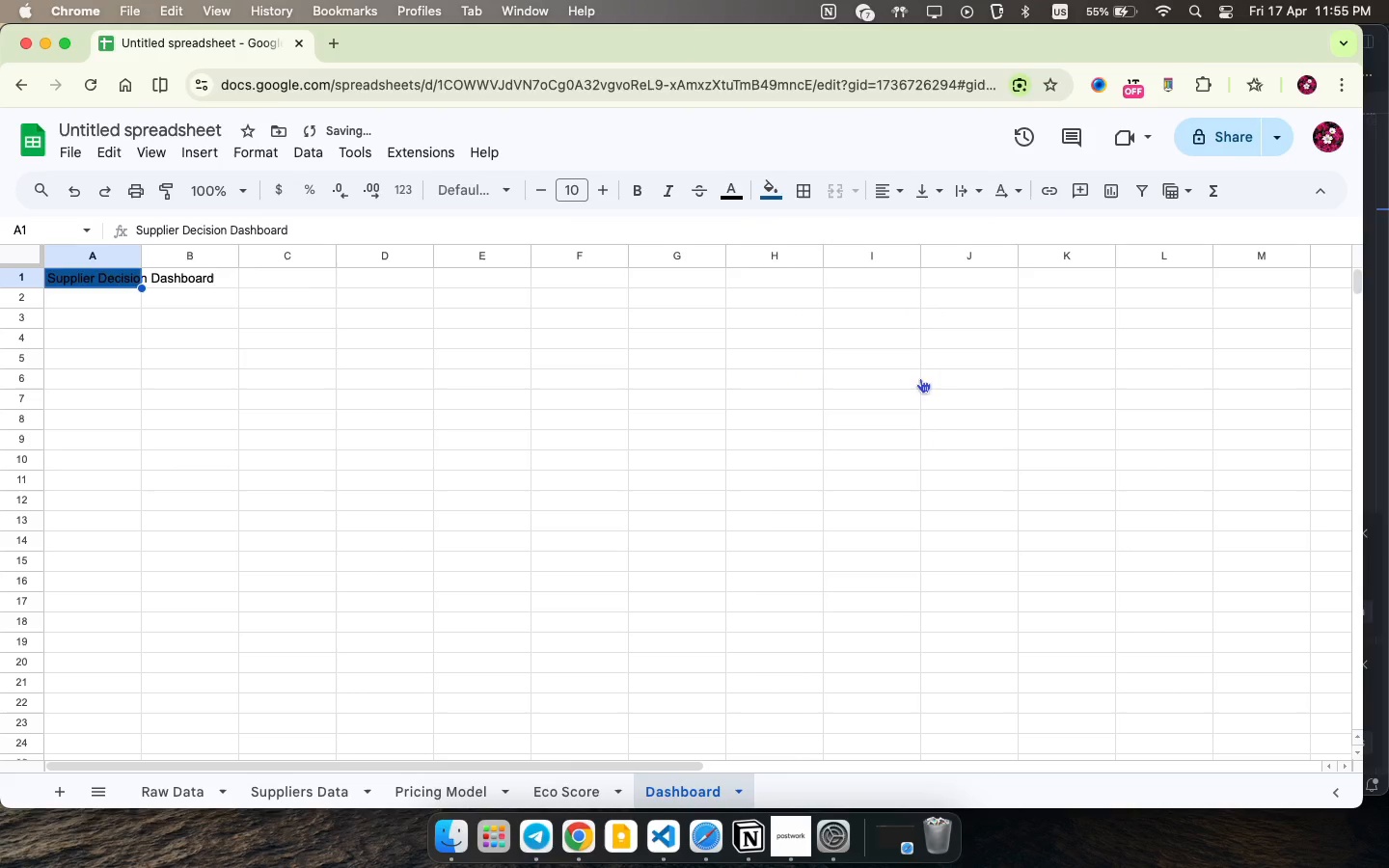 
left_click([920, 378])
 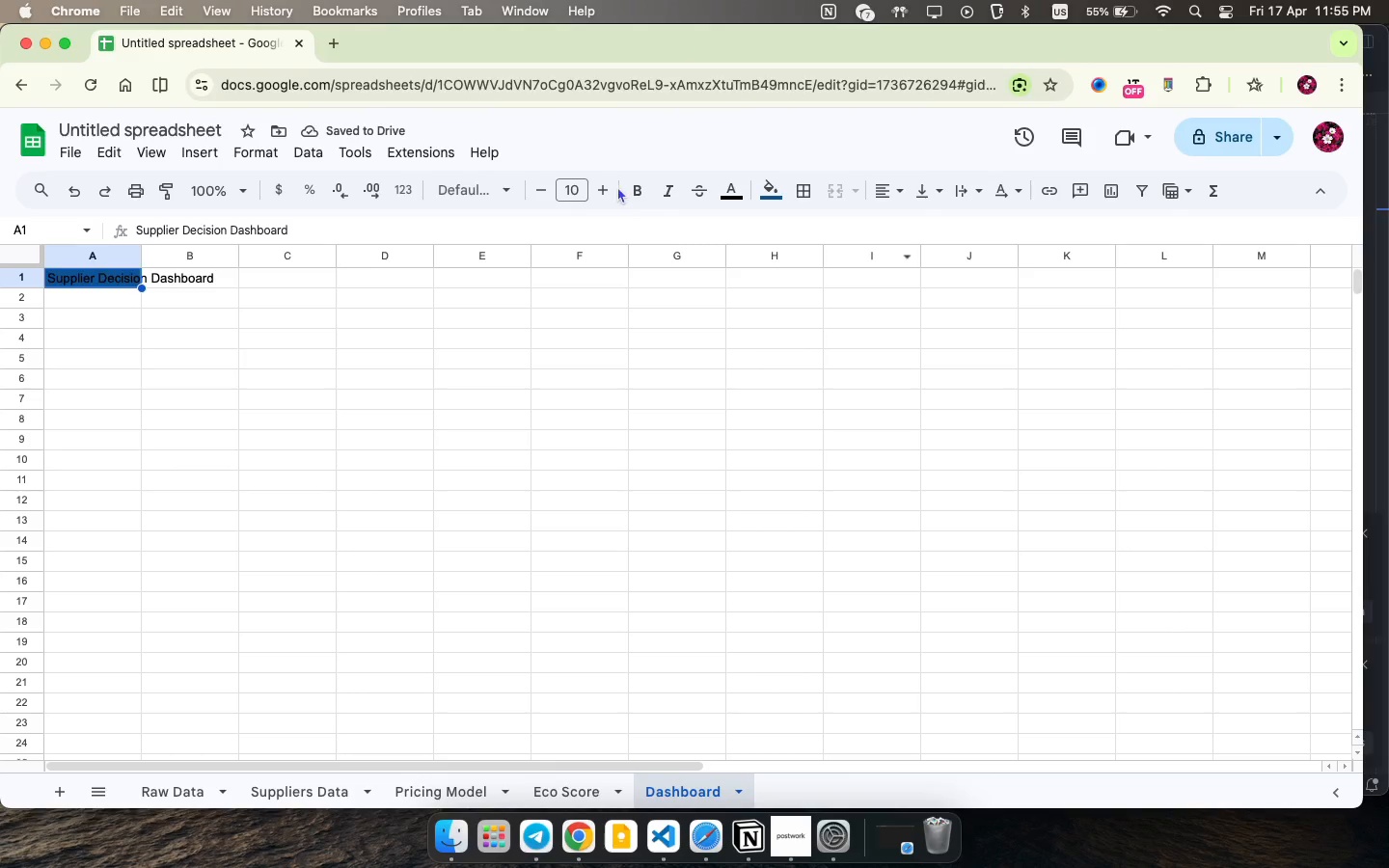 
mouse_move([753, 206])
 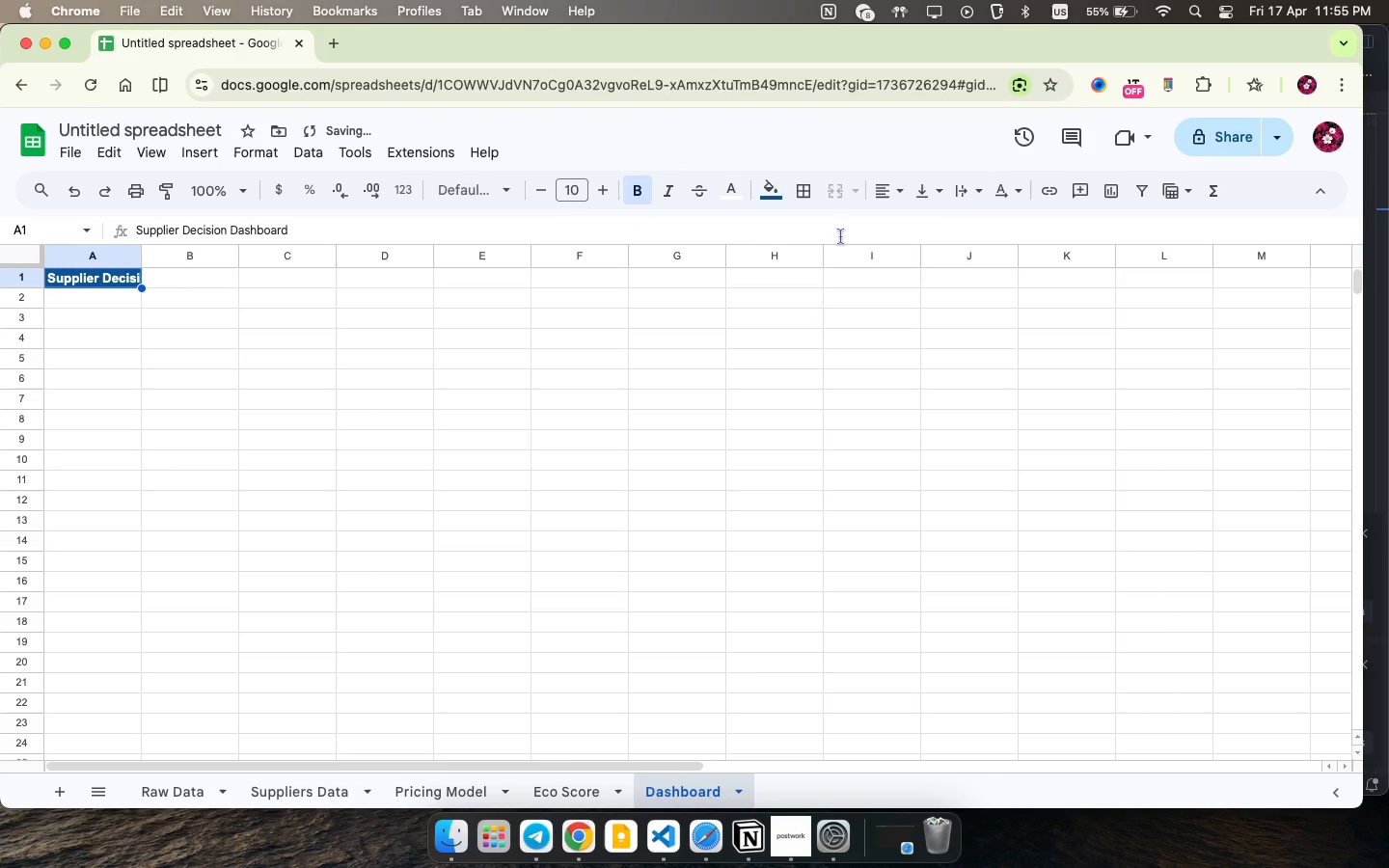 
left_click([641, 184])
 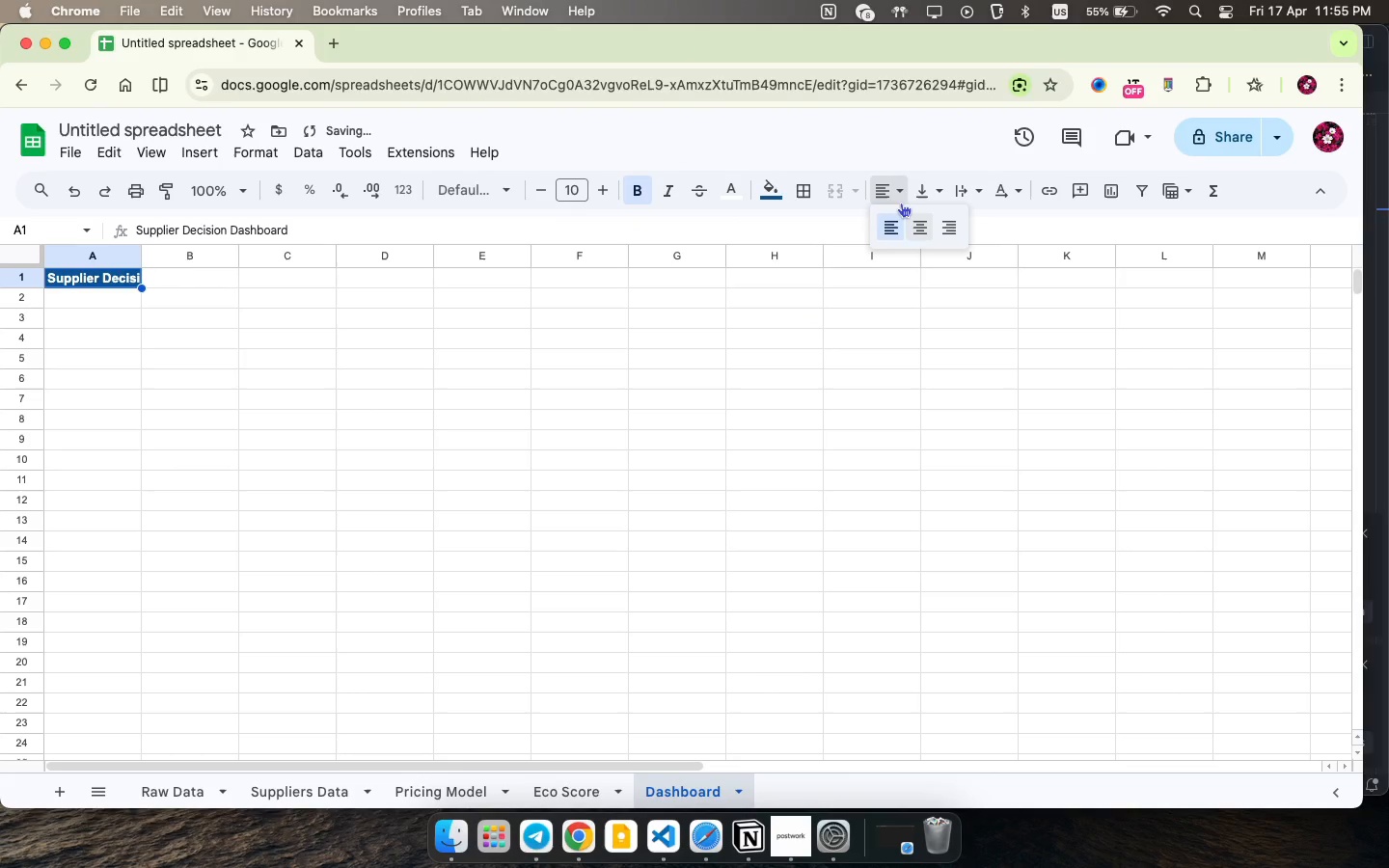 
left_click([896, 186])
 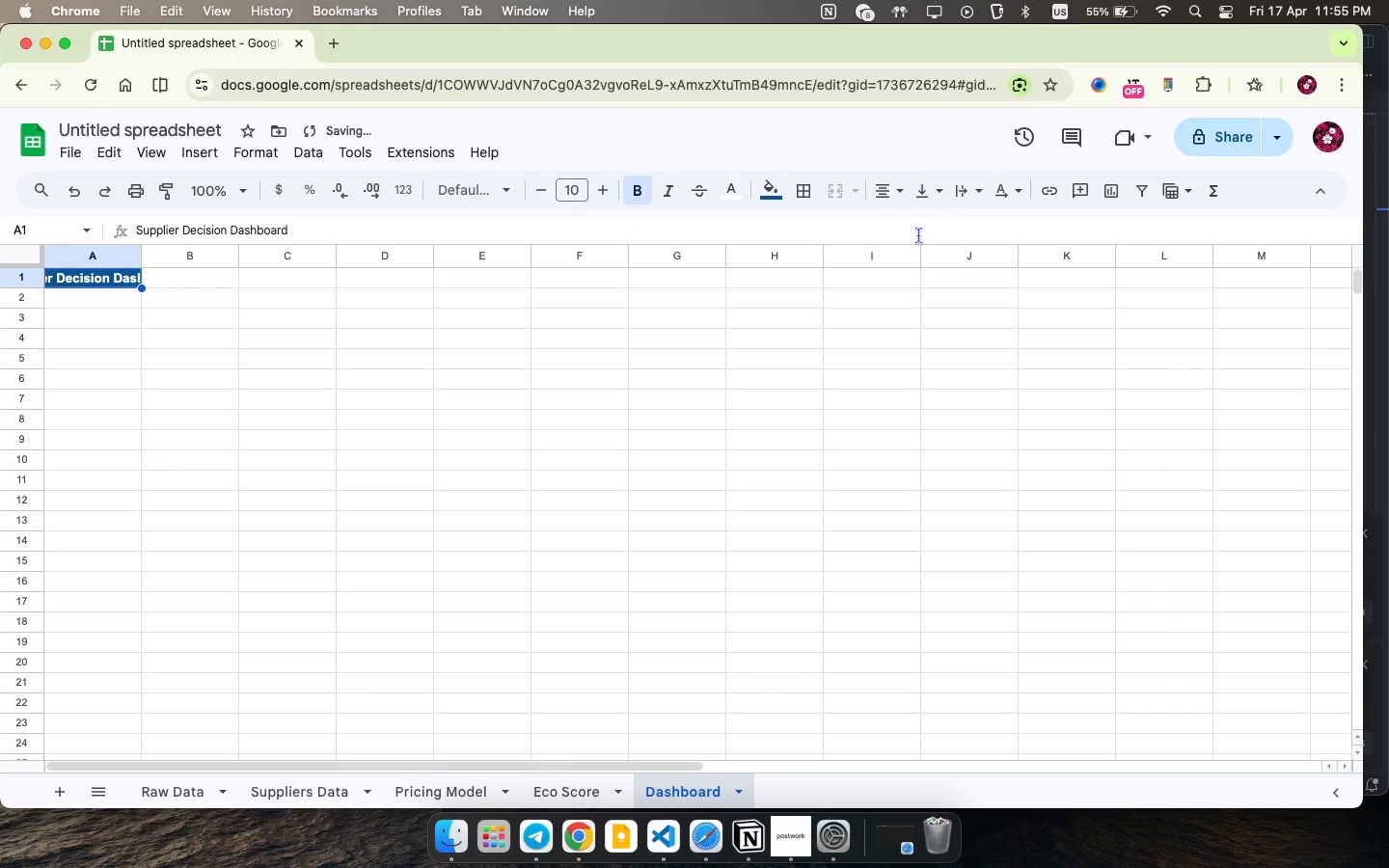 
left_click([919, 235])
 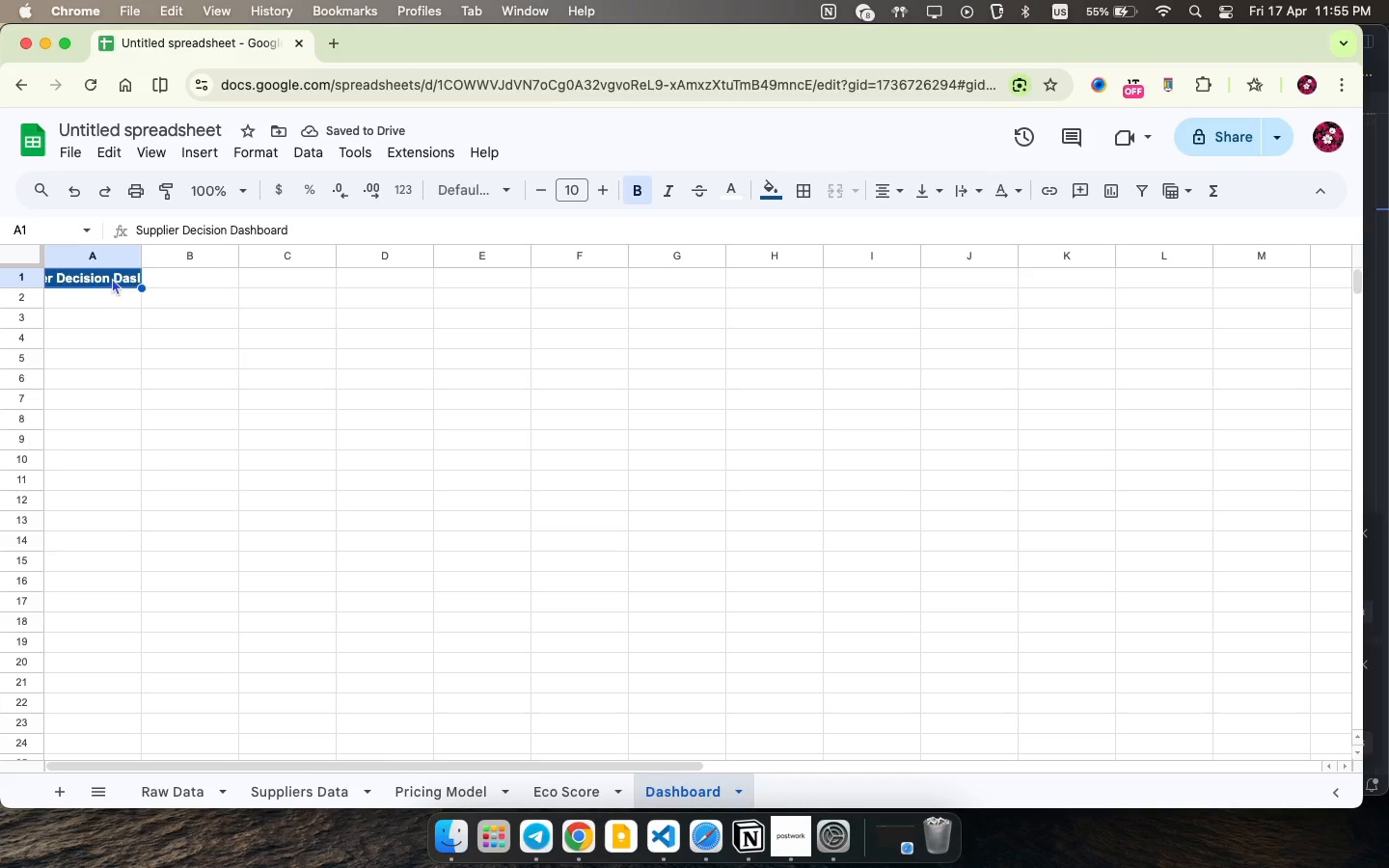 
double_click([112, 278])
 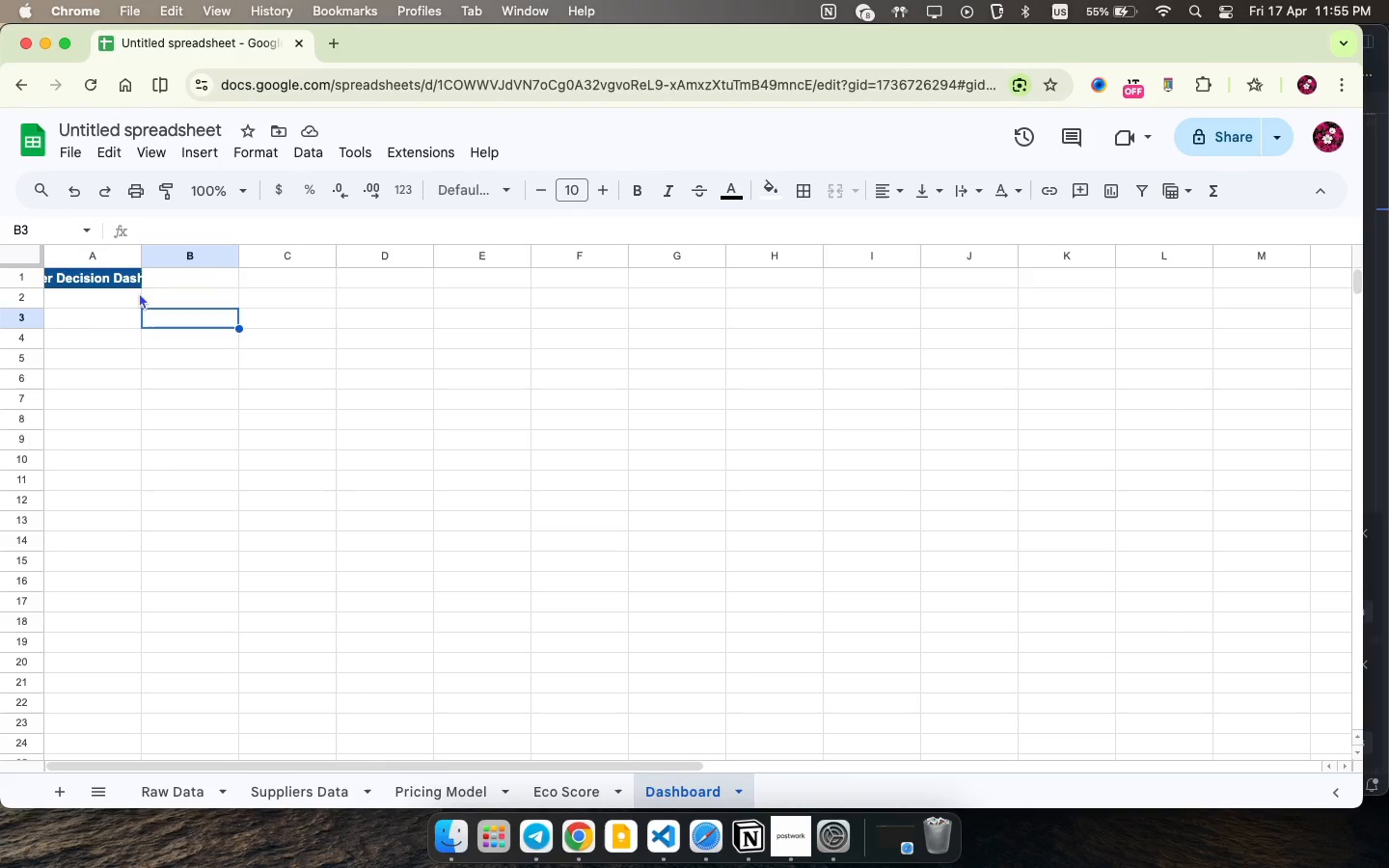 
wait(7.18)
 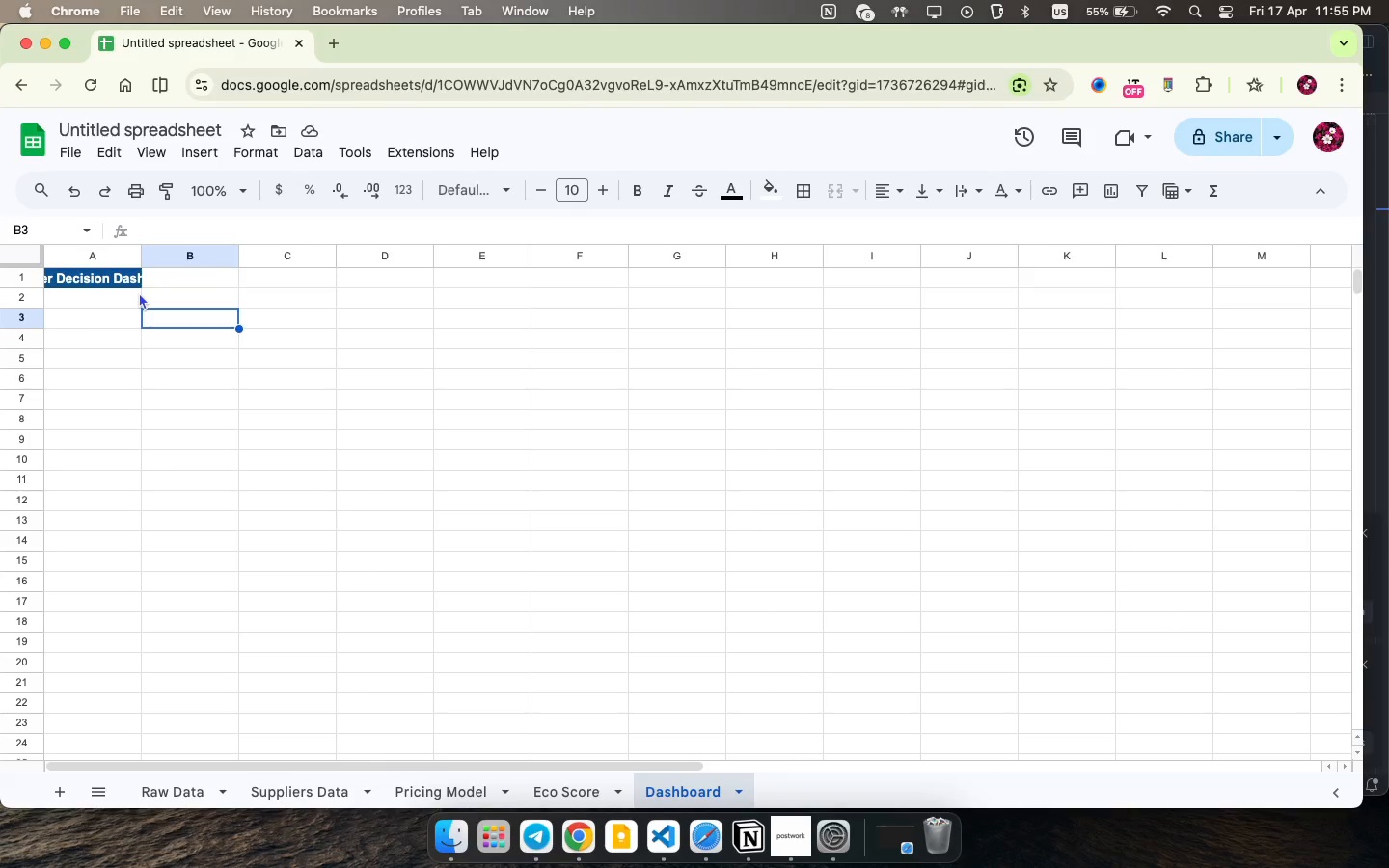 
left_click([112, 323])
 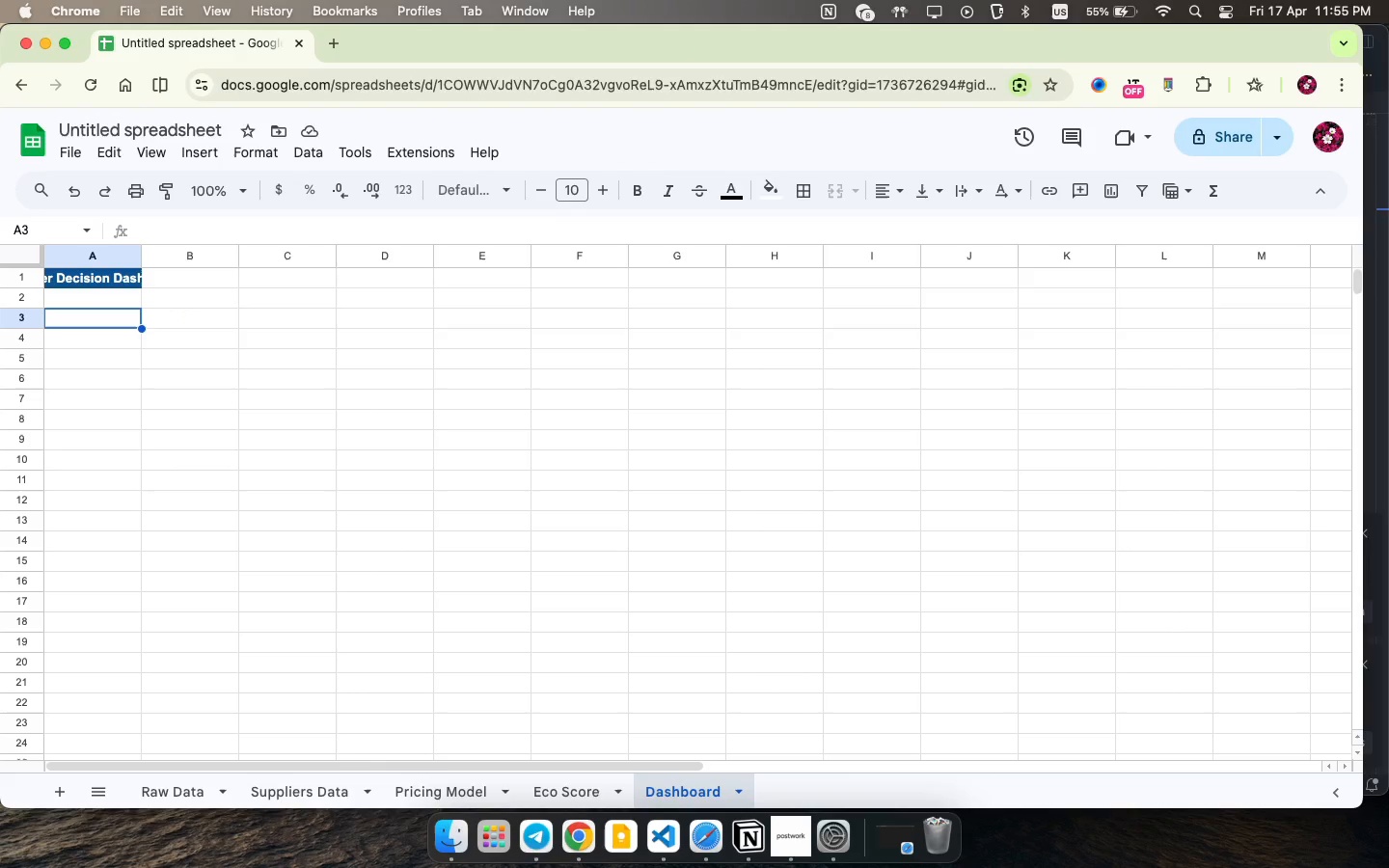 
type(Product Category )
 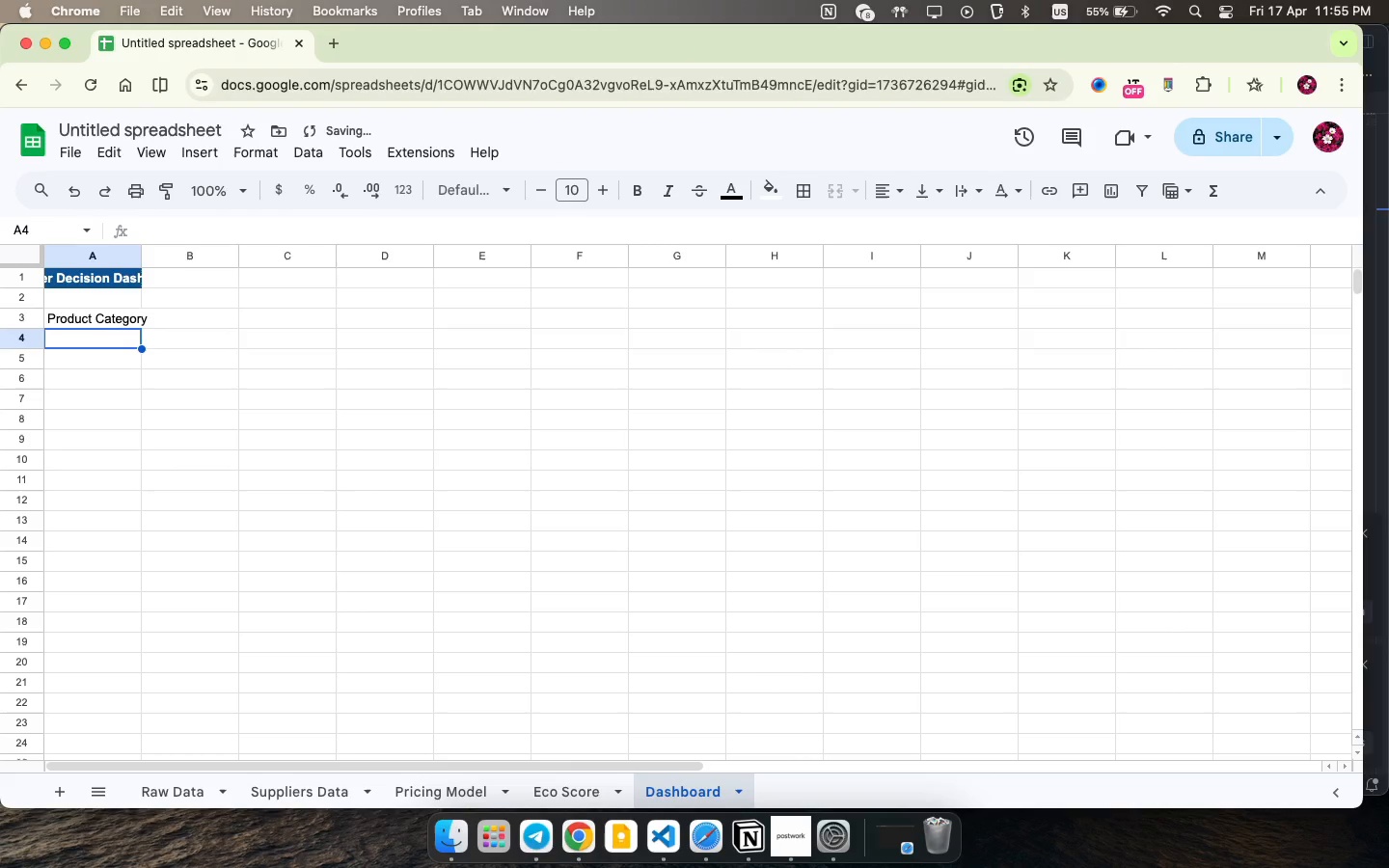 
key(ArrowDown)
 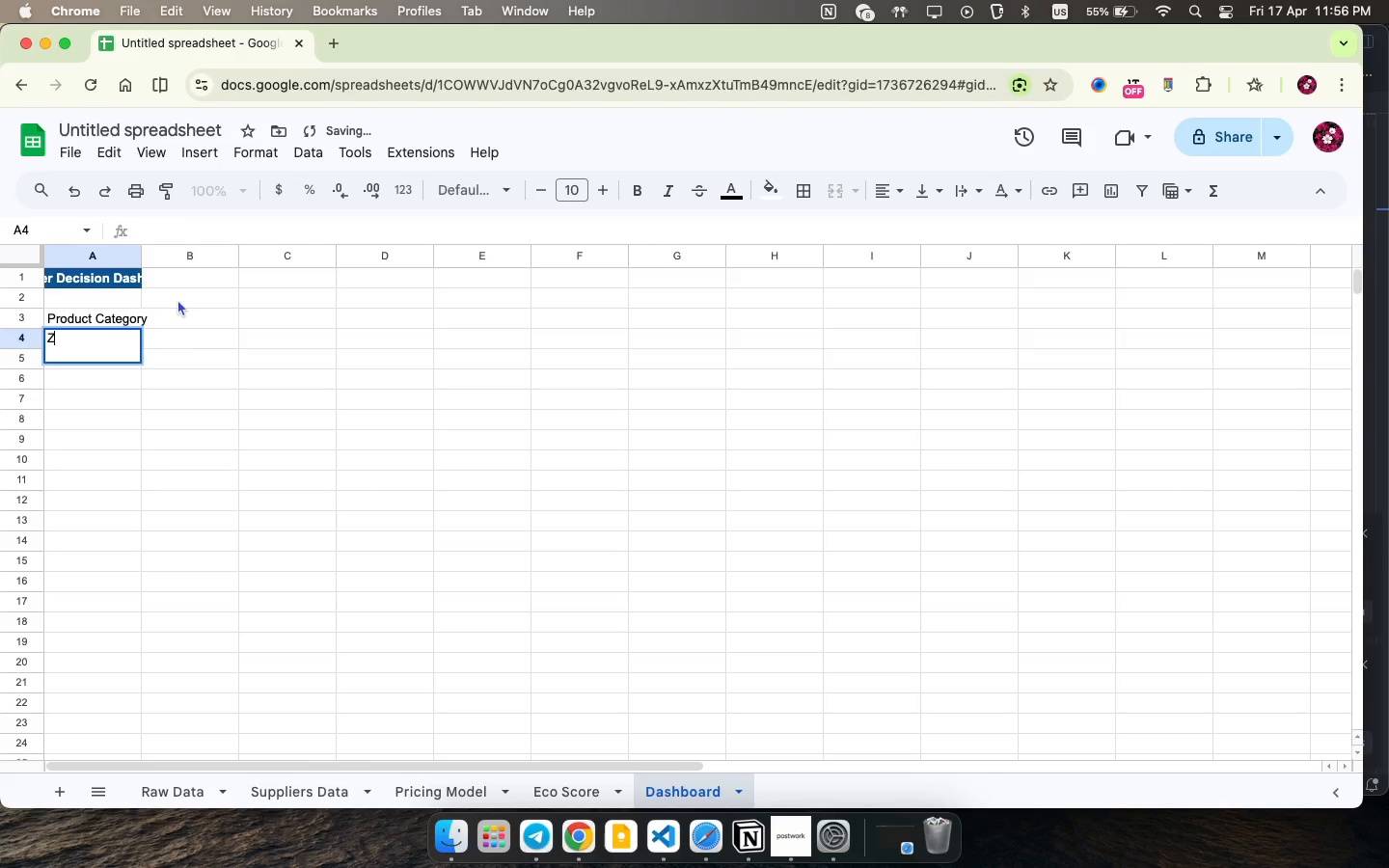 
type(Zip Code )
 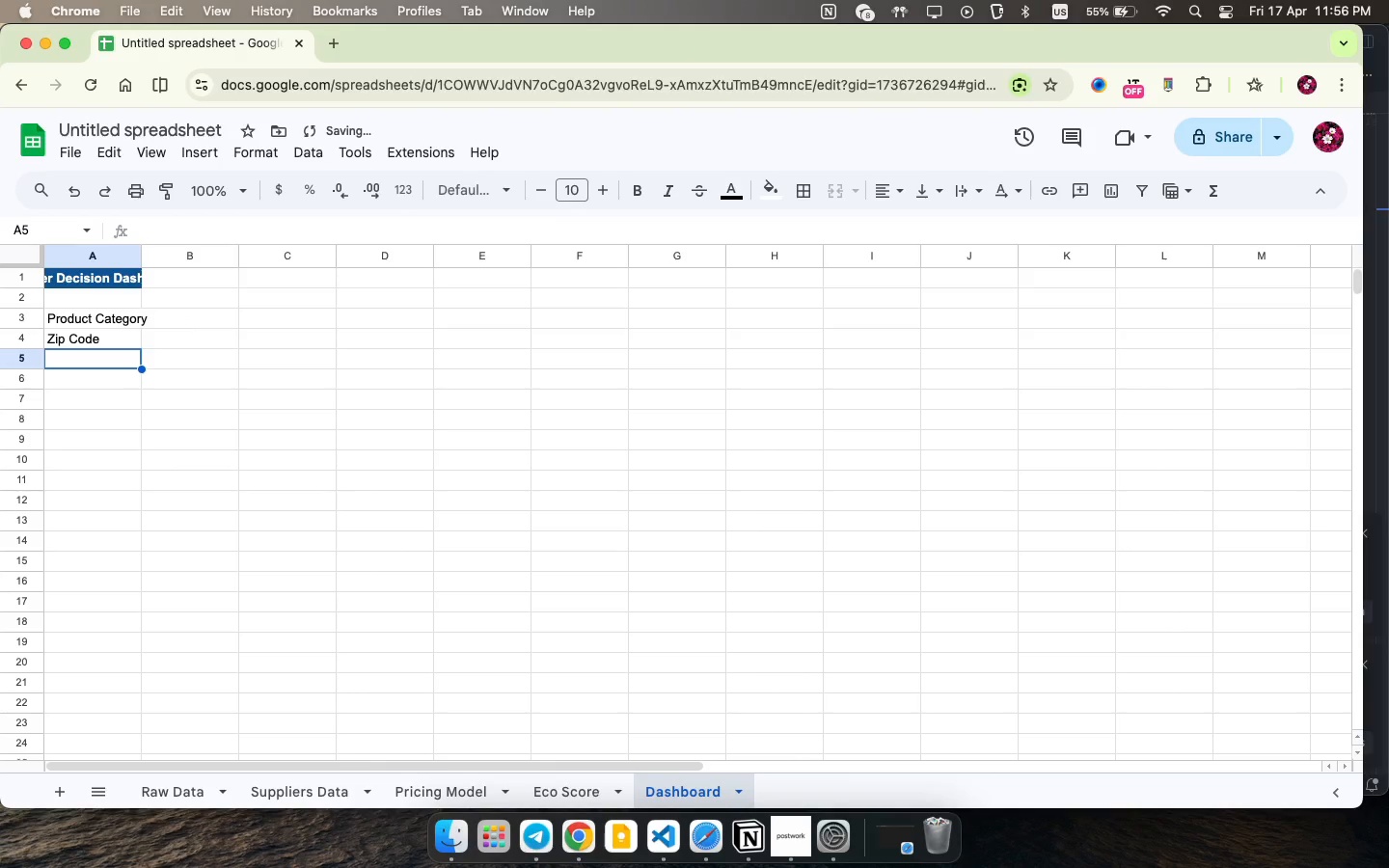 
key(ArrowDown)
 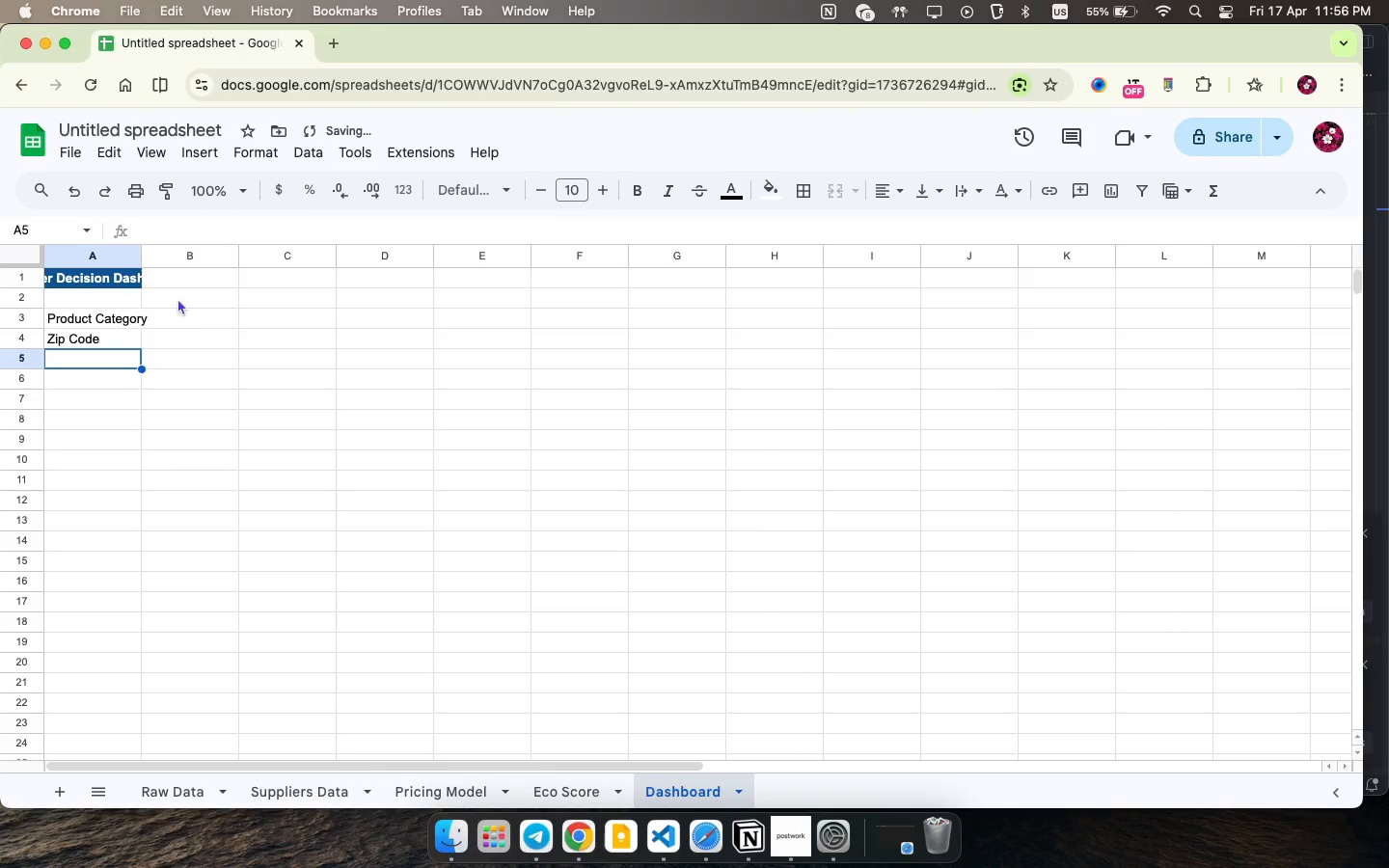 
type(VOLUME )
 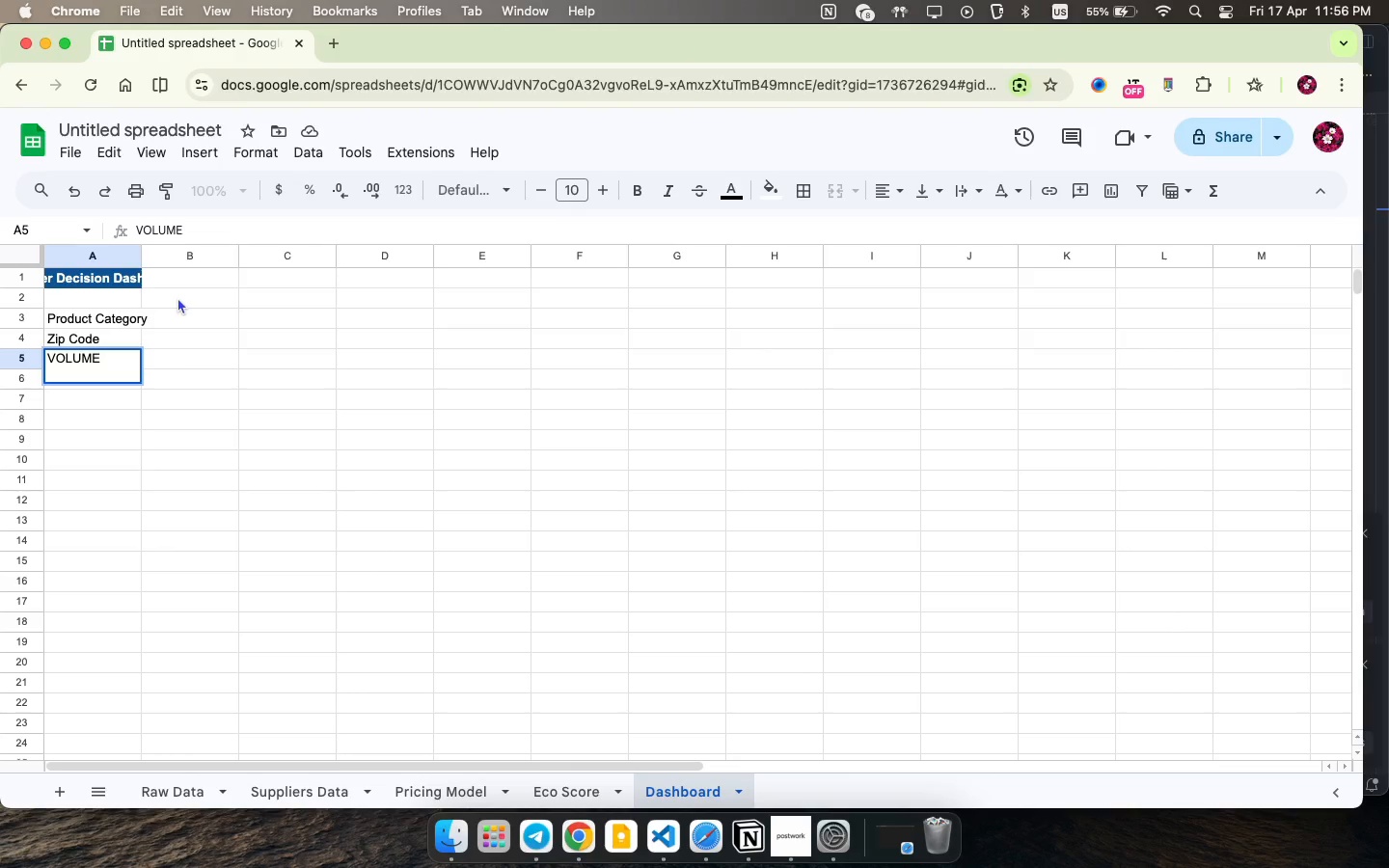 
wait(12.81)
 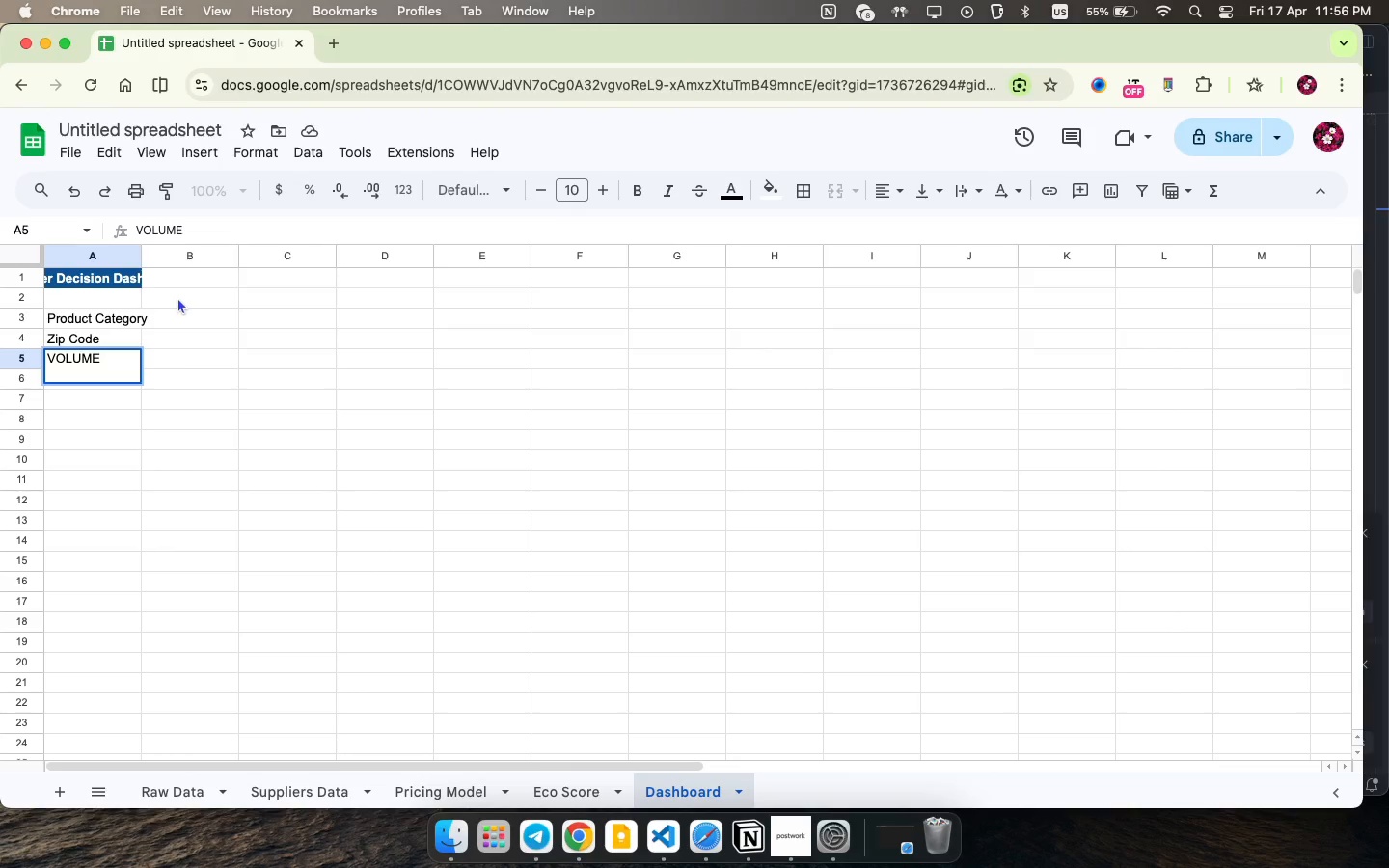 
key(Backspace)
key(Backspace)
key(Backspace)
key(Backspace)
key(Backspace)
key(Backspace)
type(olue)
key(Backspace)
type(me Tp)
key(Backspace)
type(ype )
 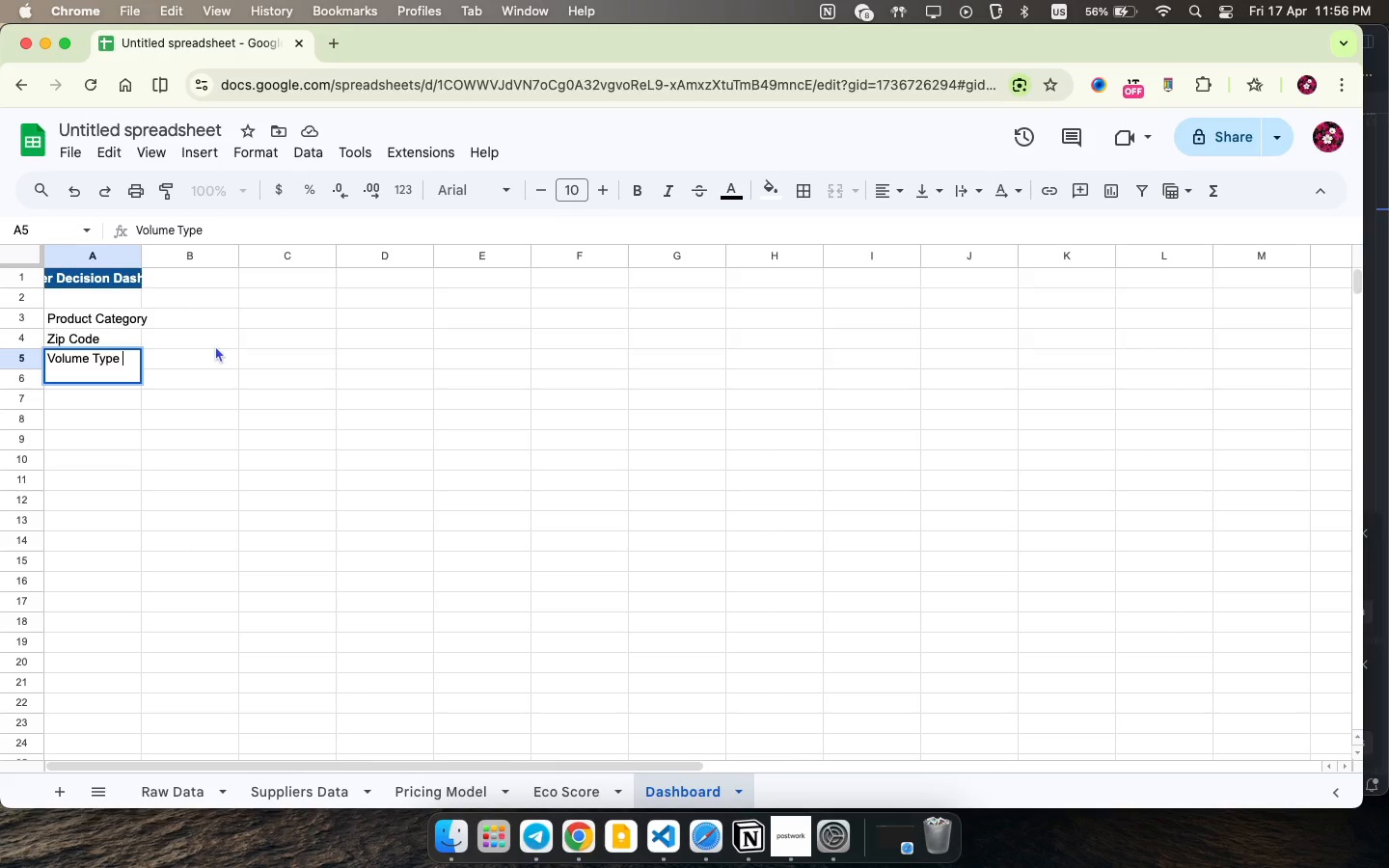 
wait(5.74)
 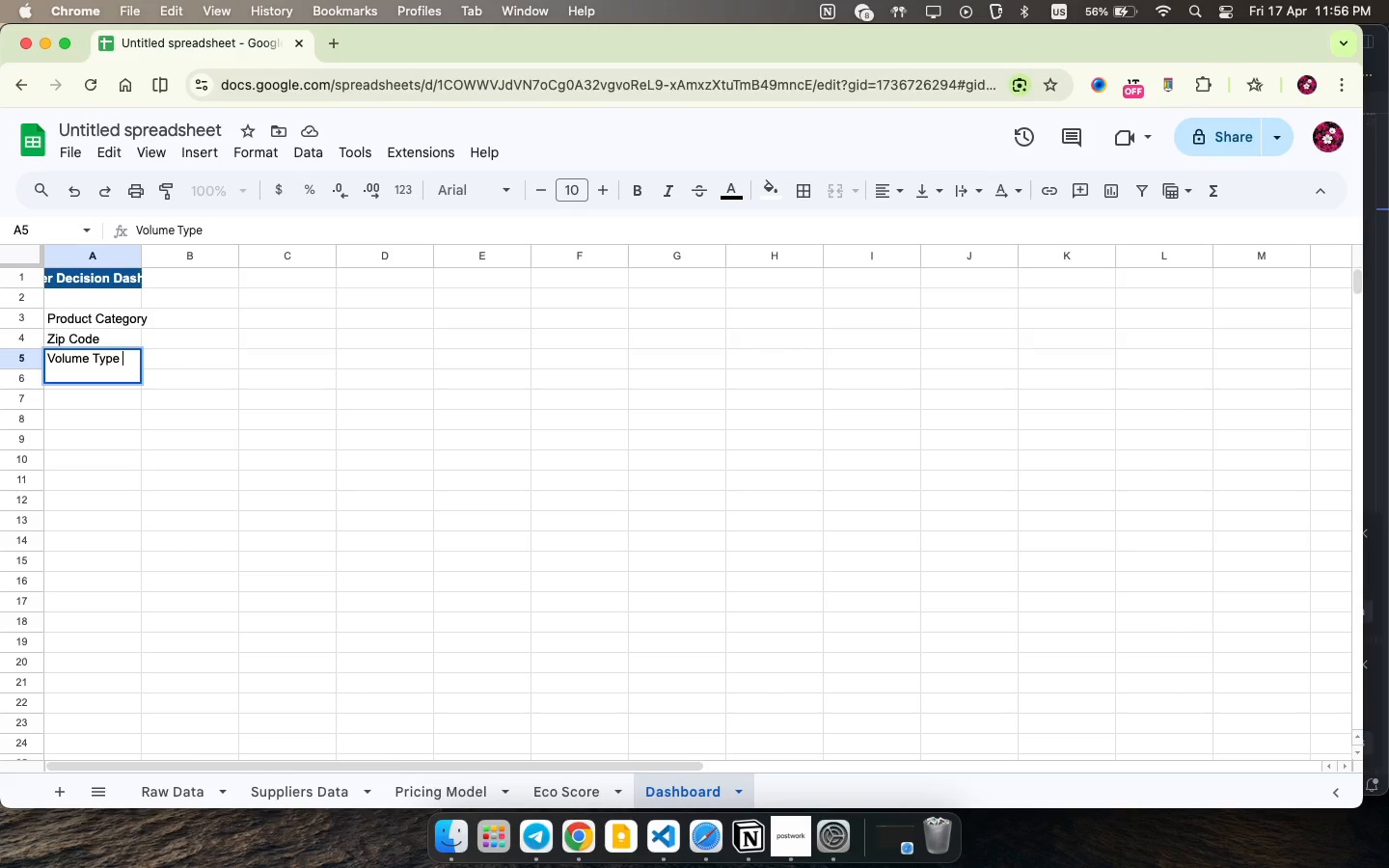 
left_click([216, 314])
 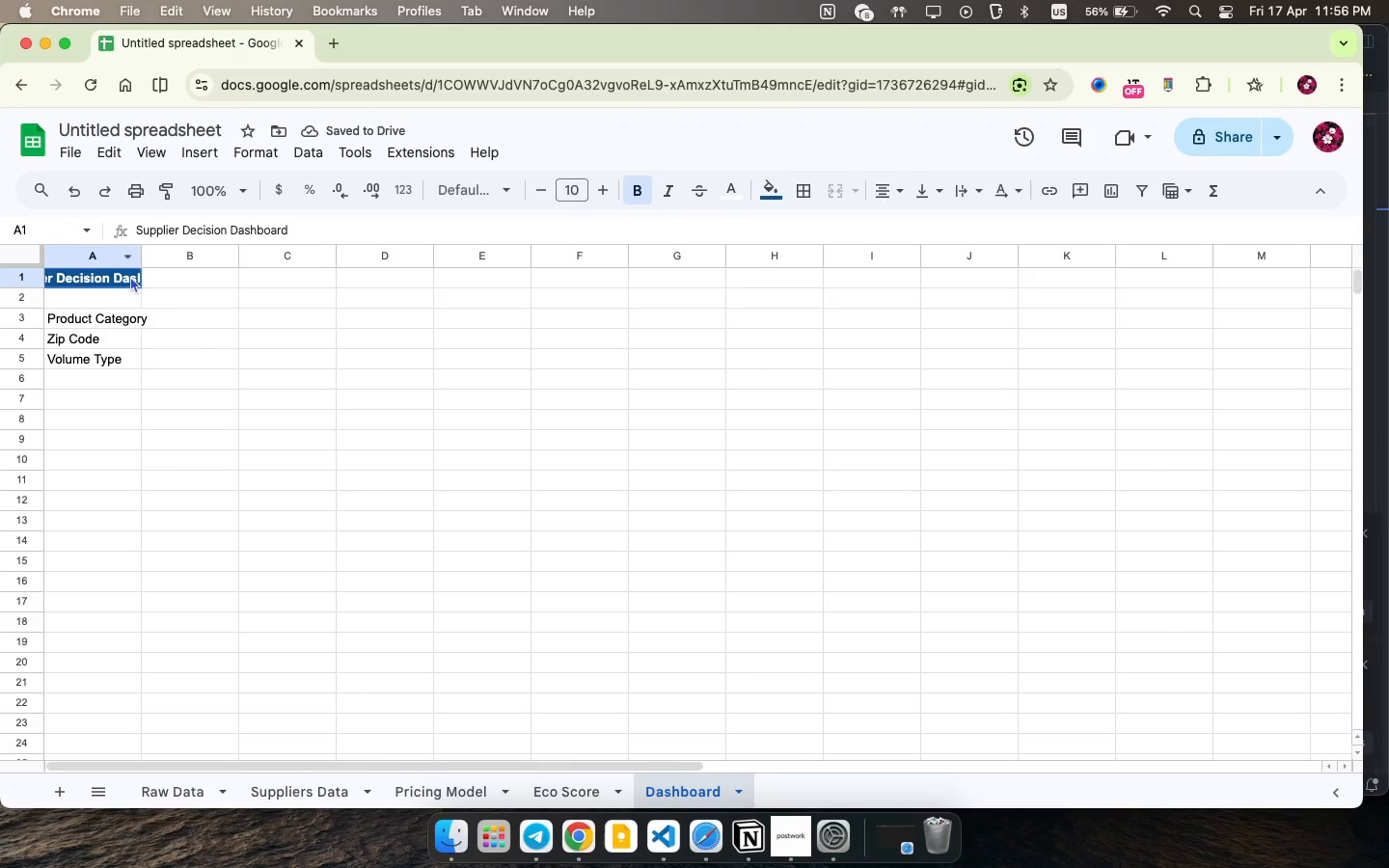 
left_click_drag(start_coordinate=[130, 276], to_coordinate=[1194, 284])
 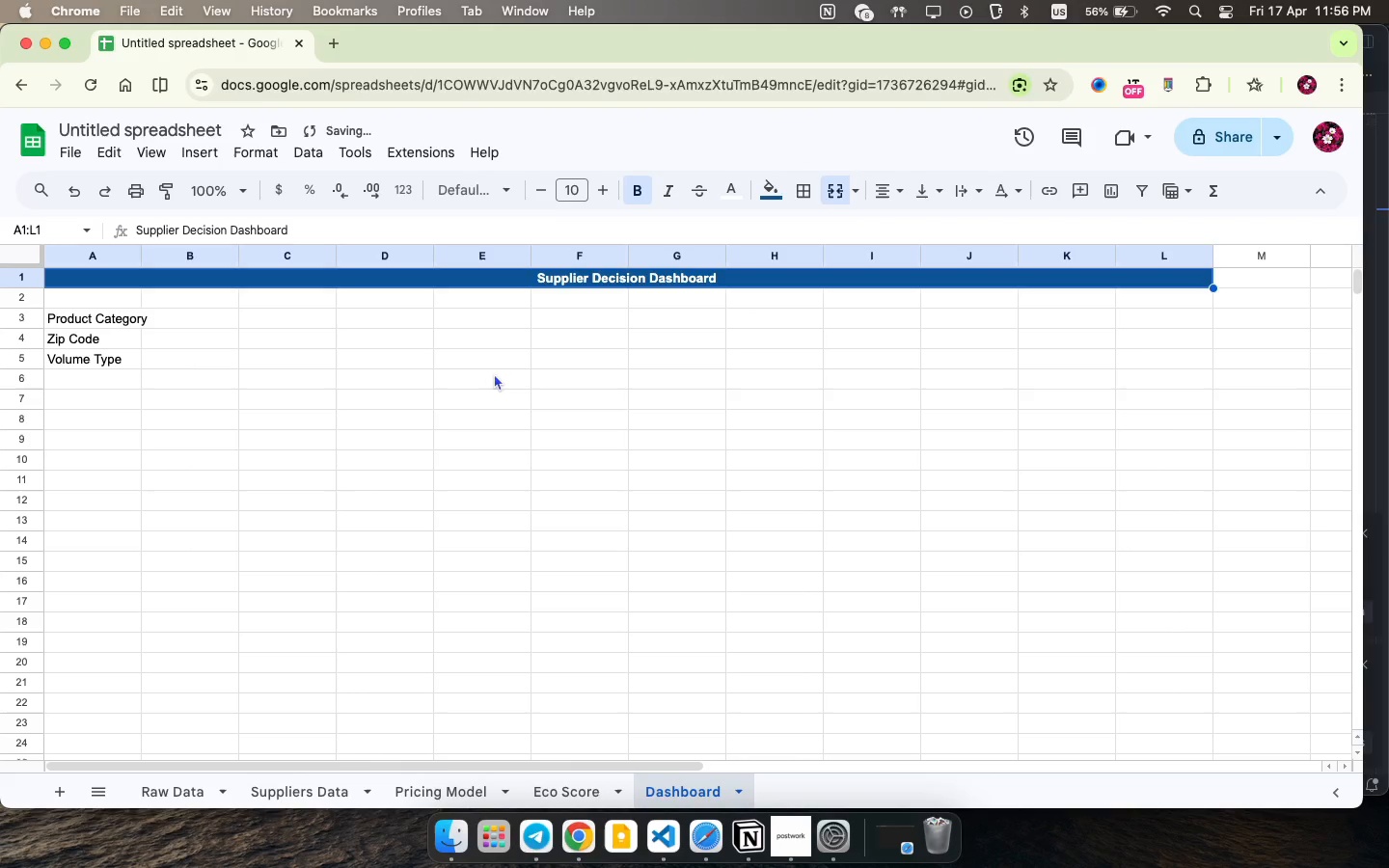 
left_click([835, 188])
 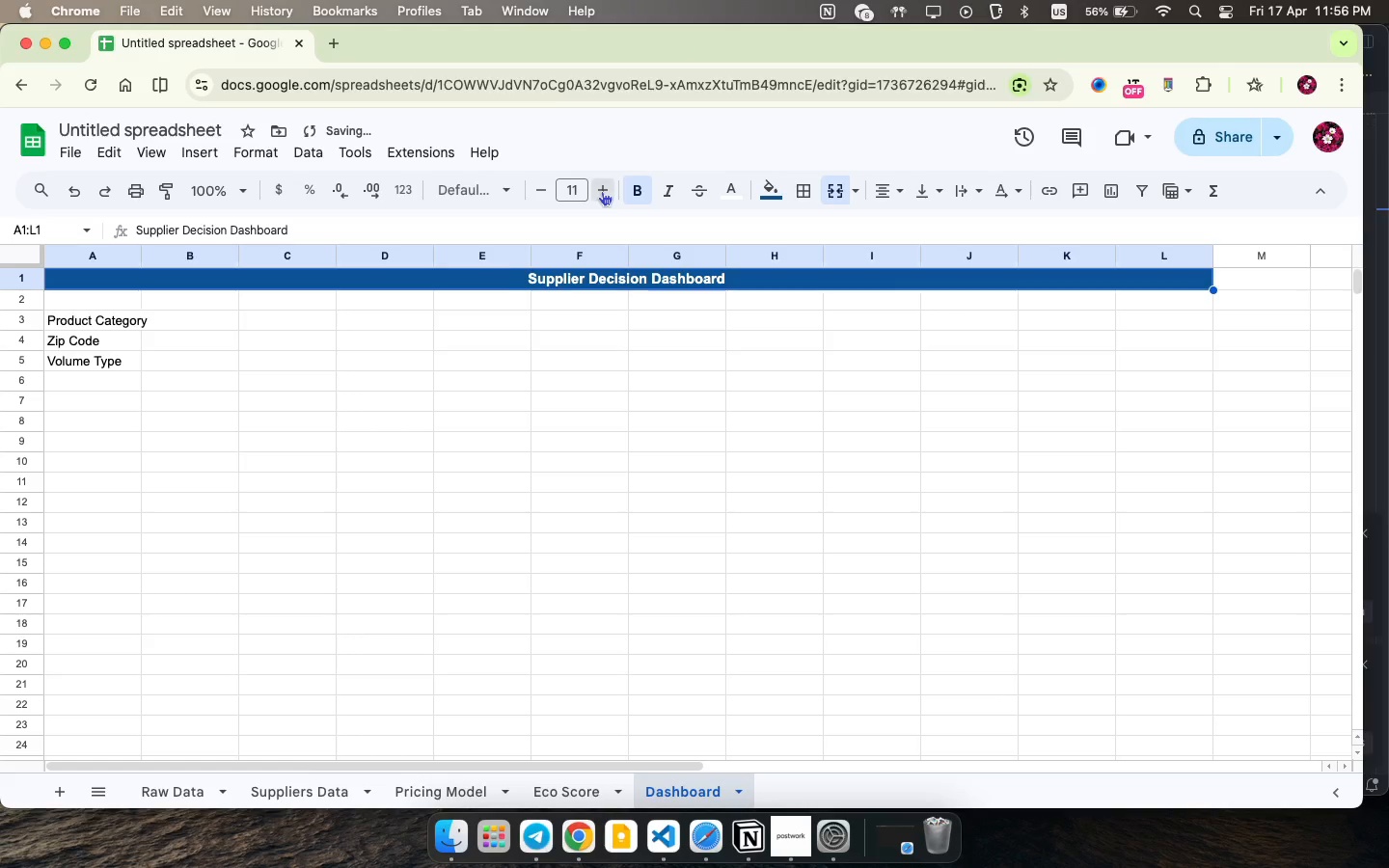 
double_click([602, 191])
 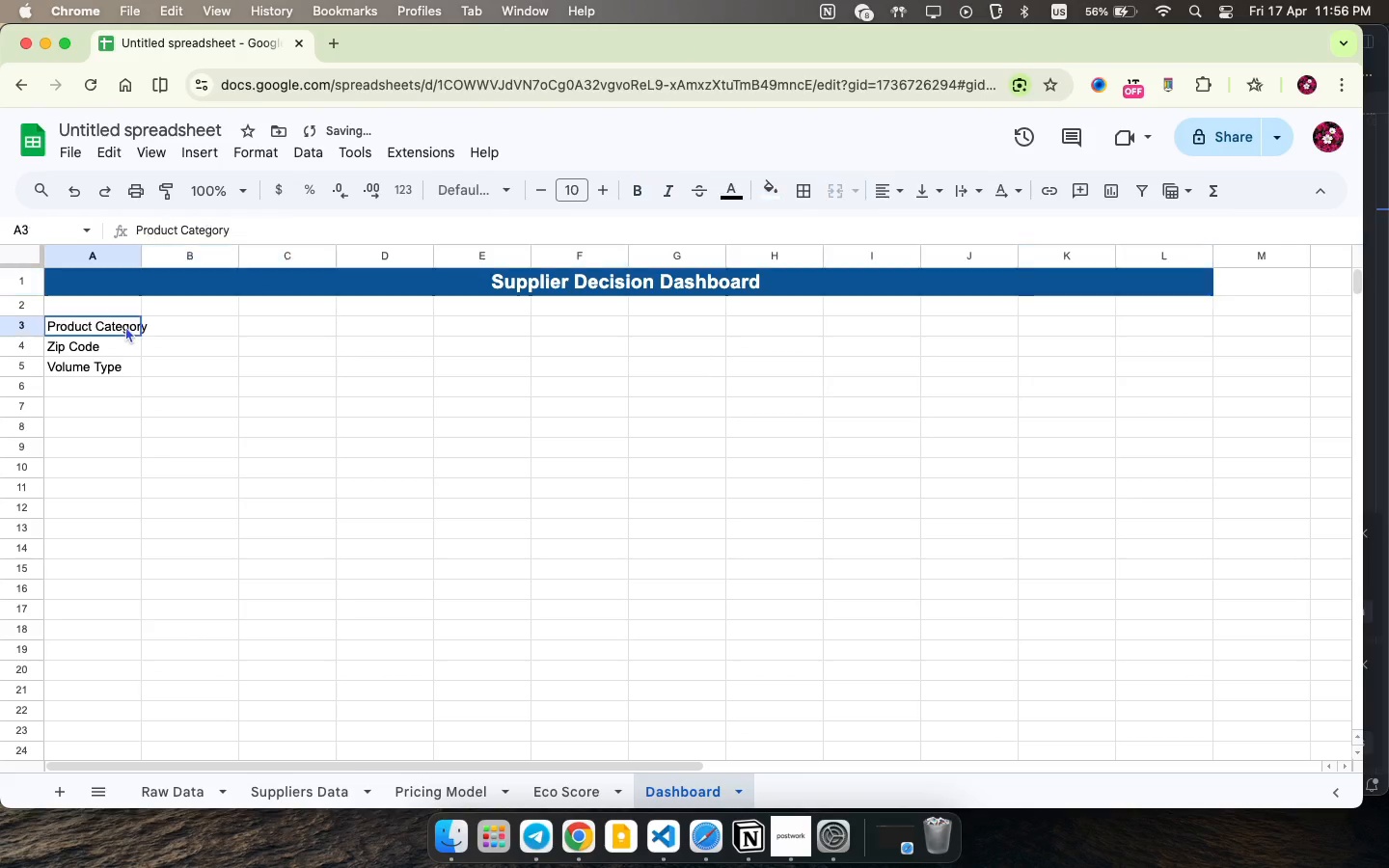 
left_click([125, 326])
 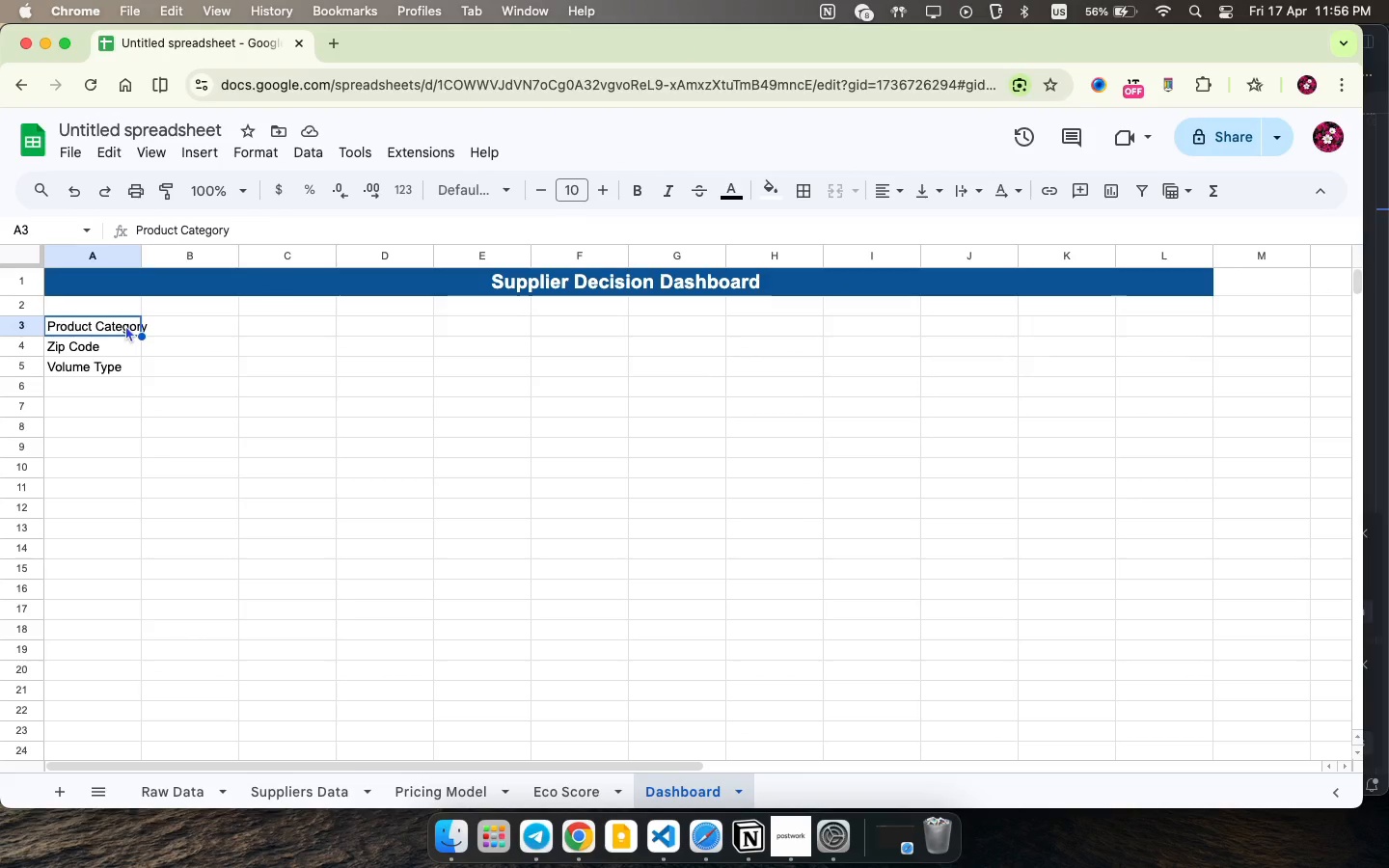 
wait(7.02)
 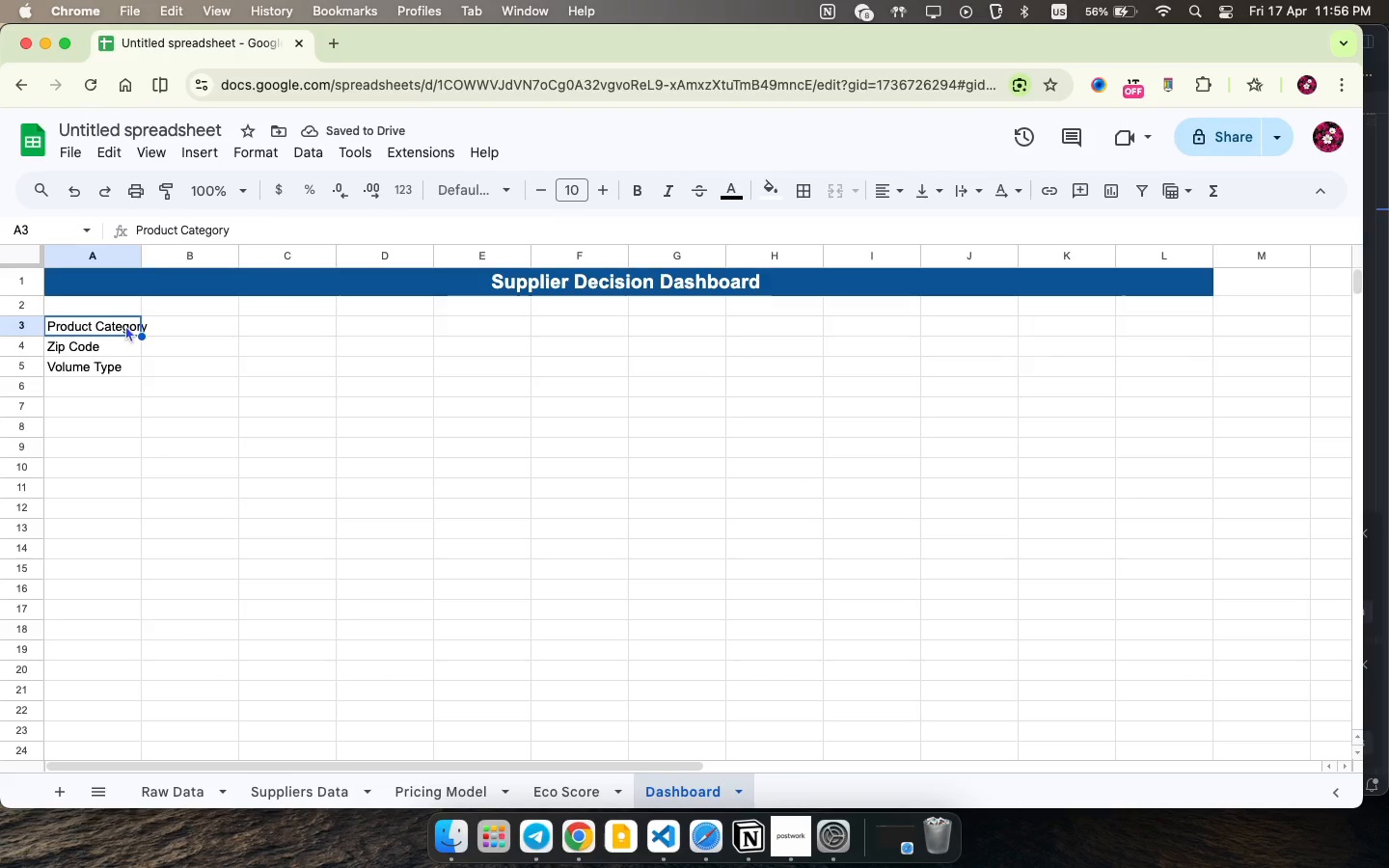 
left_click([208, 328])
 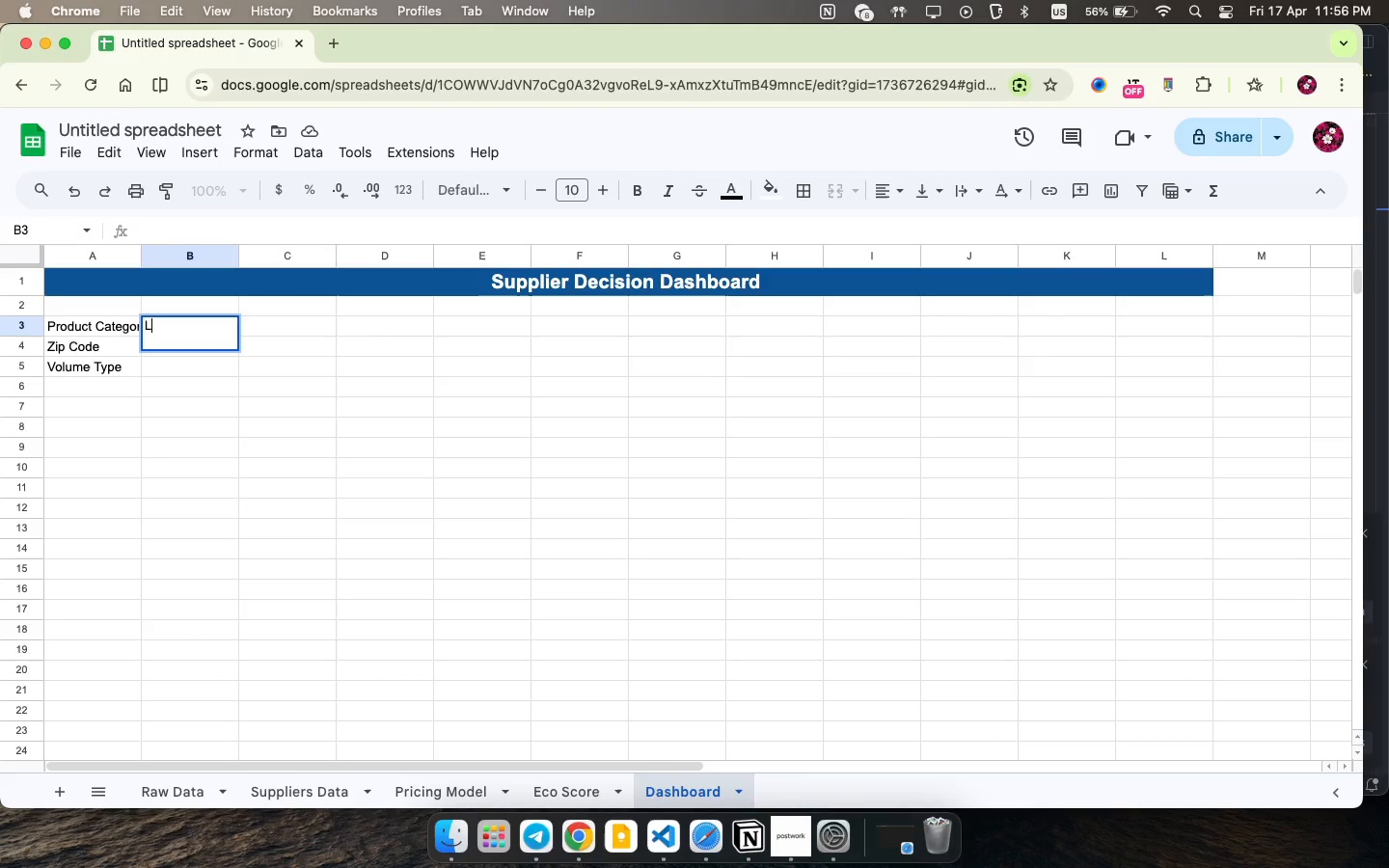 
type(Laundry)
 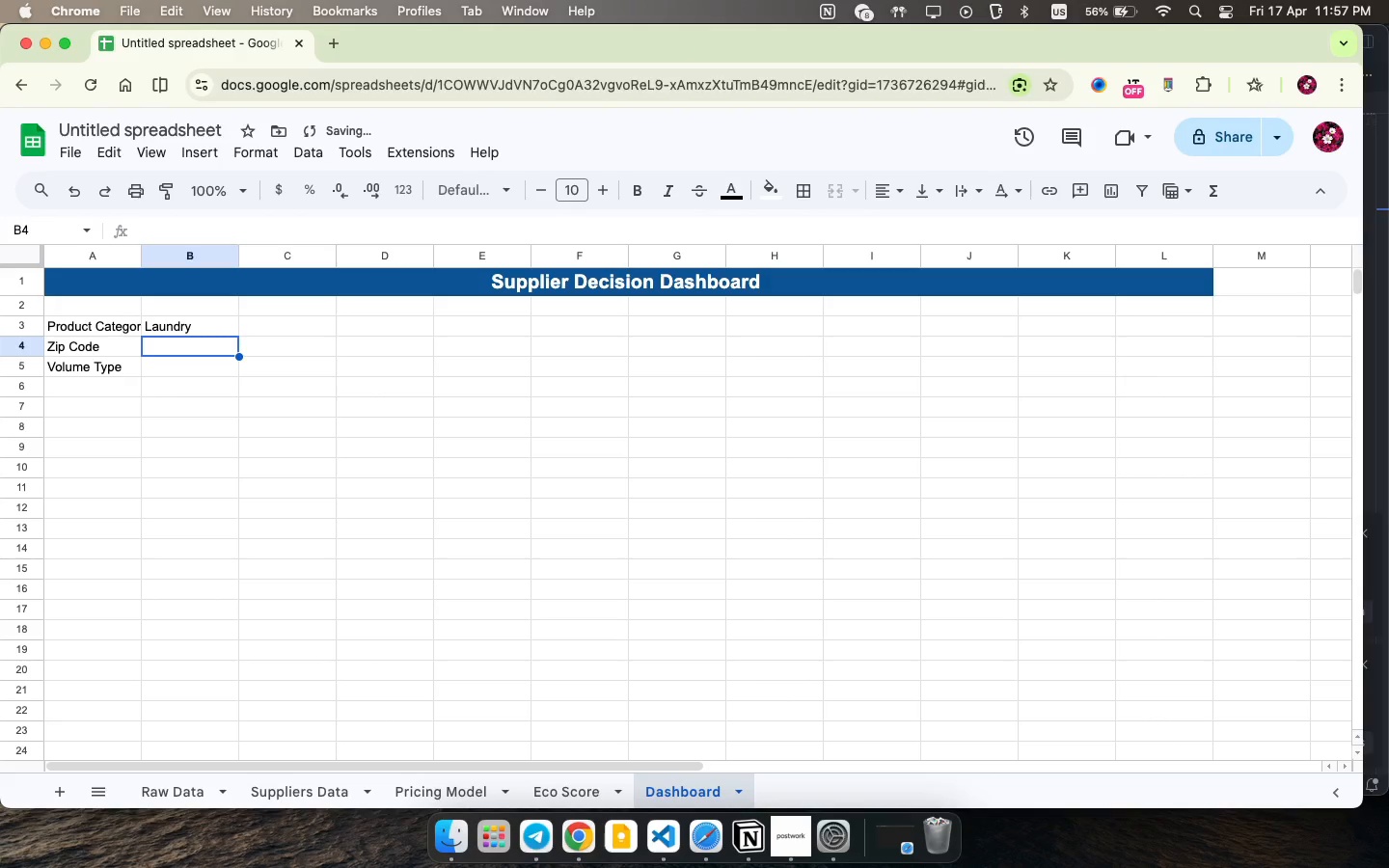 
key(ArrowDown)
 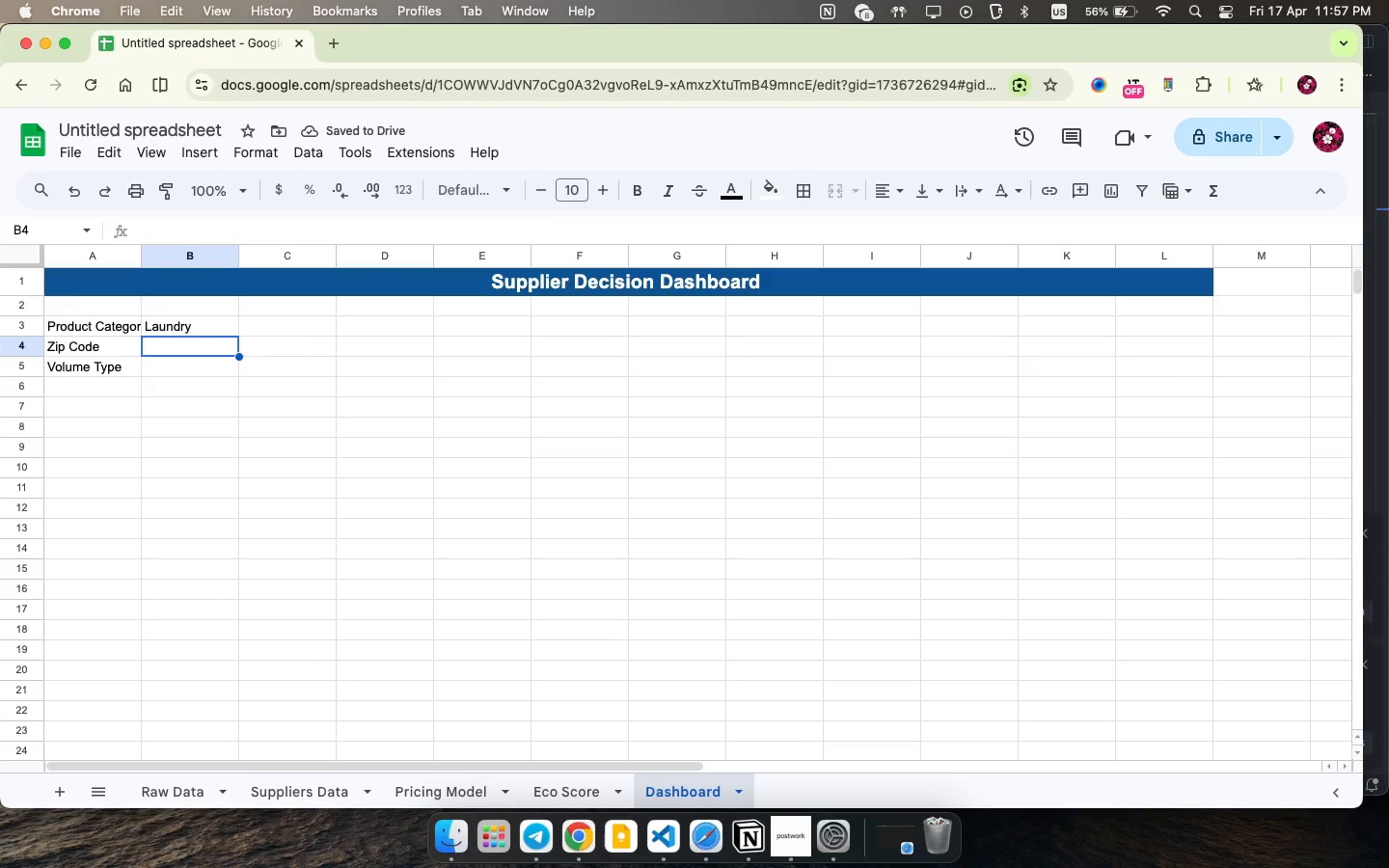 
type(60601)
 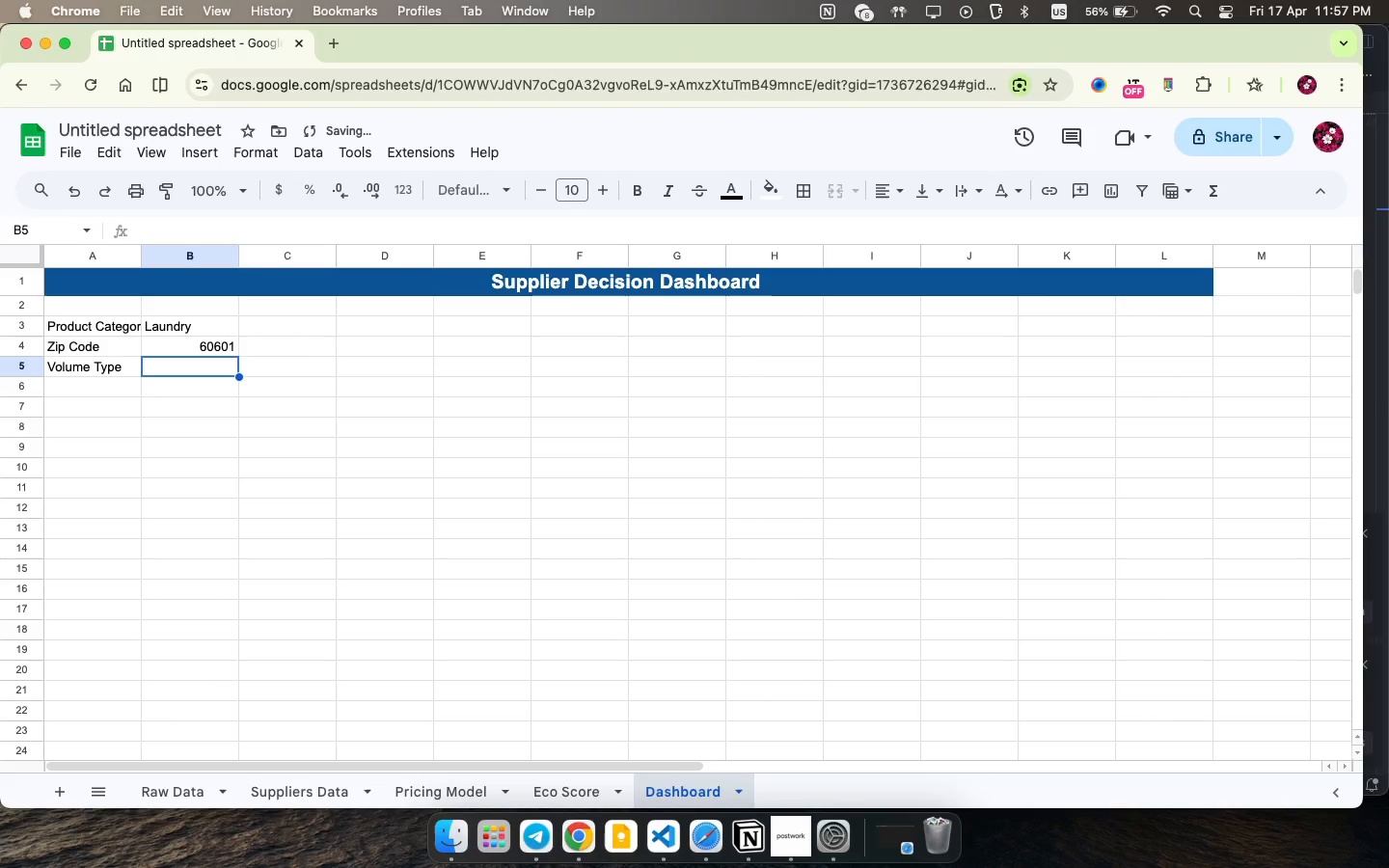 
key(ArrowDown)
 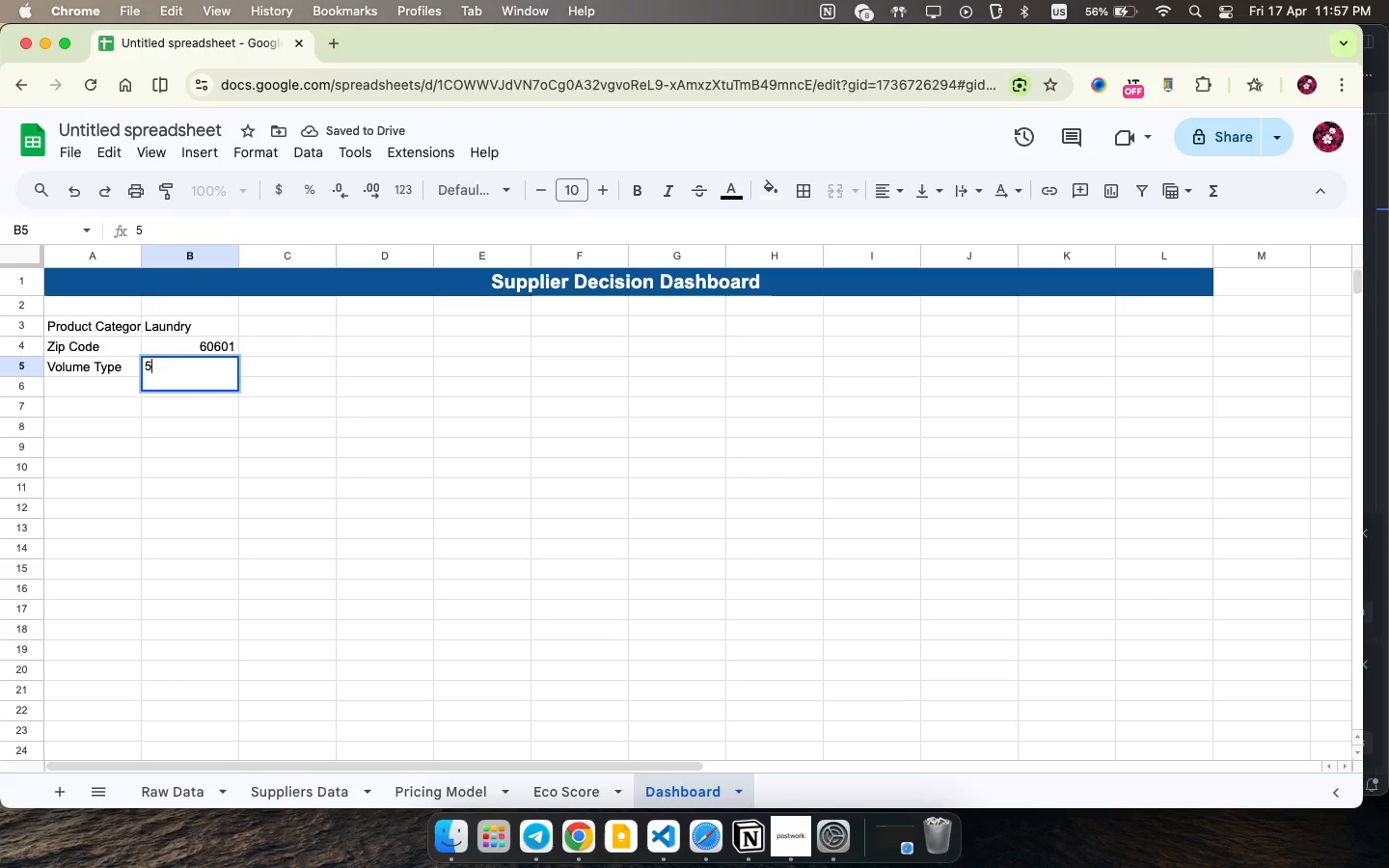 
type(5-gal )
 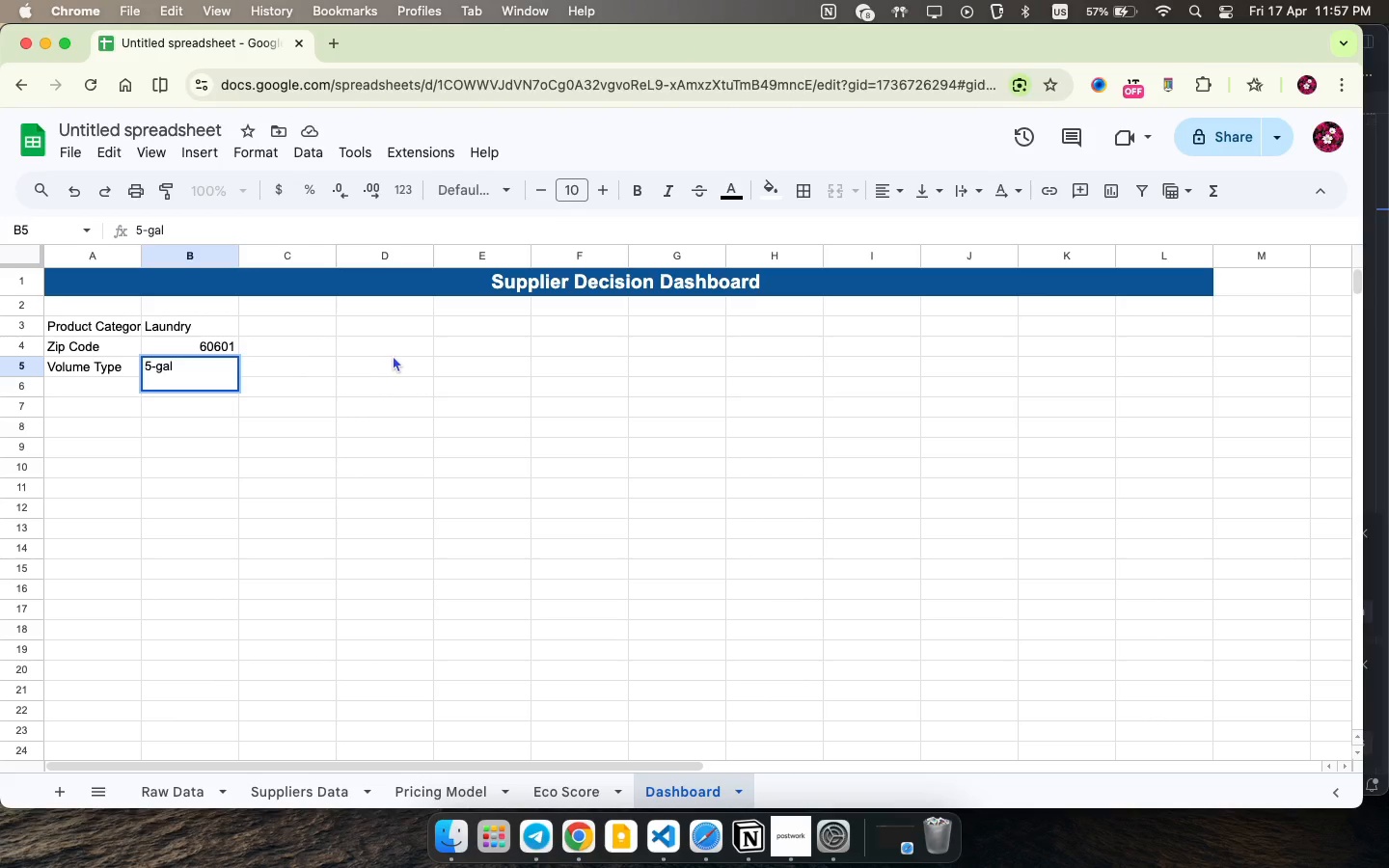 
wait(17.93)
 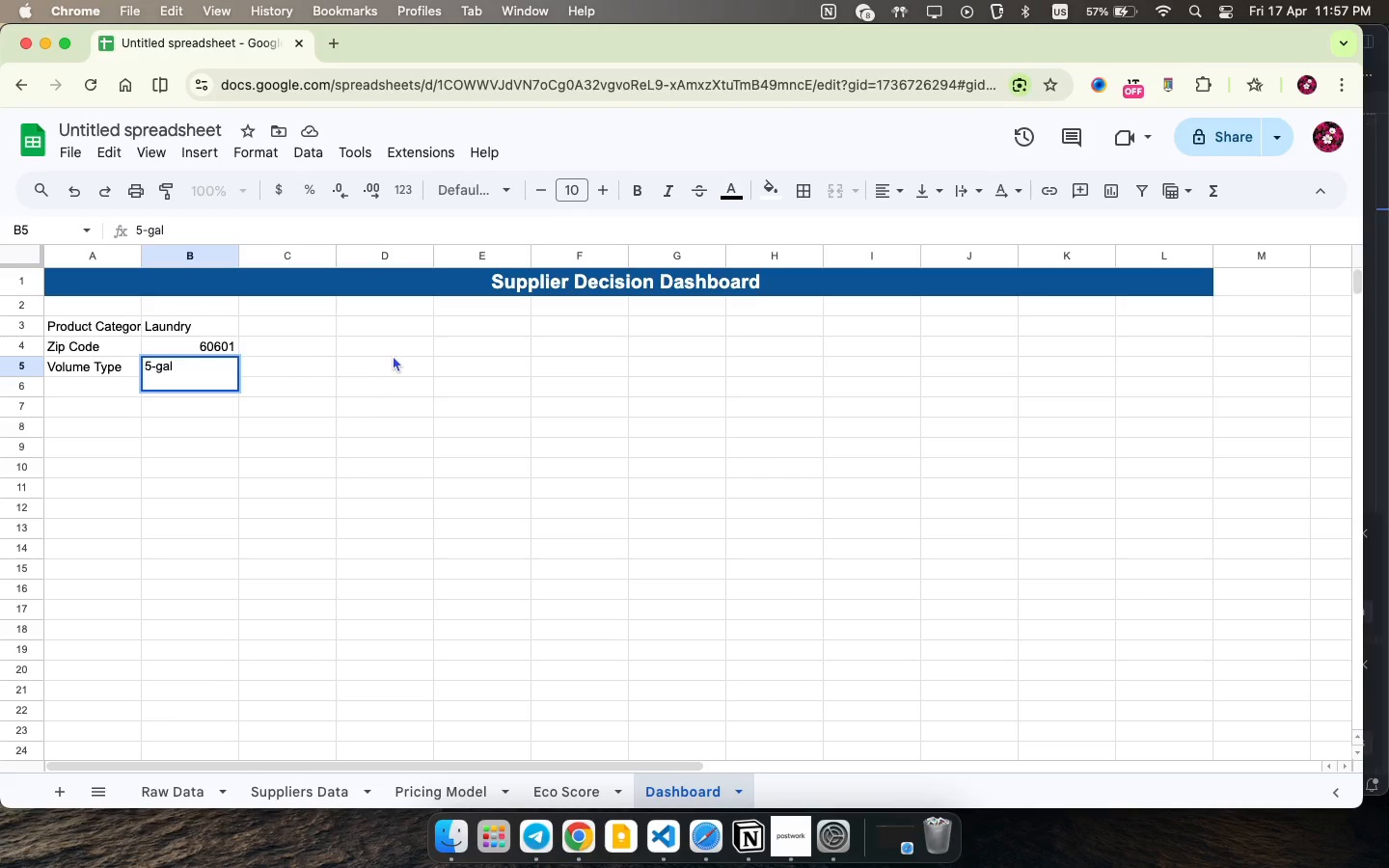 
type(Cheapest Supplier )
 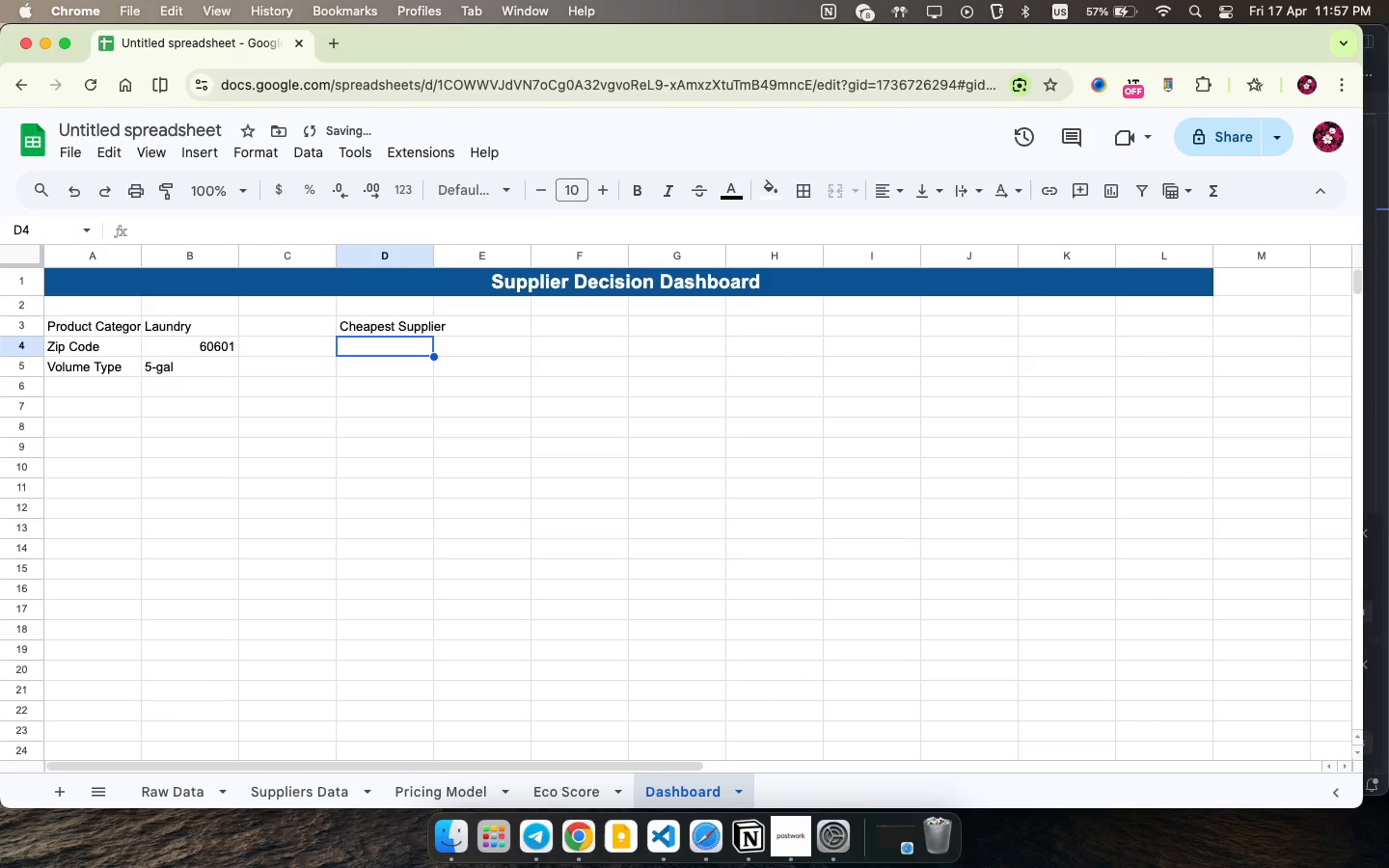 
key(ArrowDown)
 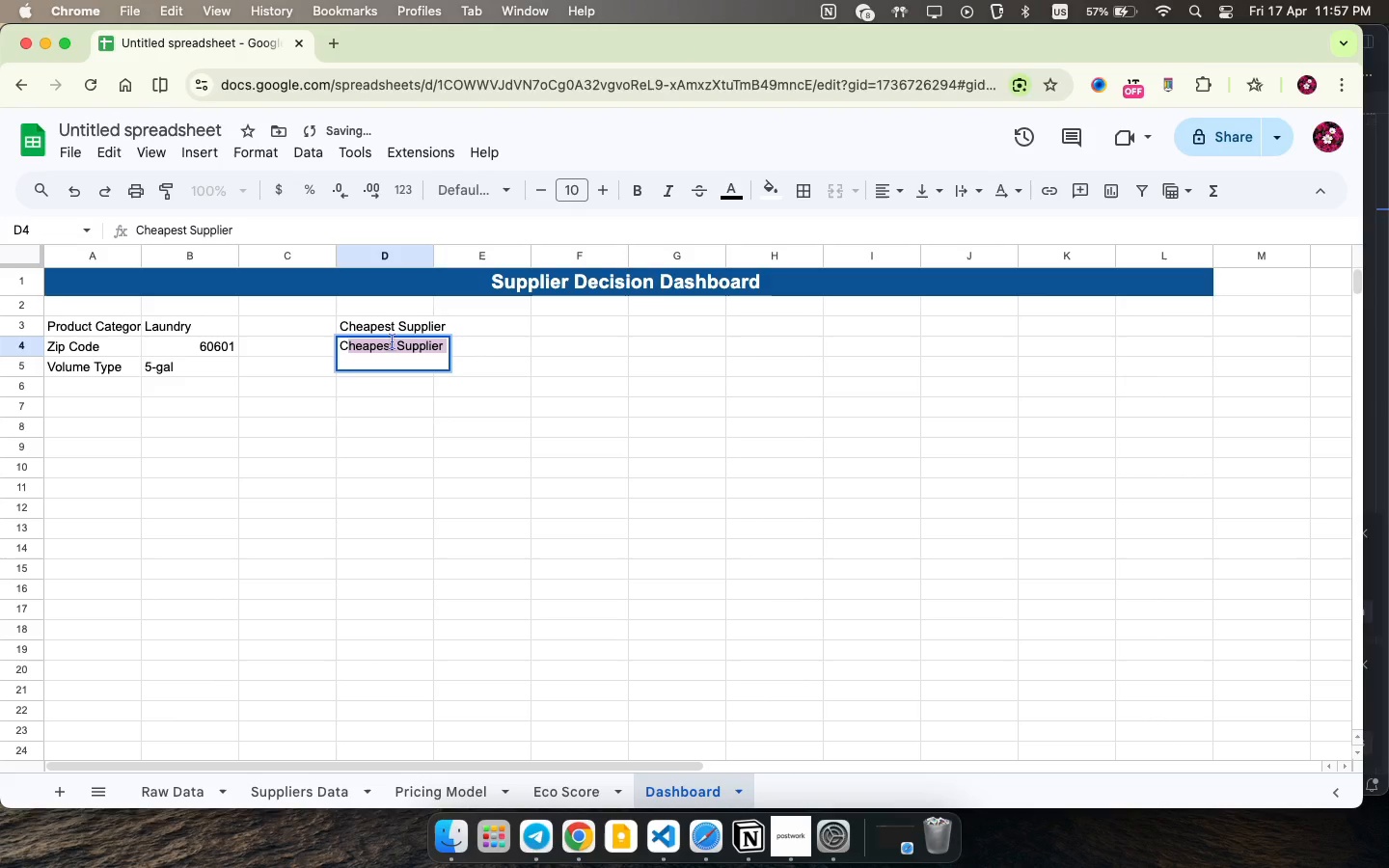 
type(Cheaps)
key(Backspace)
type(est Total Cost )
 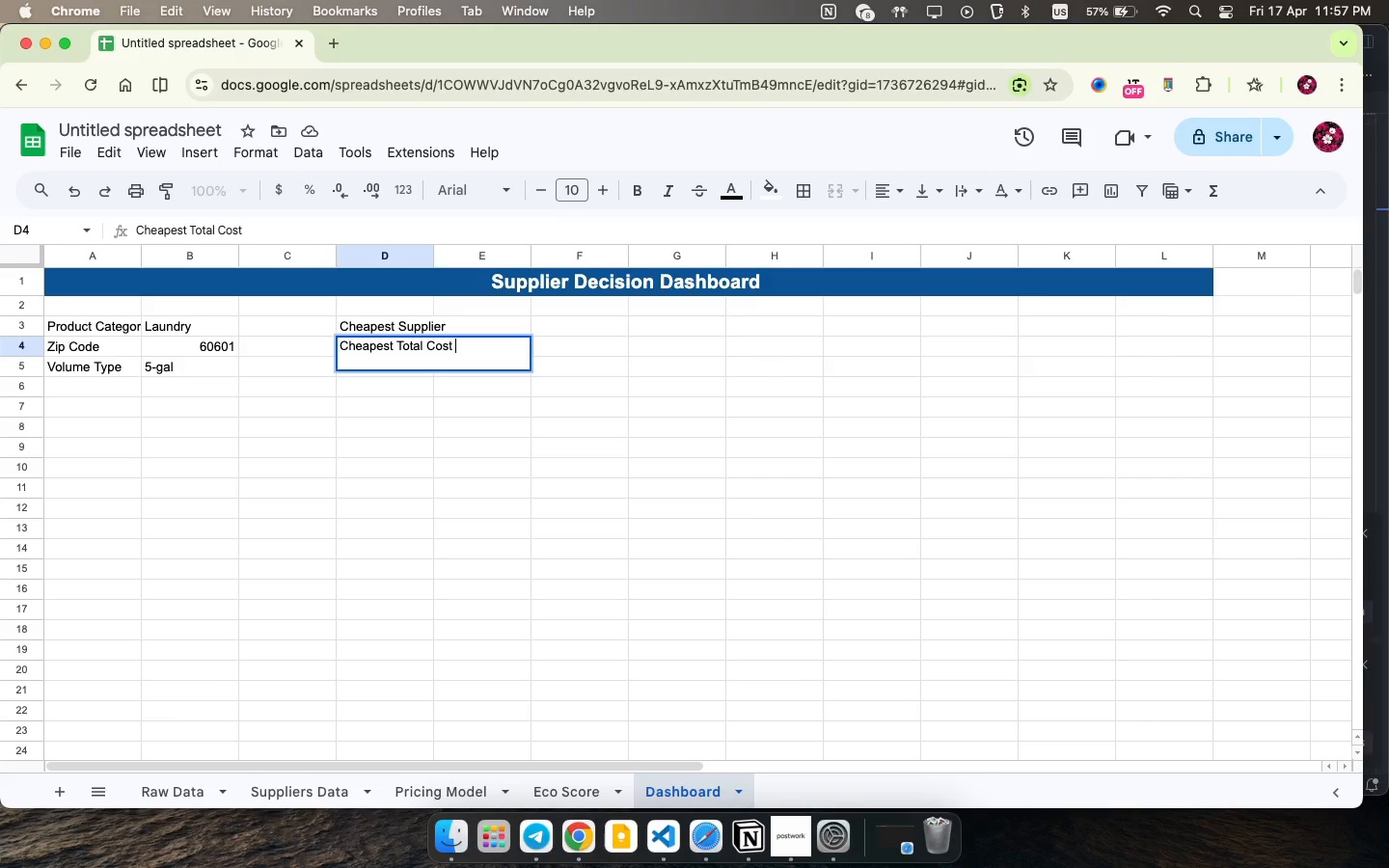 
wait(6.23)
 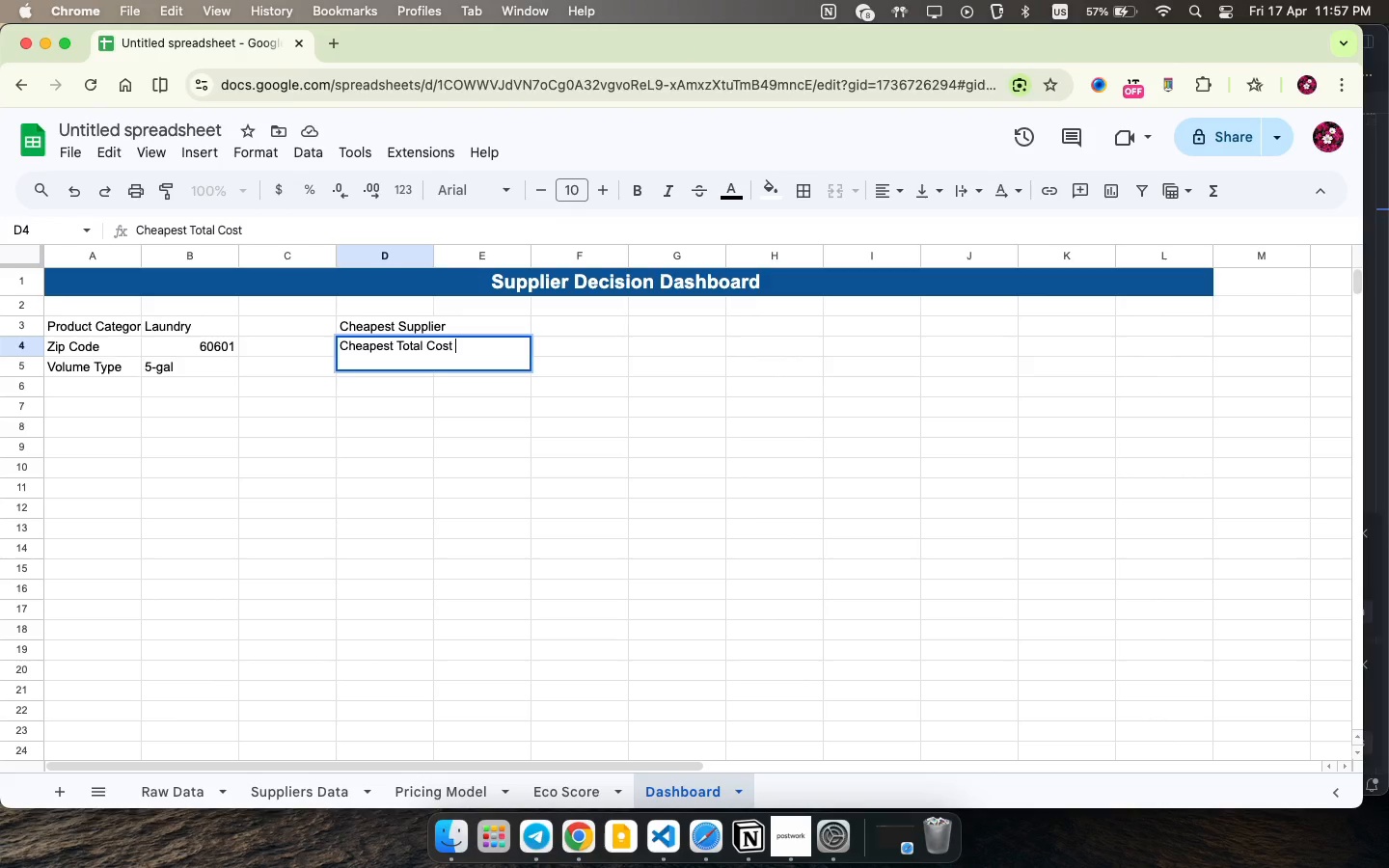 
key(ArrowDown)
 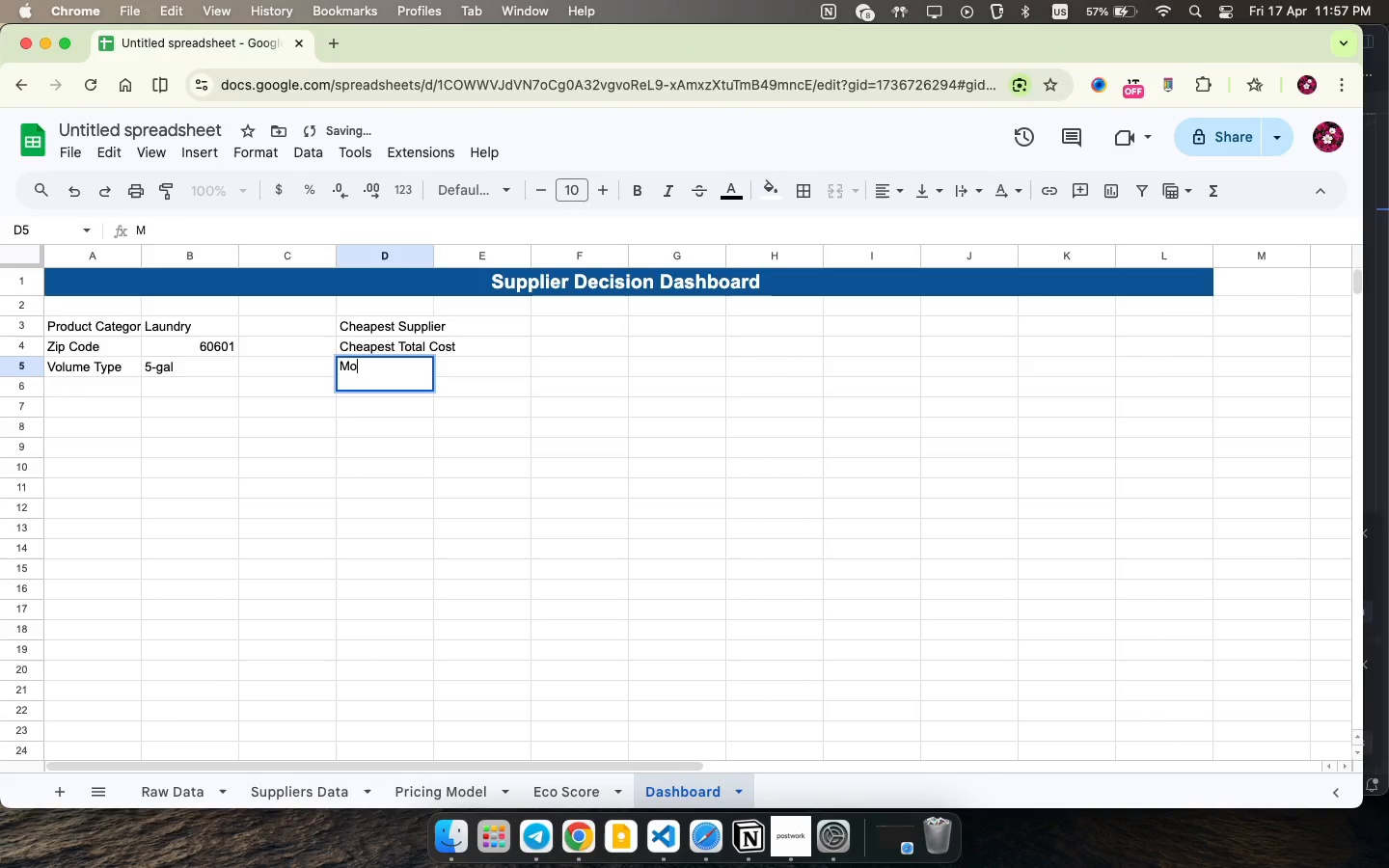 
type(Most Sustainable Supplier)
 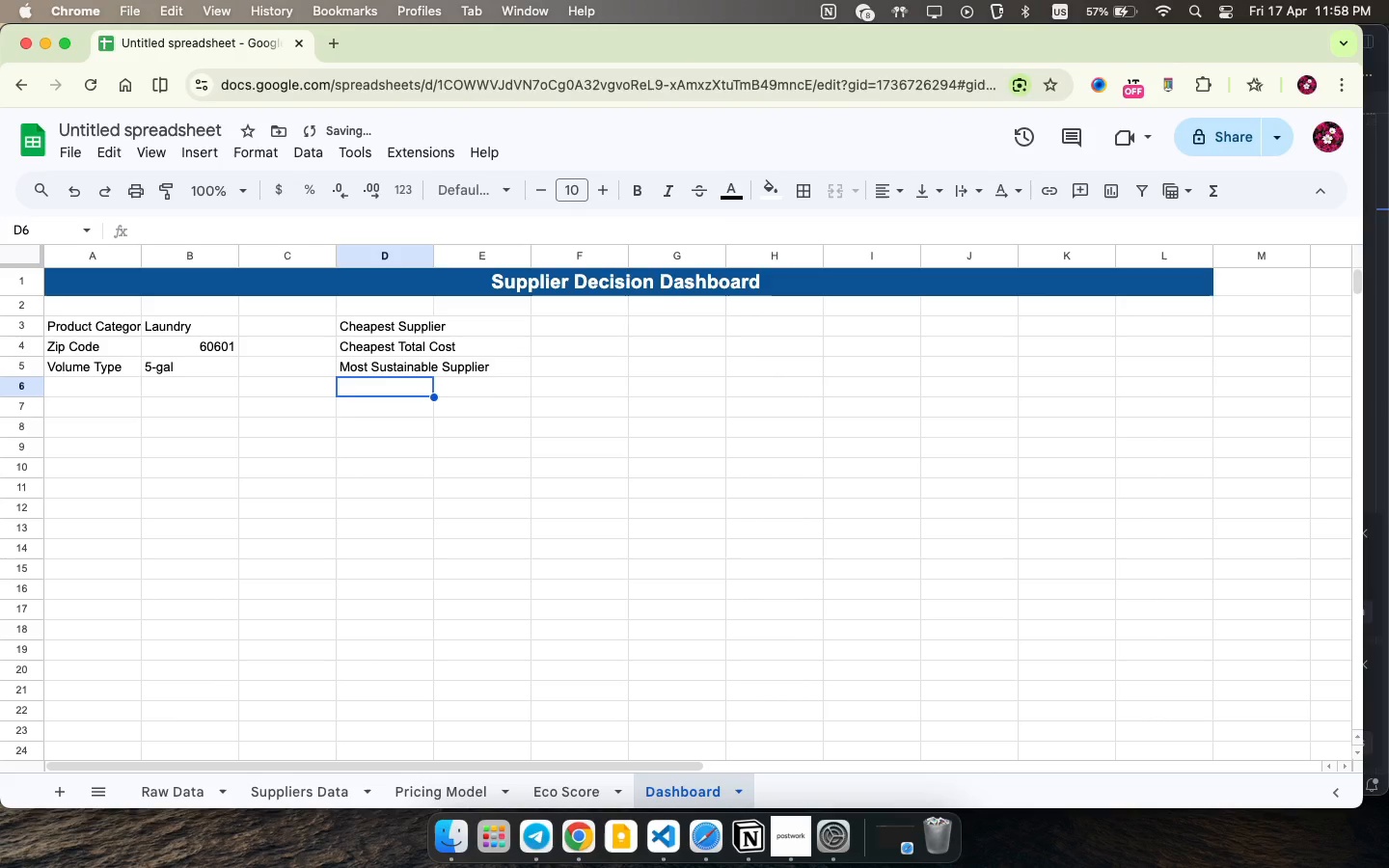 
key(ArrowDown)
 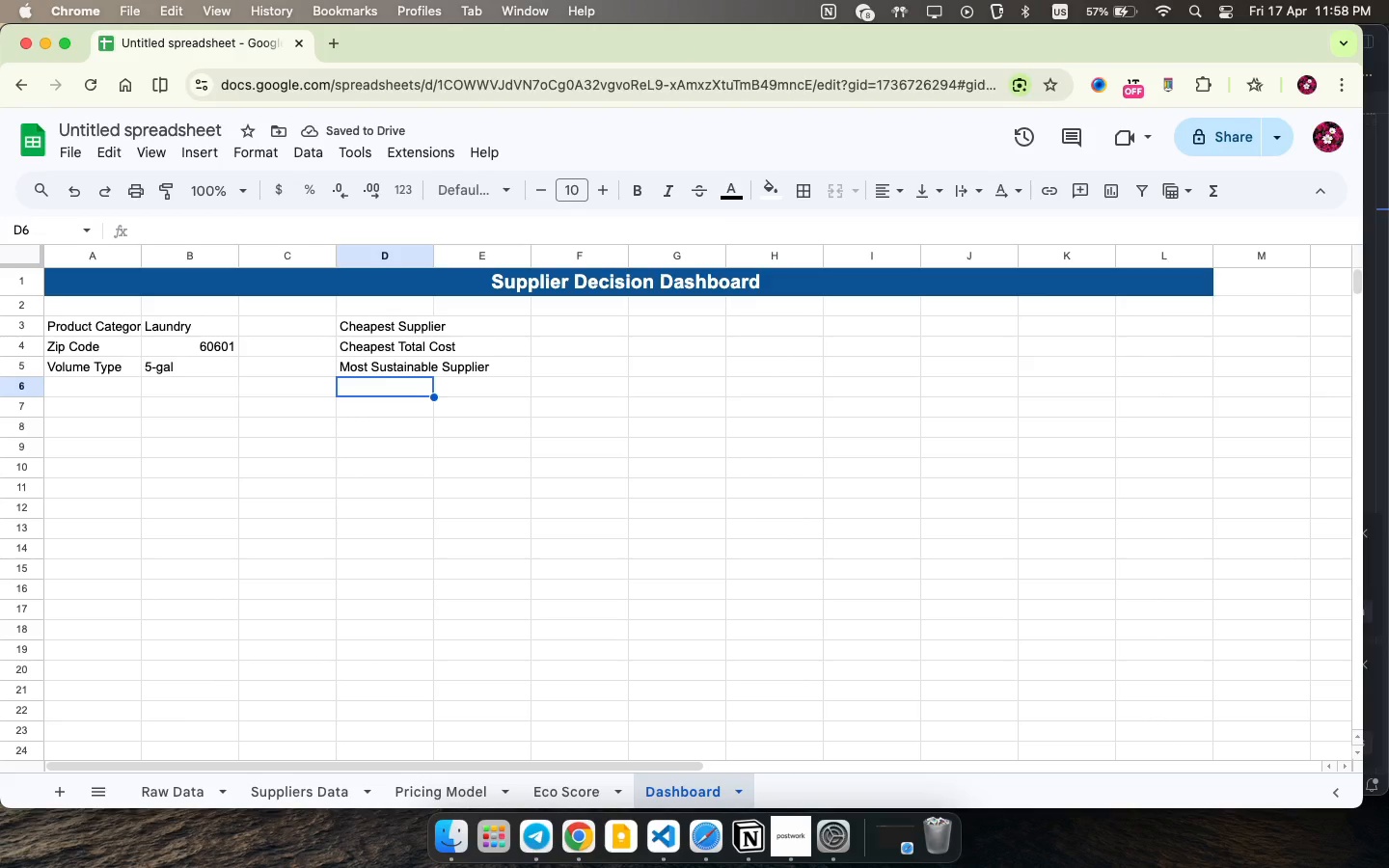 
type(Best Eco Score )
 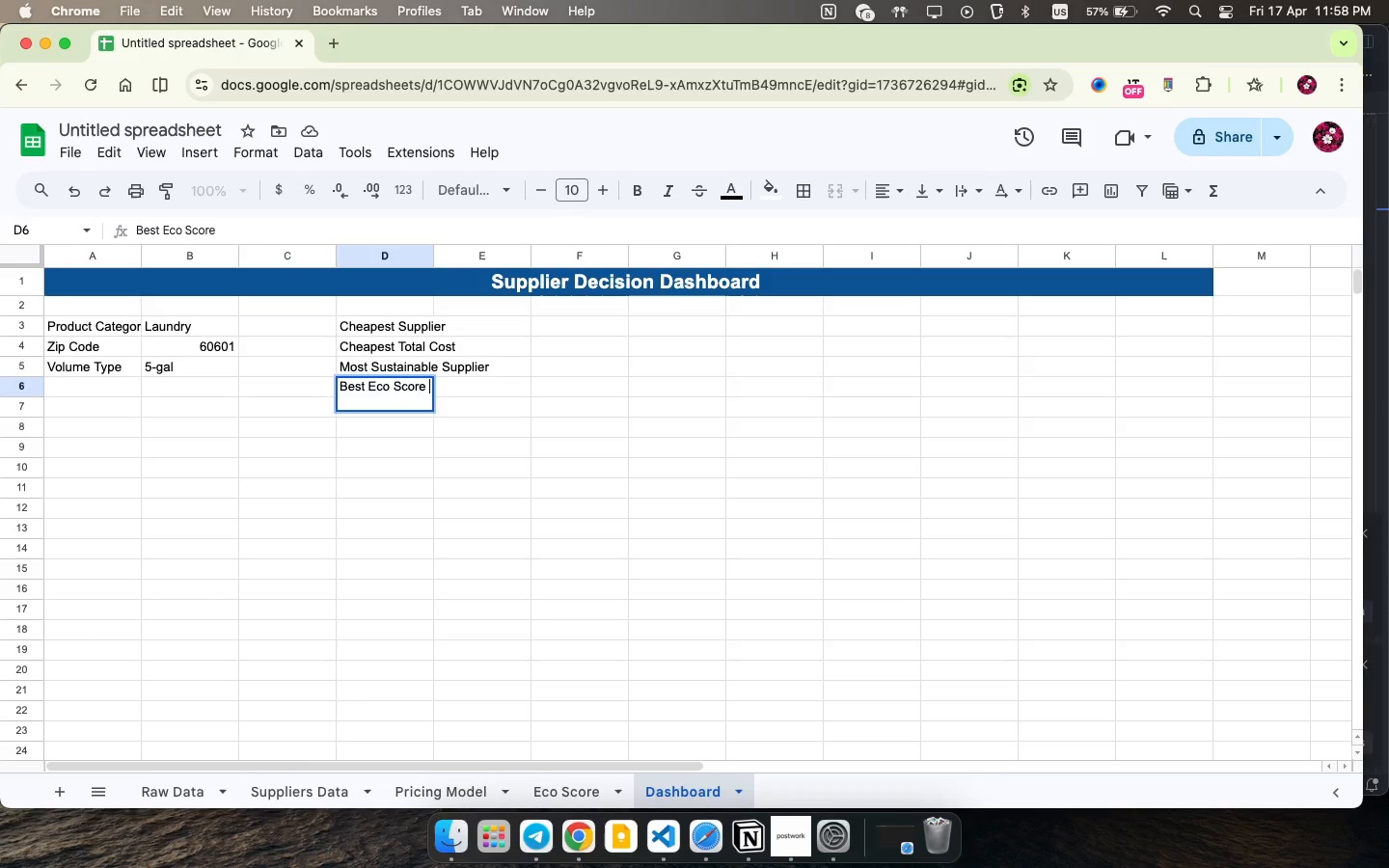 
key(ArrowUp)
 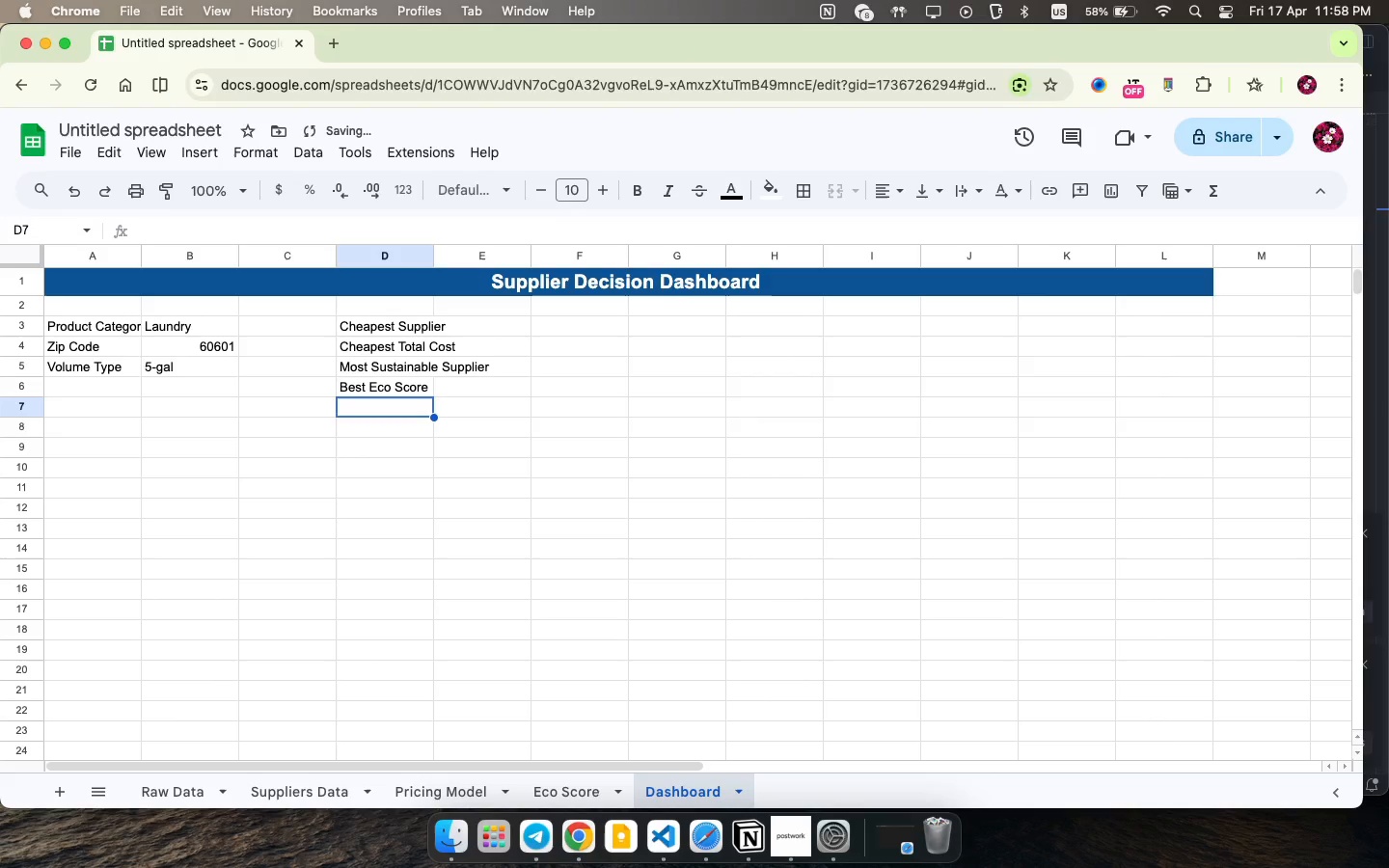 
key(ArrowDown)
 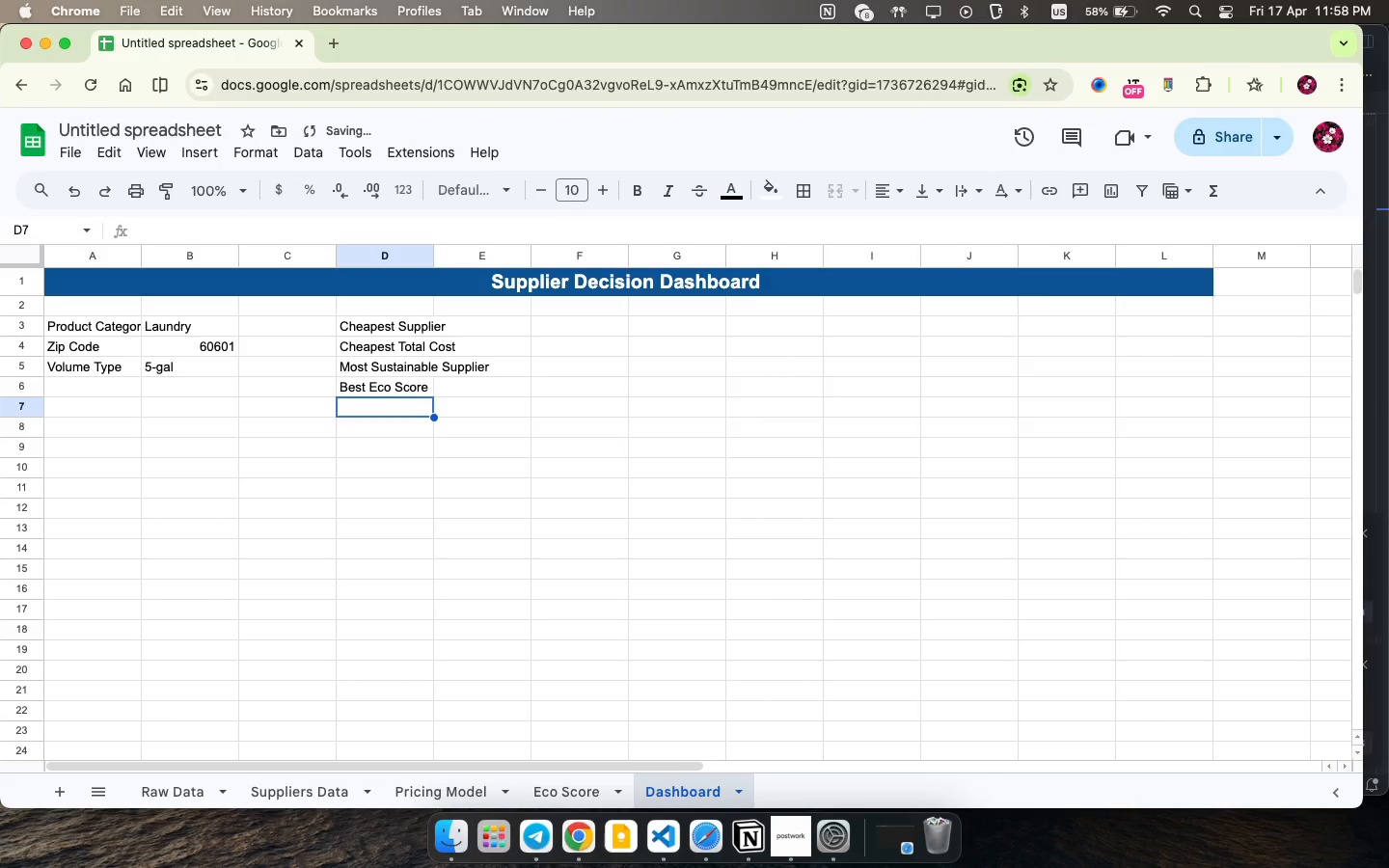 
key(ArrowDown)
 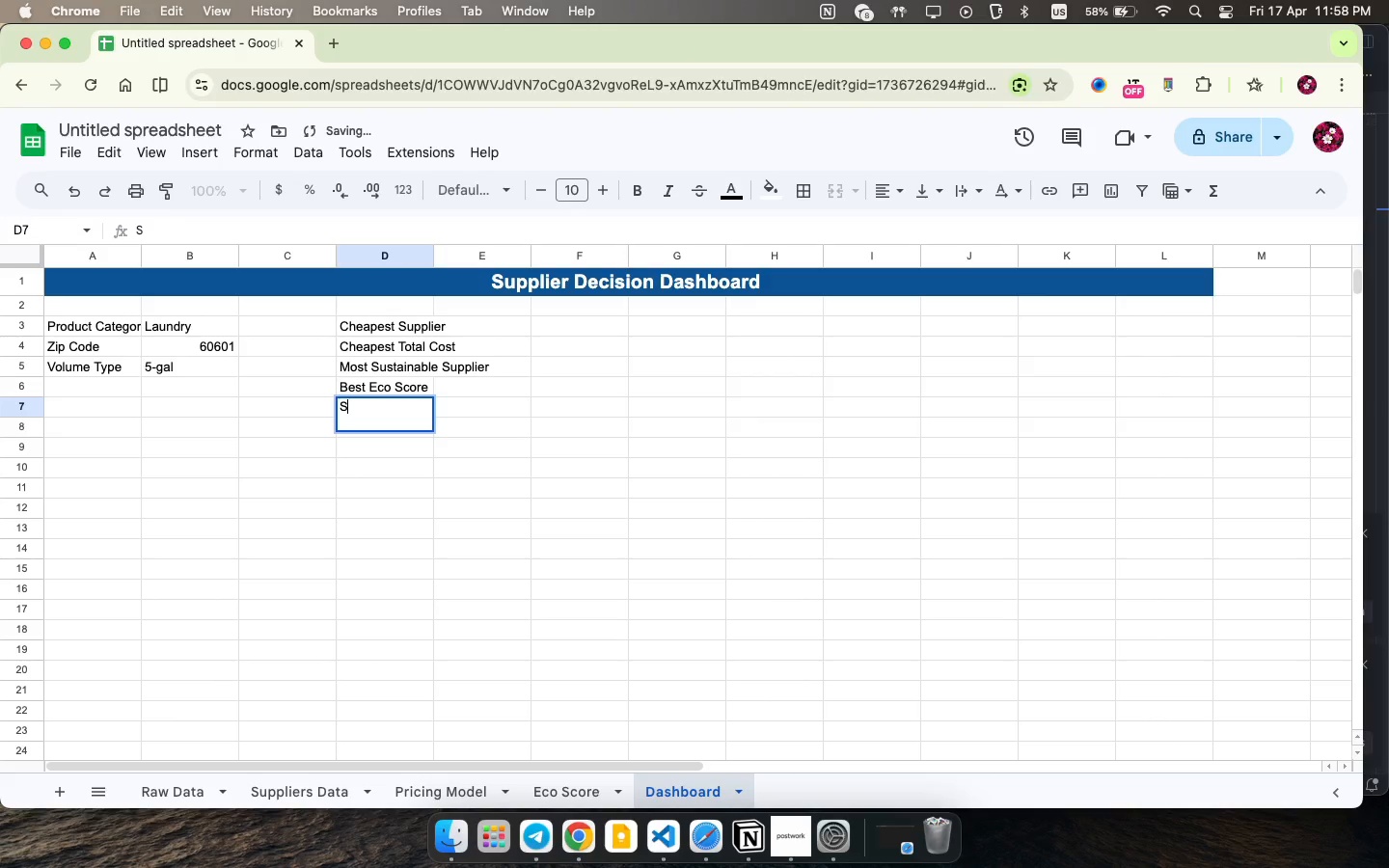 
type(Shipping Distance)
 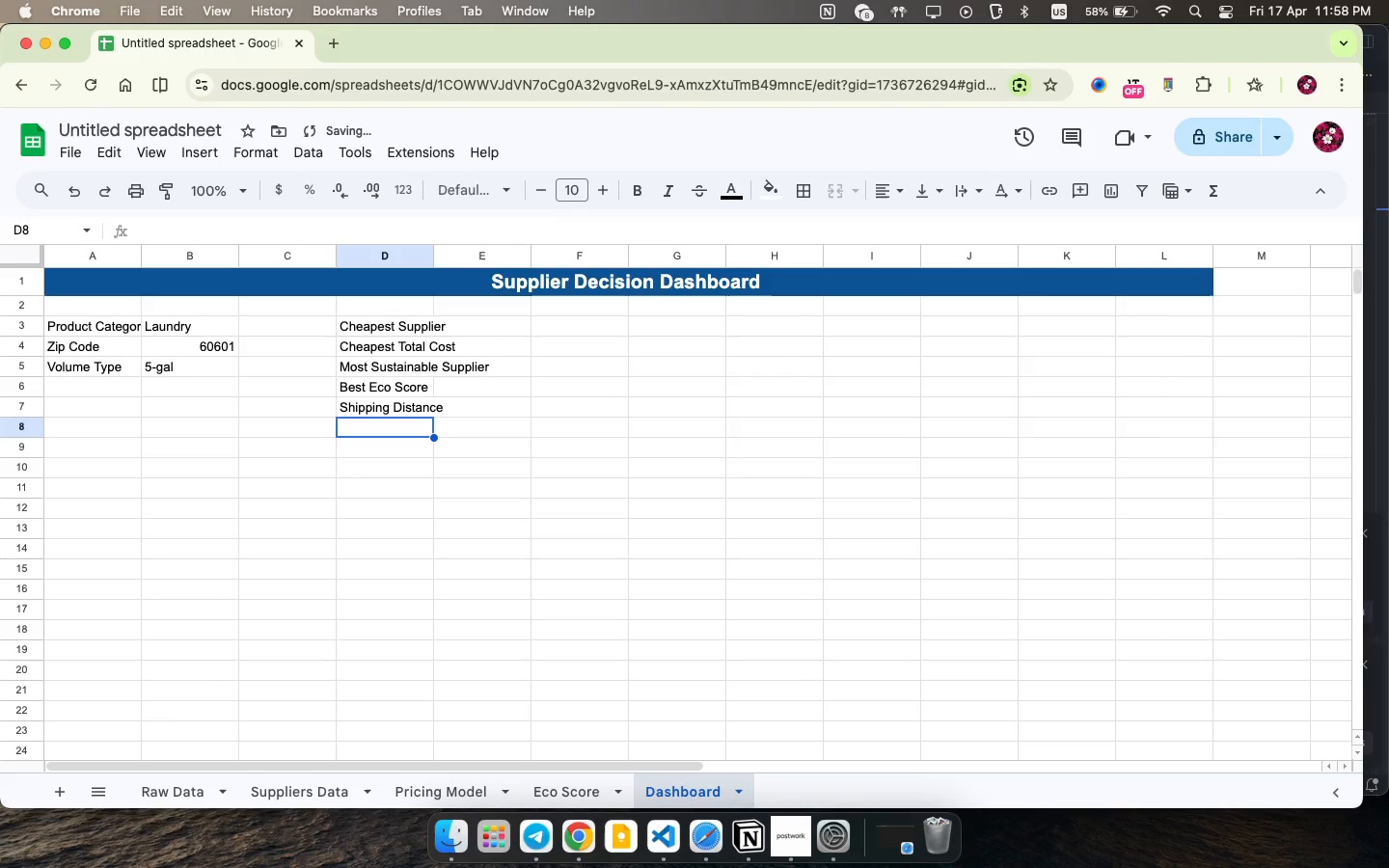 
key(ArrowDown)
 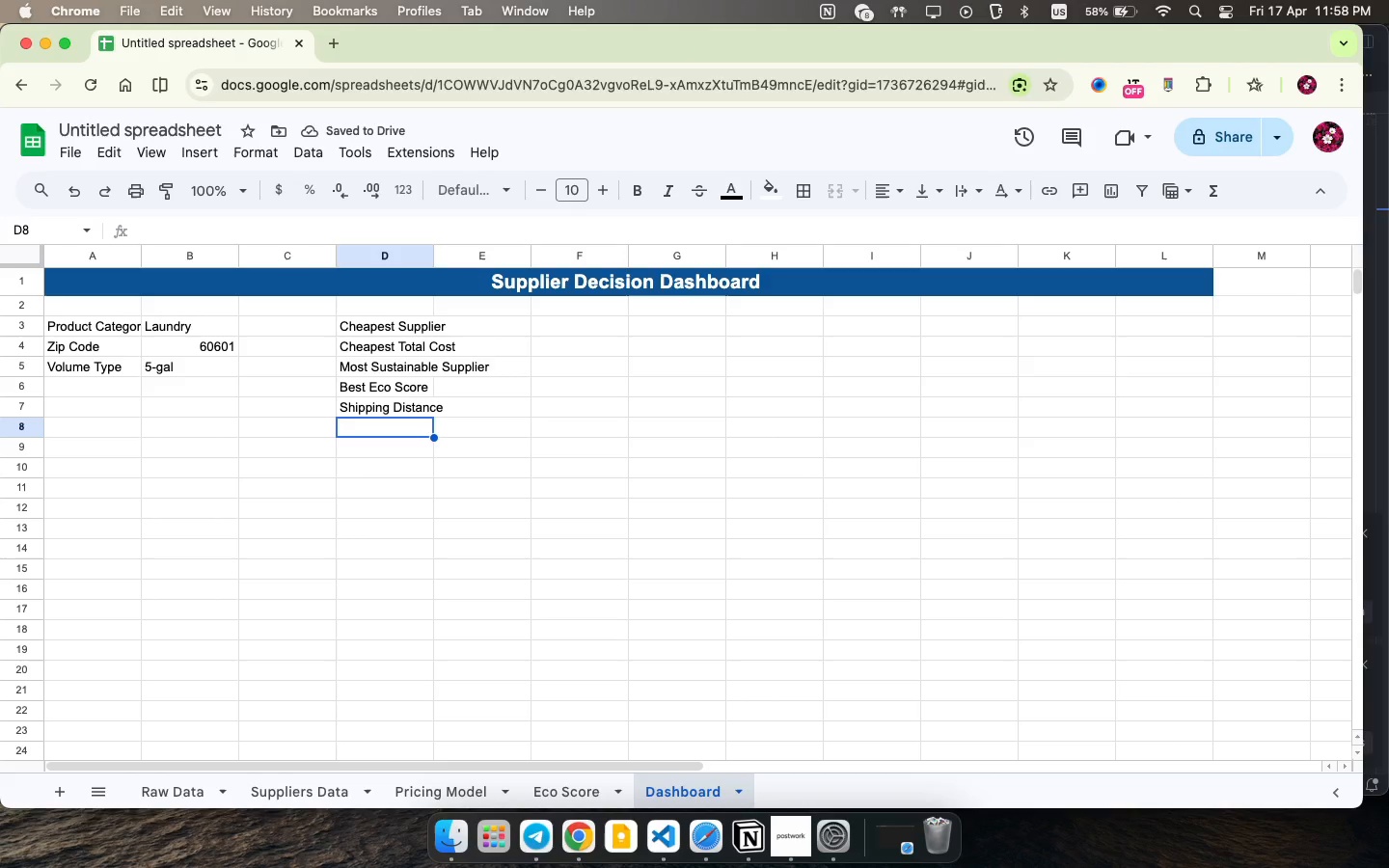 
type(Shipping CS)
key(Backspace)
type(ost )
 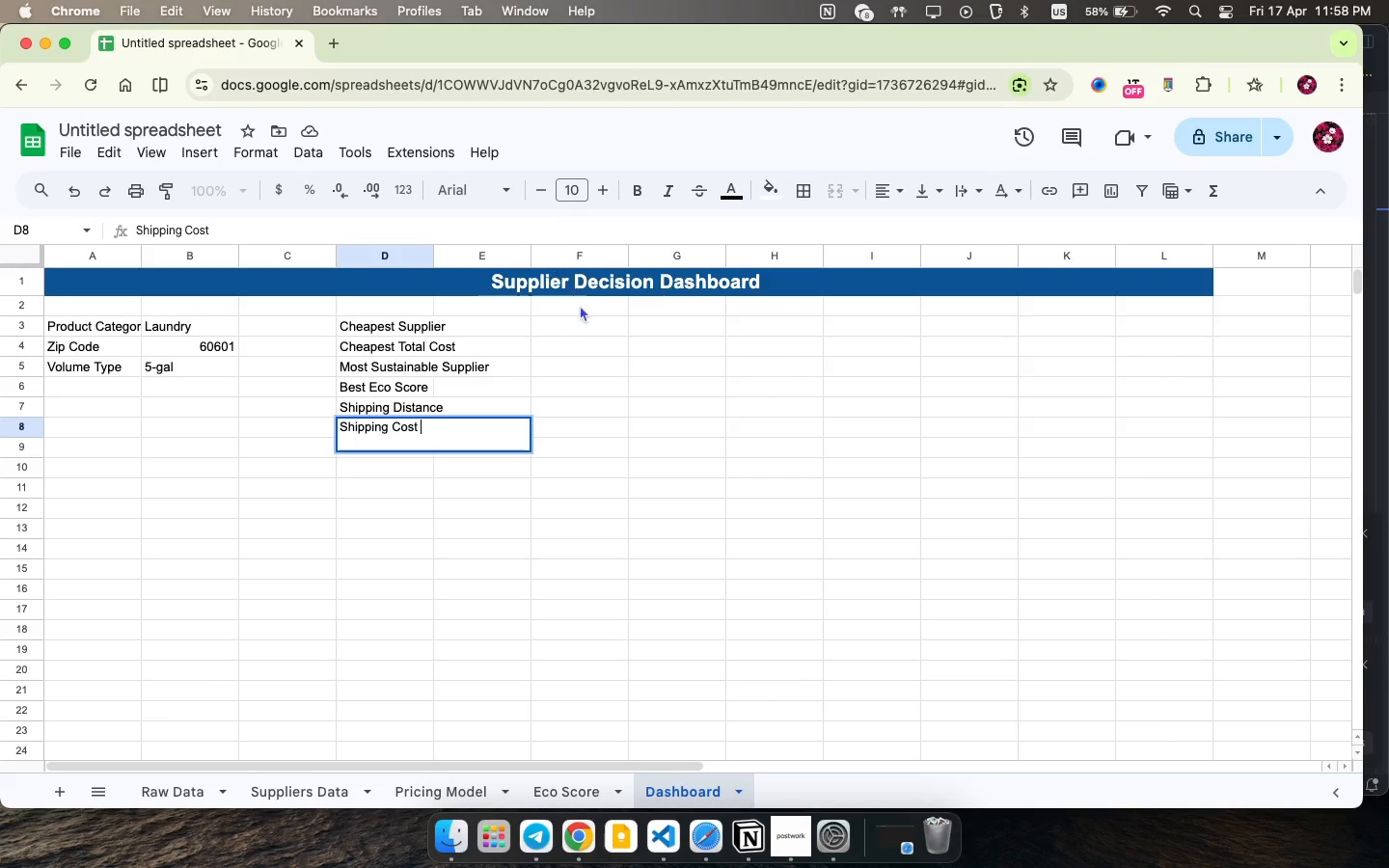 
left_click([584, 321])
 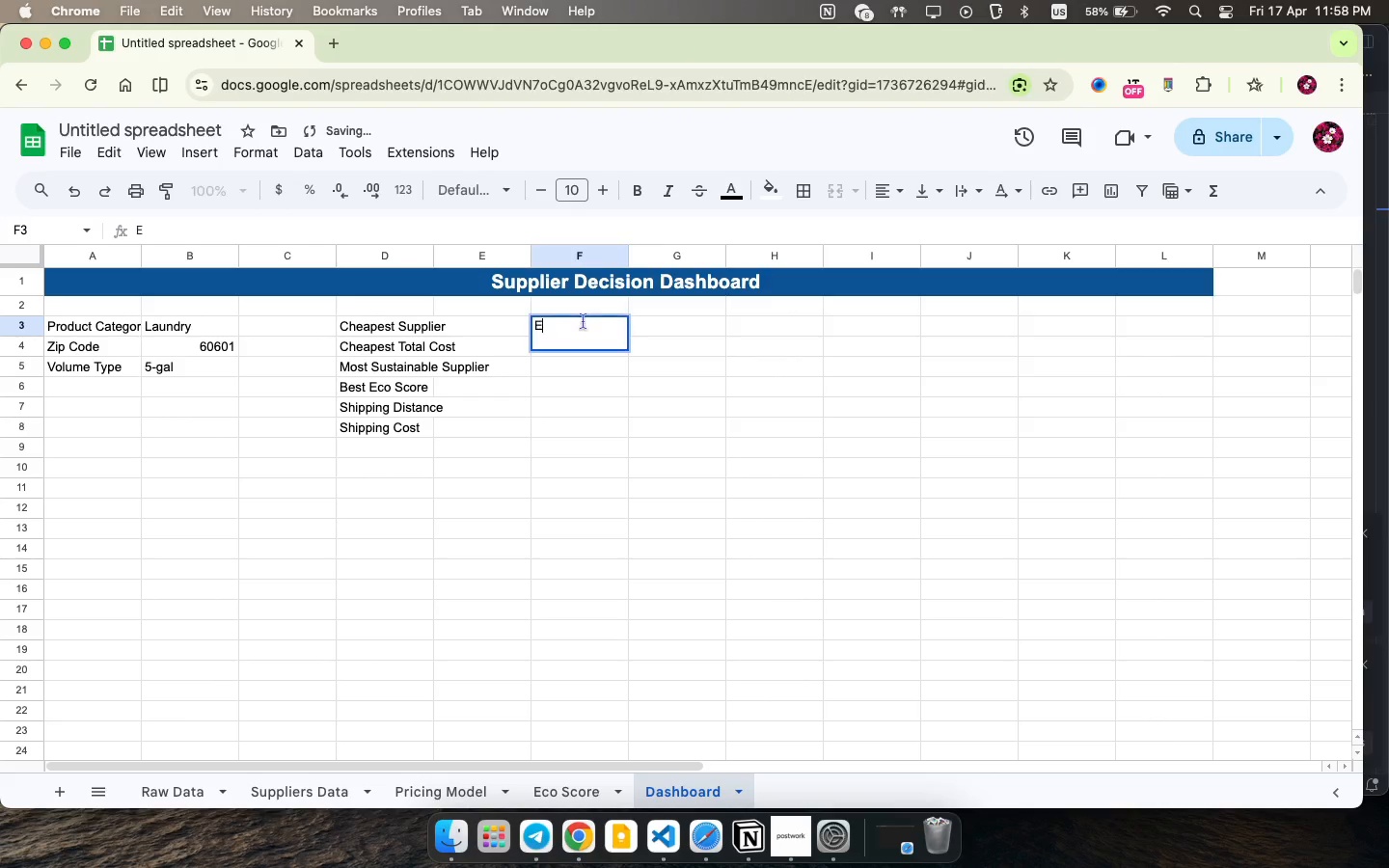 
type(ECOS PRO /w)
key(Backspace)
type(WebstaurantStore)
 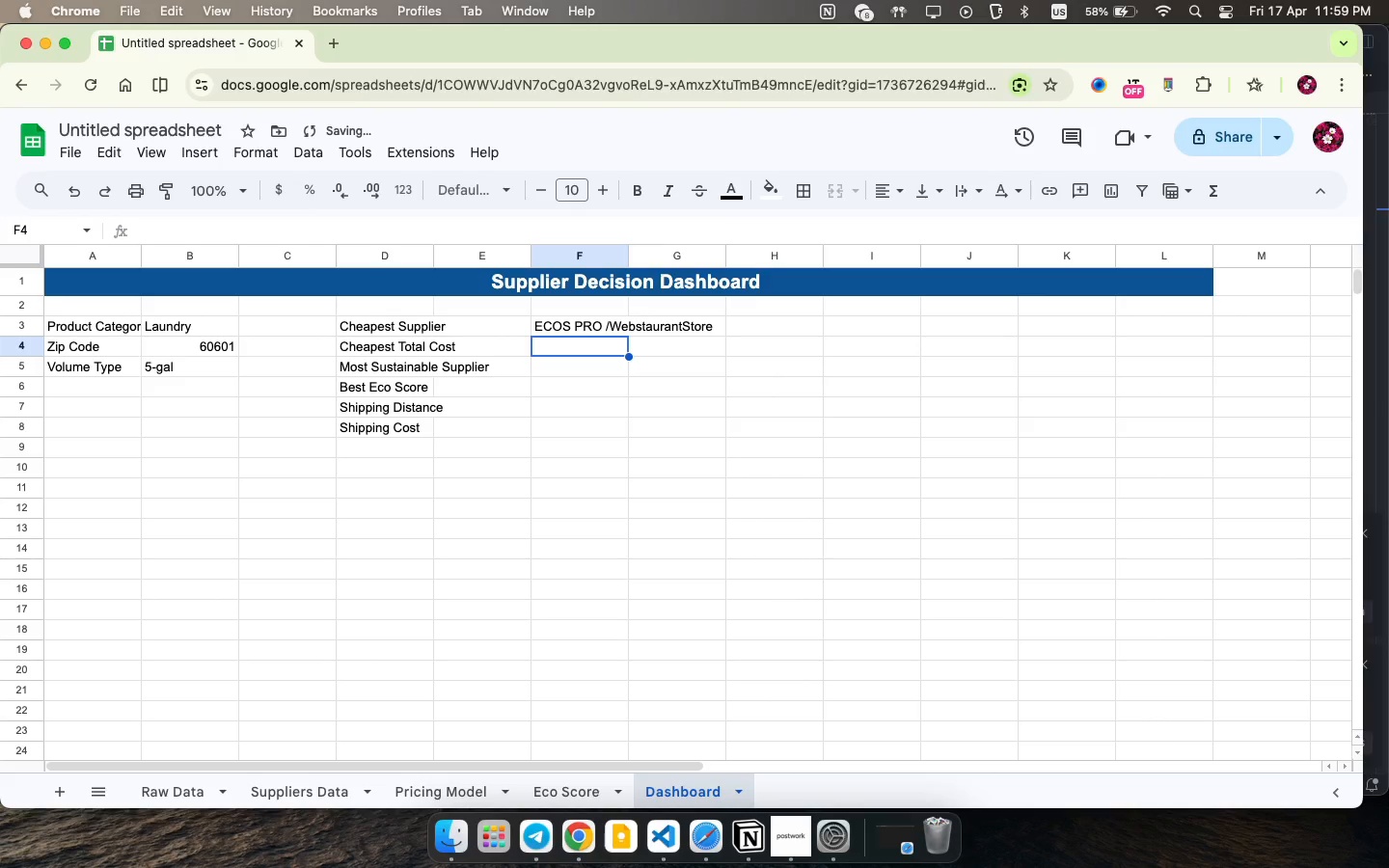 
key(ArrowDown)
 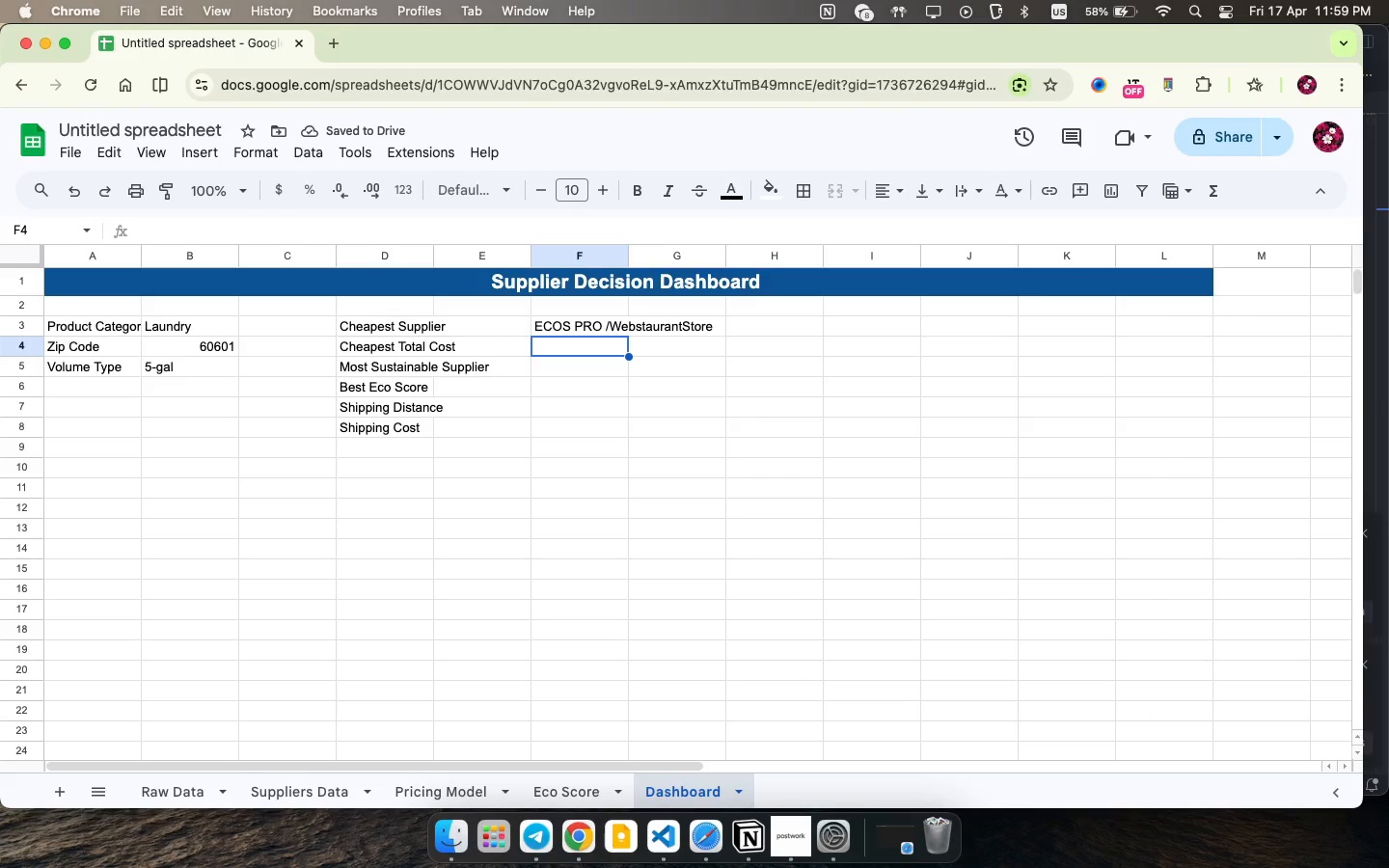 
type(=minifs()
 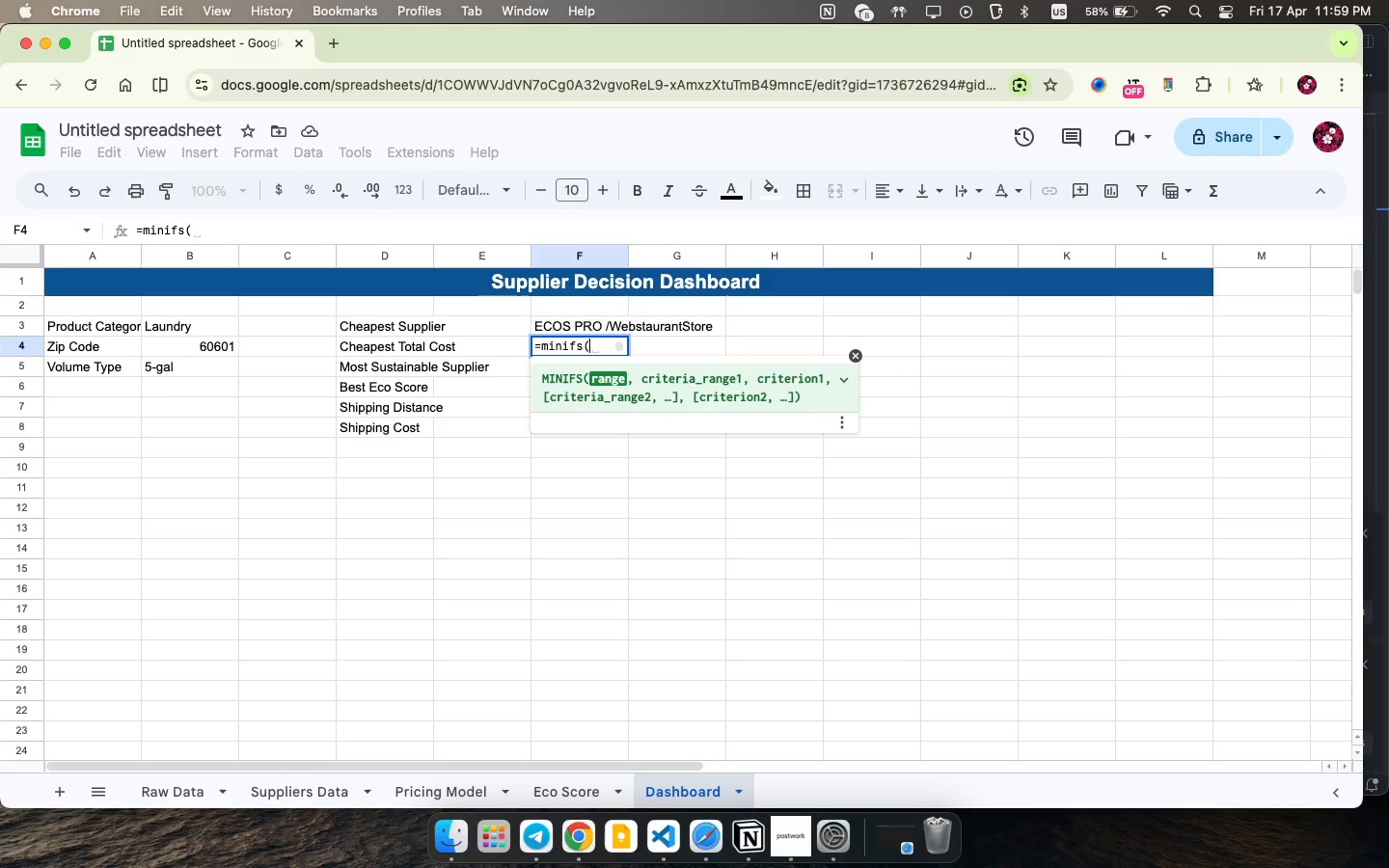 
wait(7.19)
 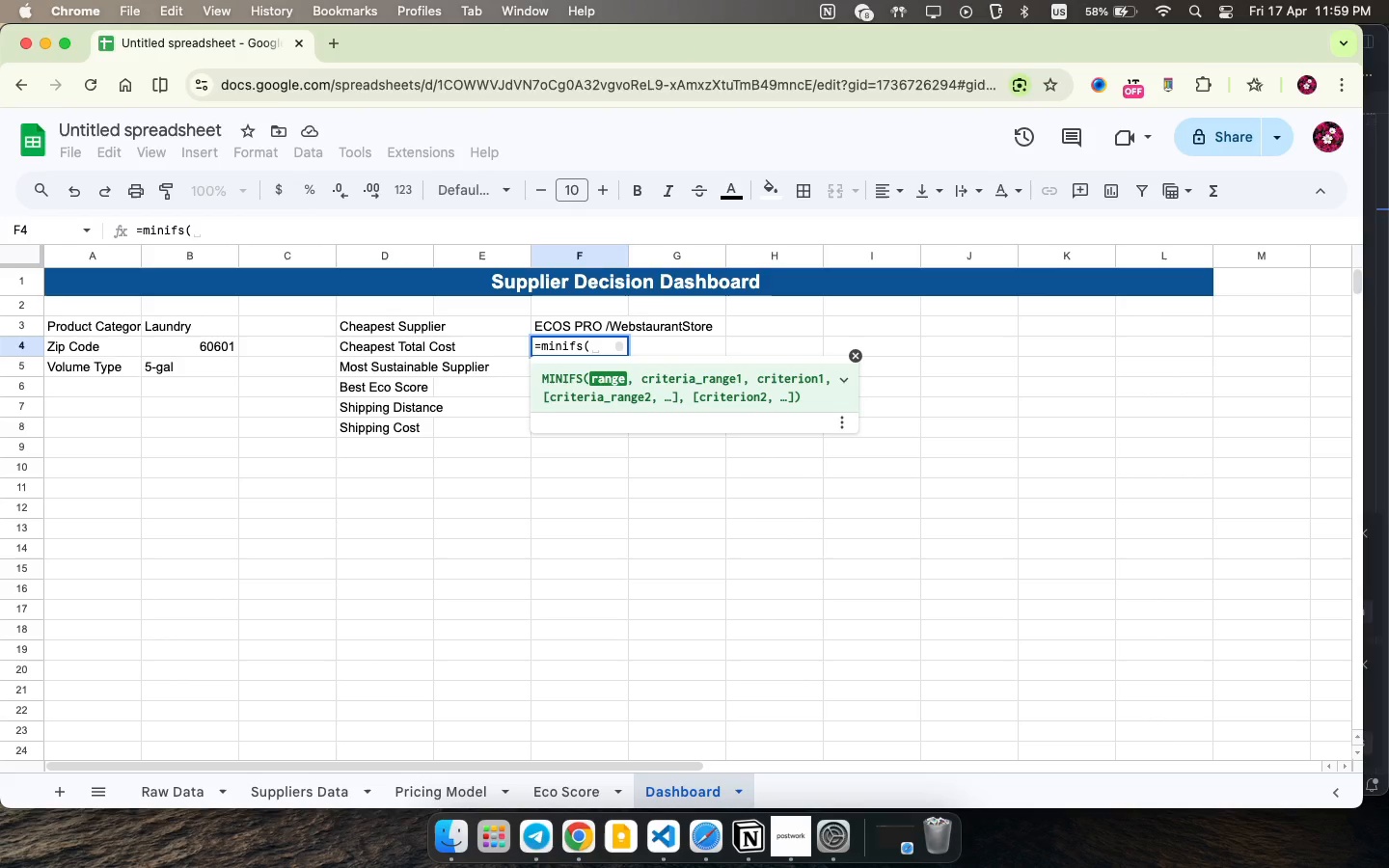 
left_click([465, 788])
 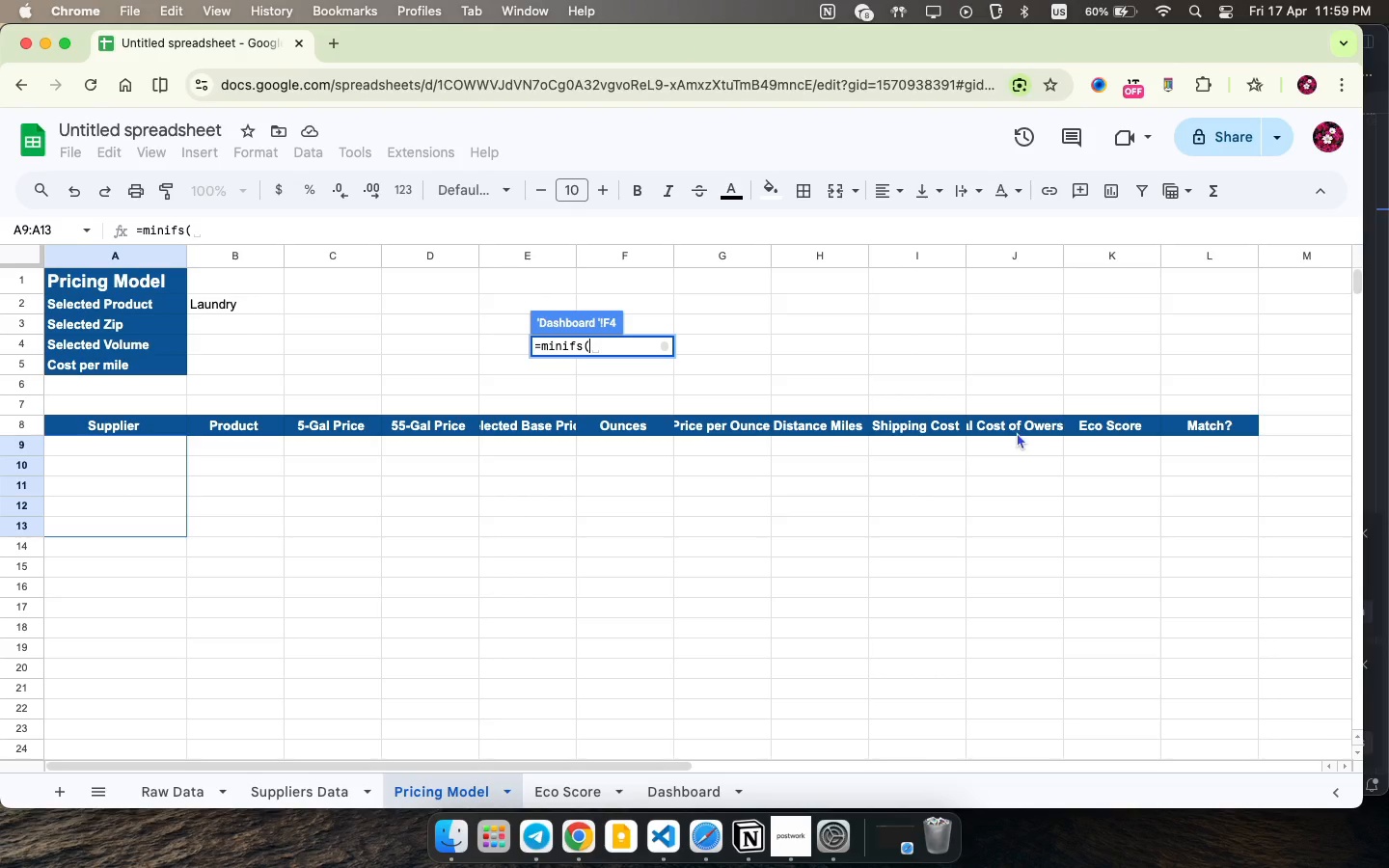 
wait(13.16)
 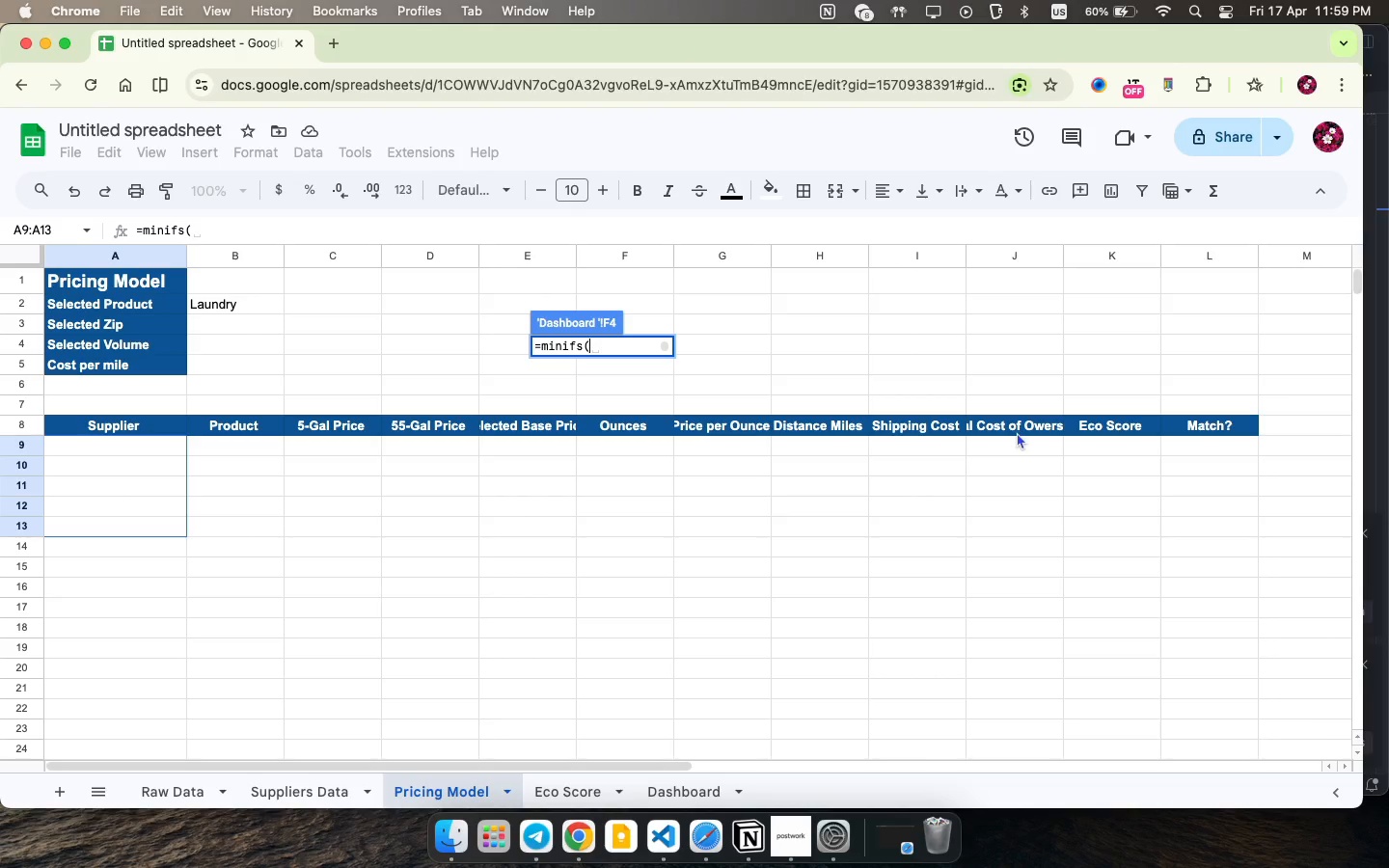 
left_click_drag(start_coordinate=[1021, 438], to_coordinate=[1022, 533])
 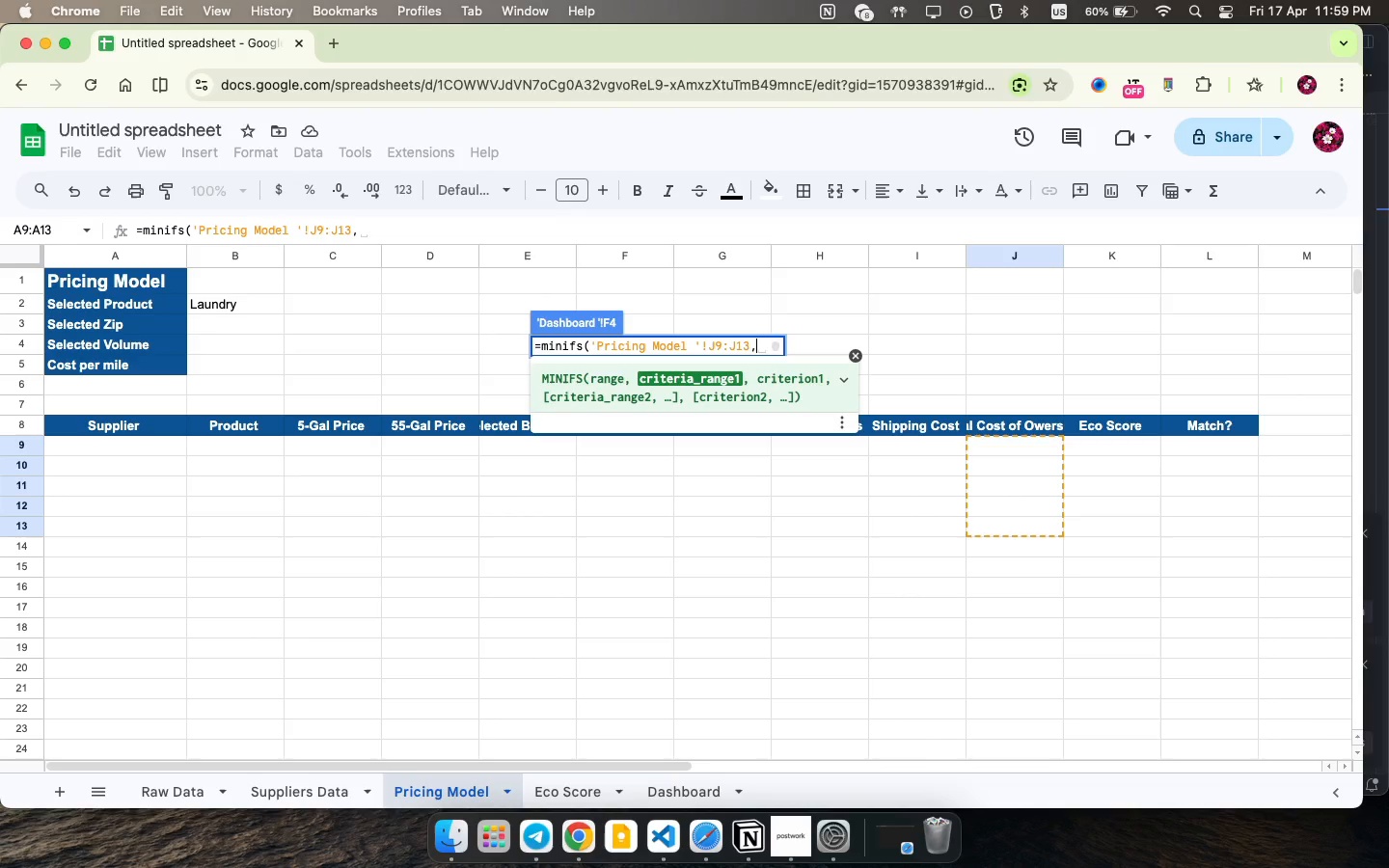 
key(Comma)
 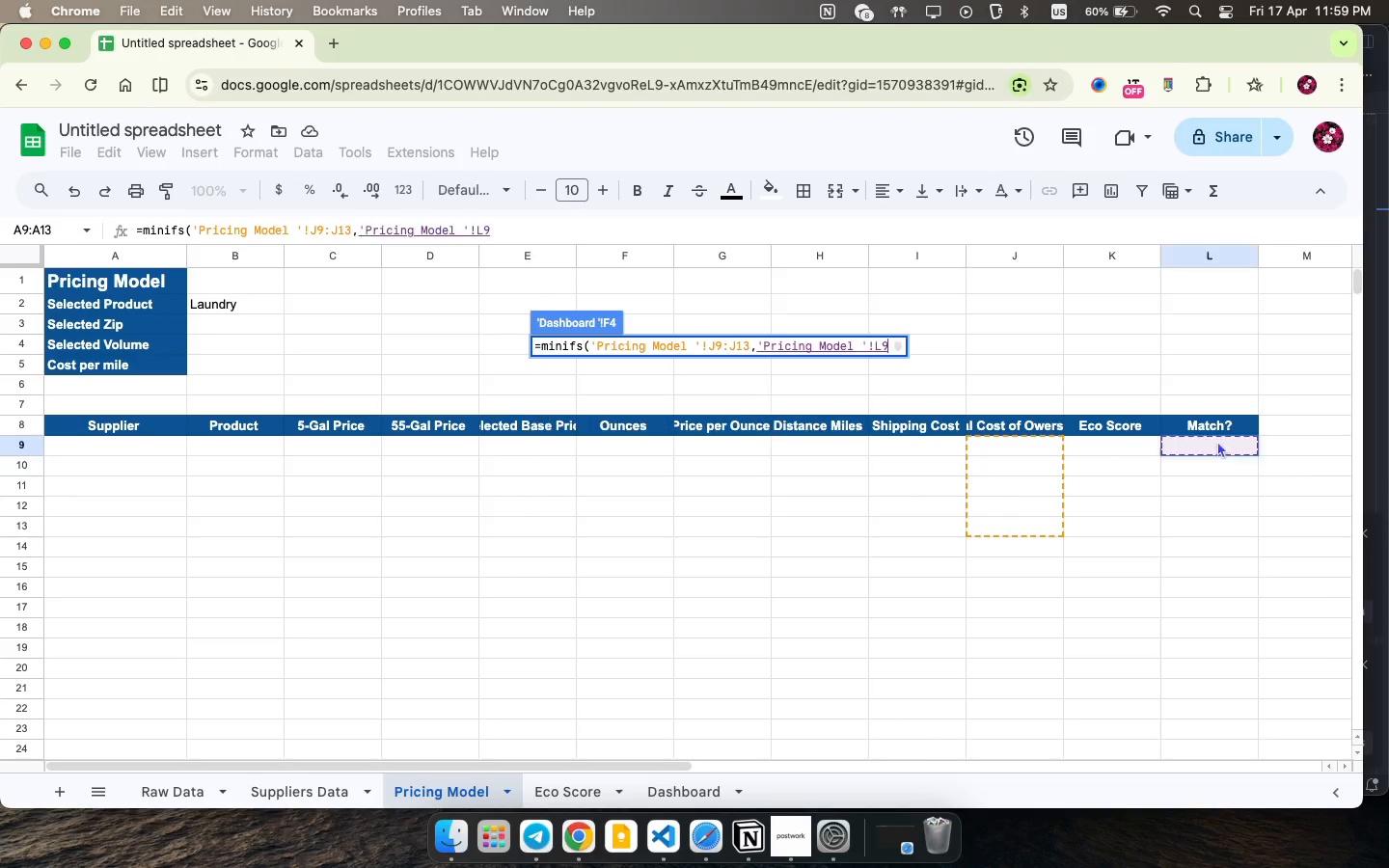 
left_click_drag(start_coordinate=[1217, 441], to_coordinate=[1218, 536])
 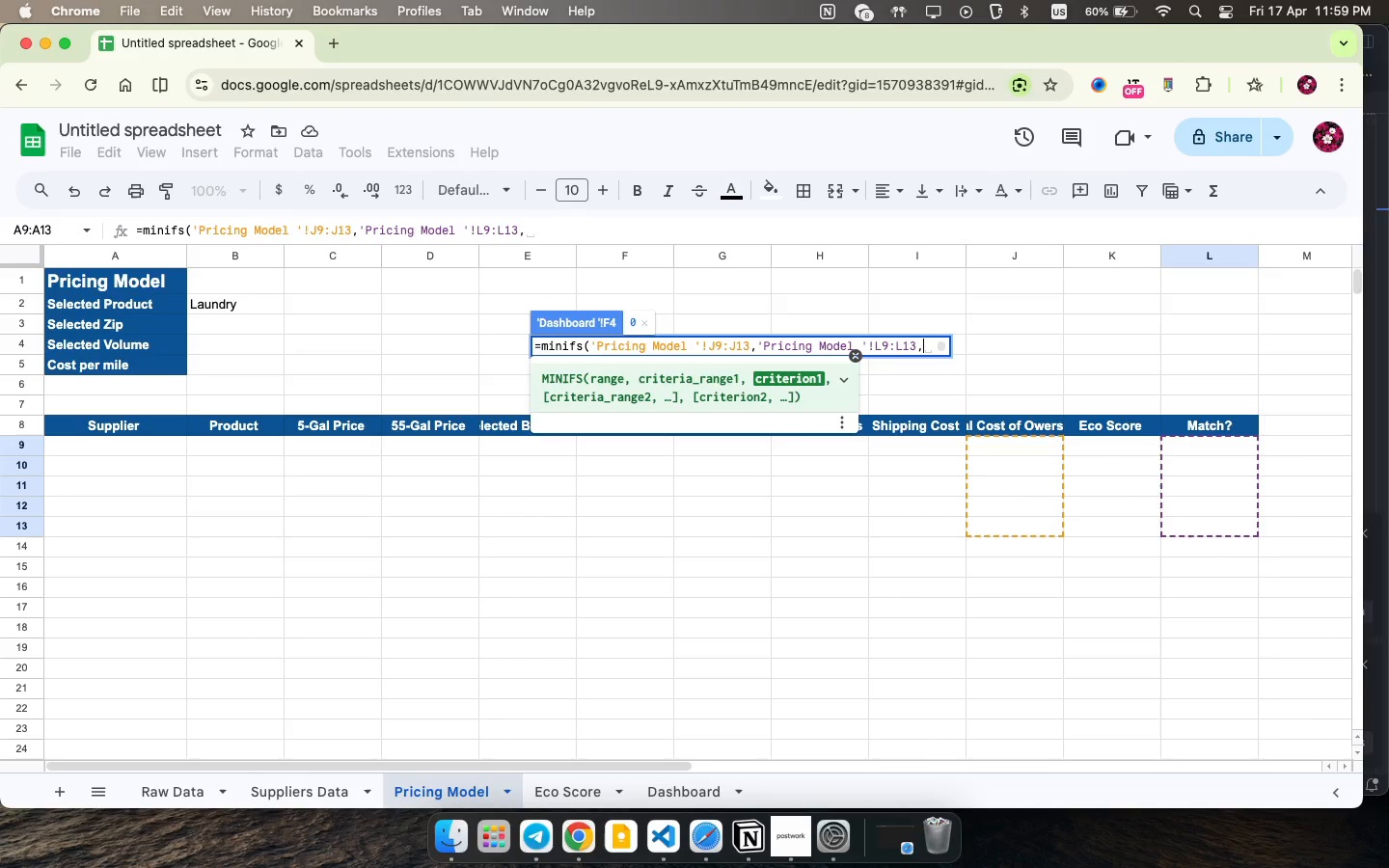 
type(,"Yes"))
 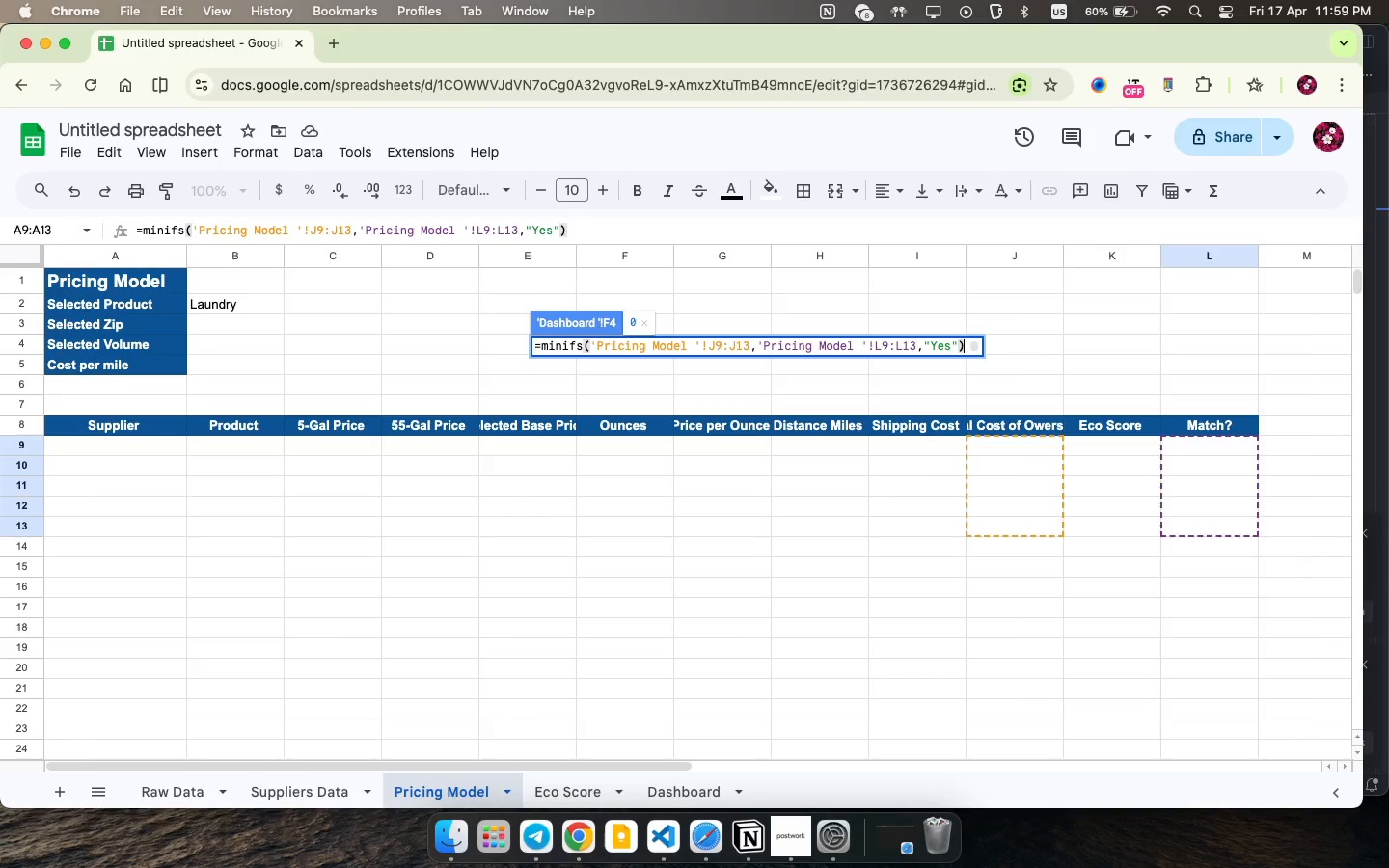 
key(Enter)
 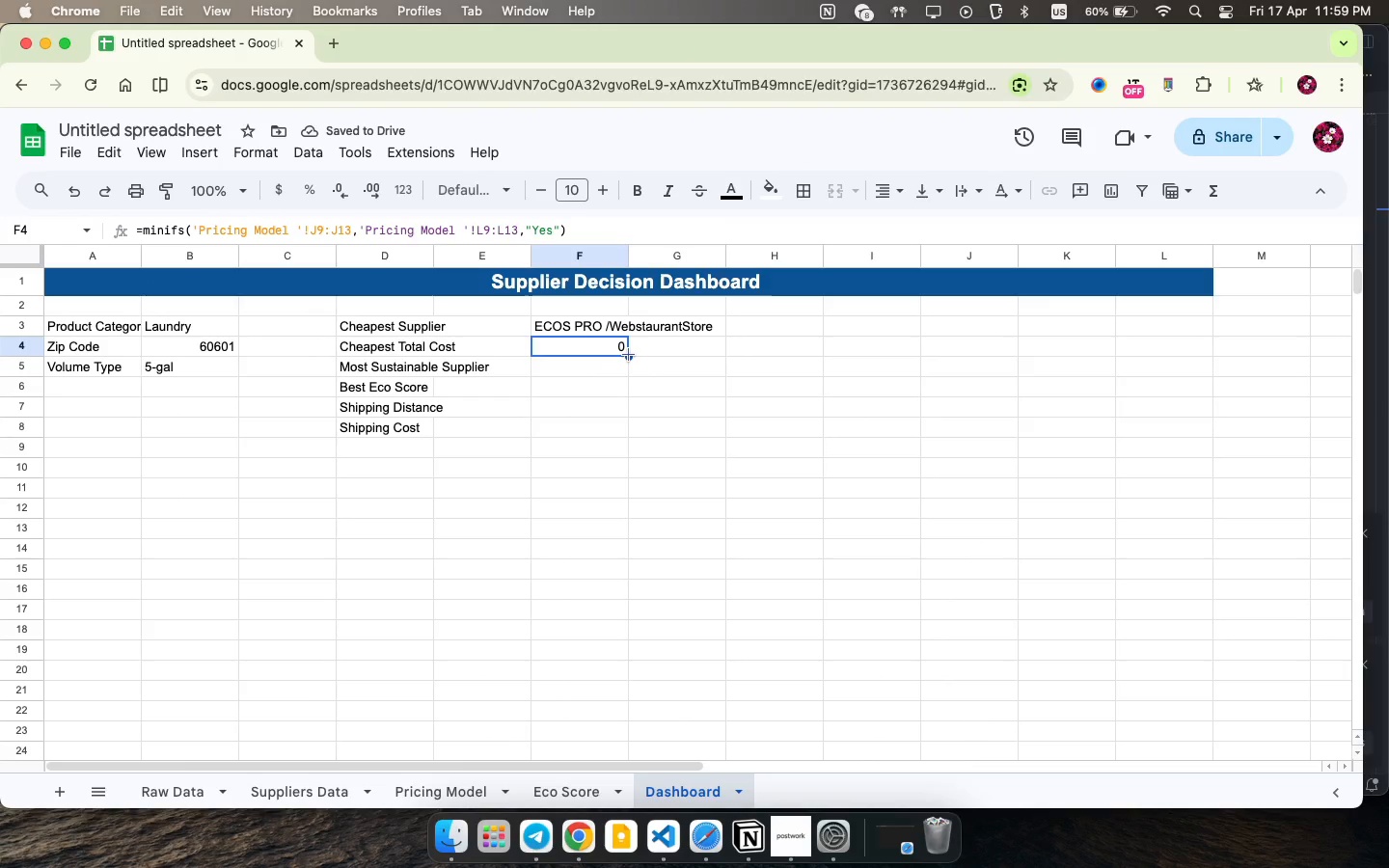 
left_click_drag(start_coordinate=[629, 355], to_coordinate=[609, 427])
 